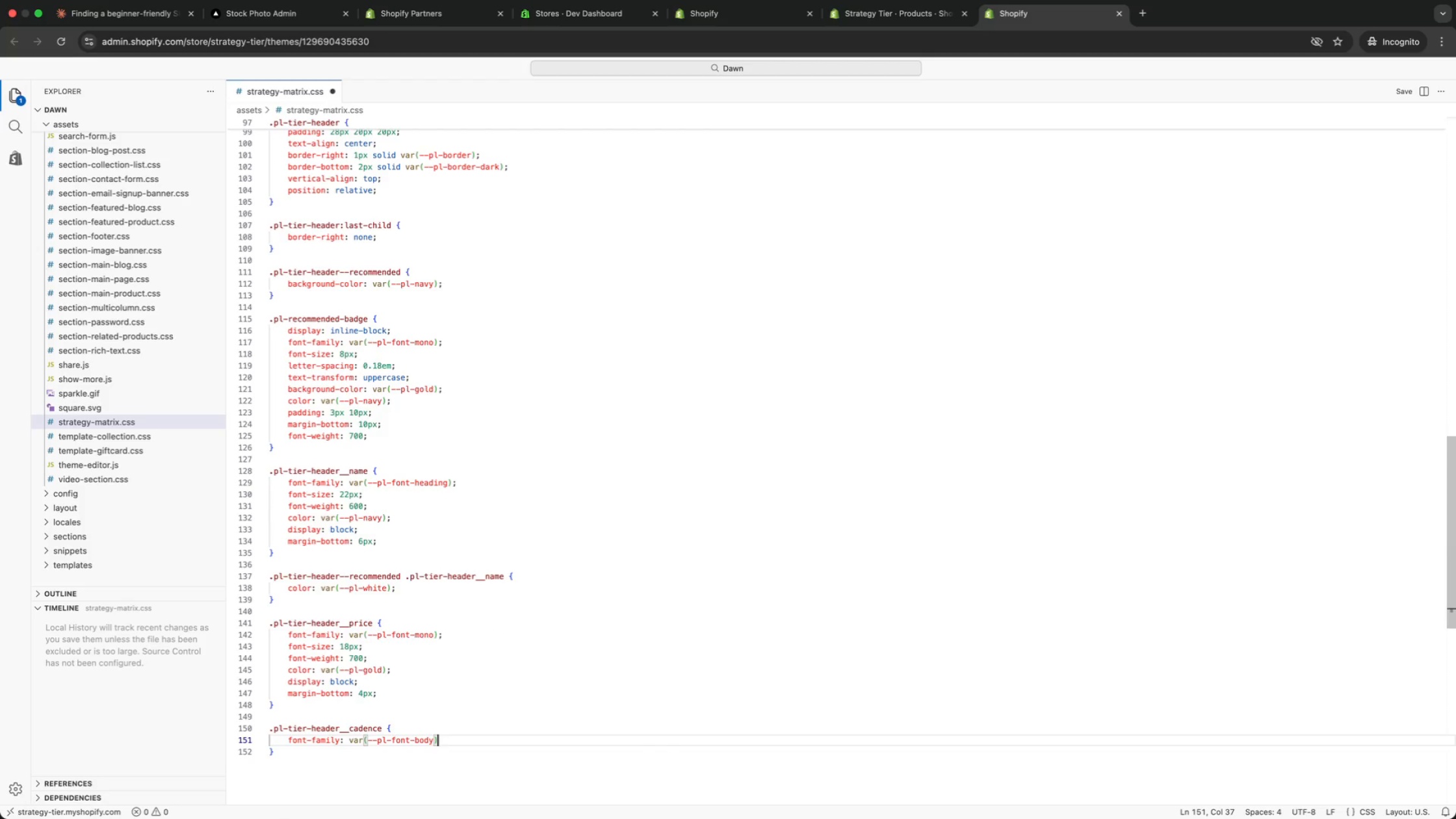 
key(Semicolon)
 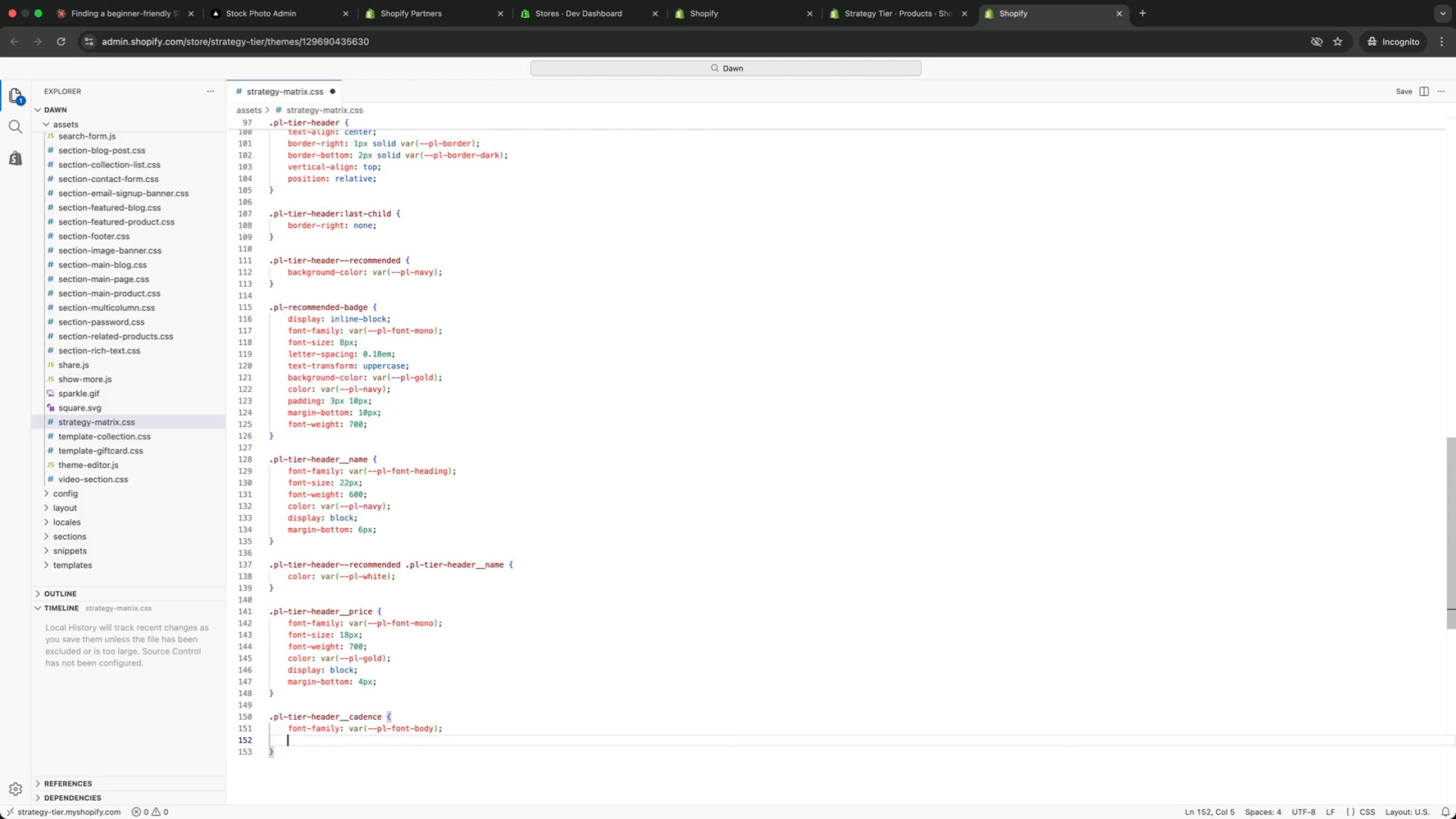 
key(Enter)
 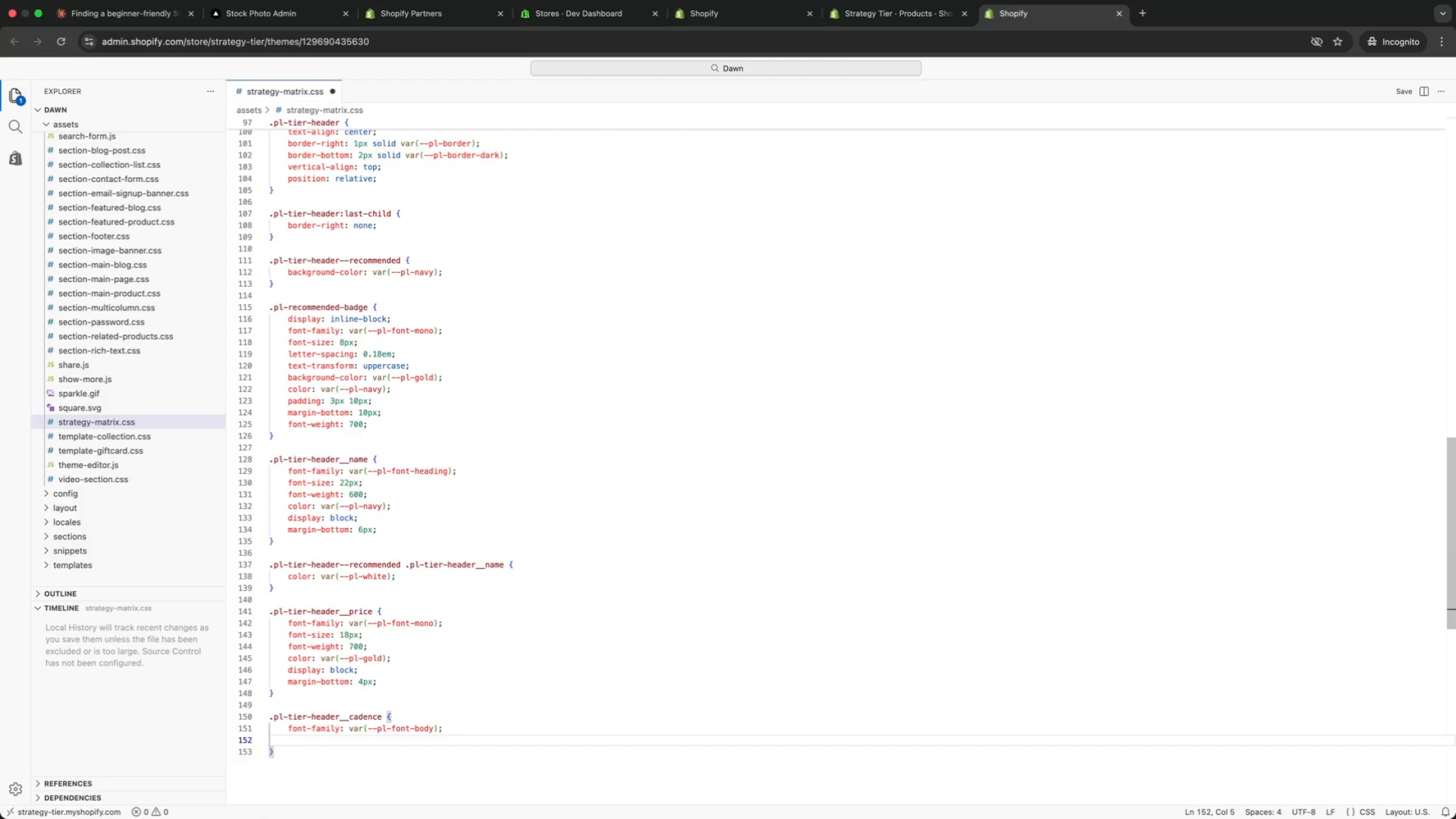 
type(size)
 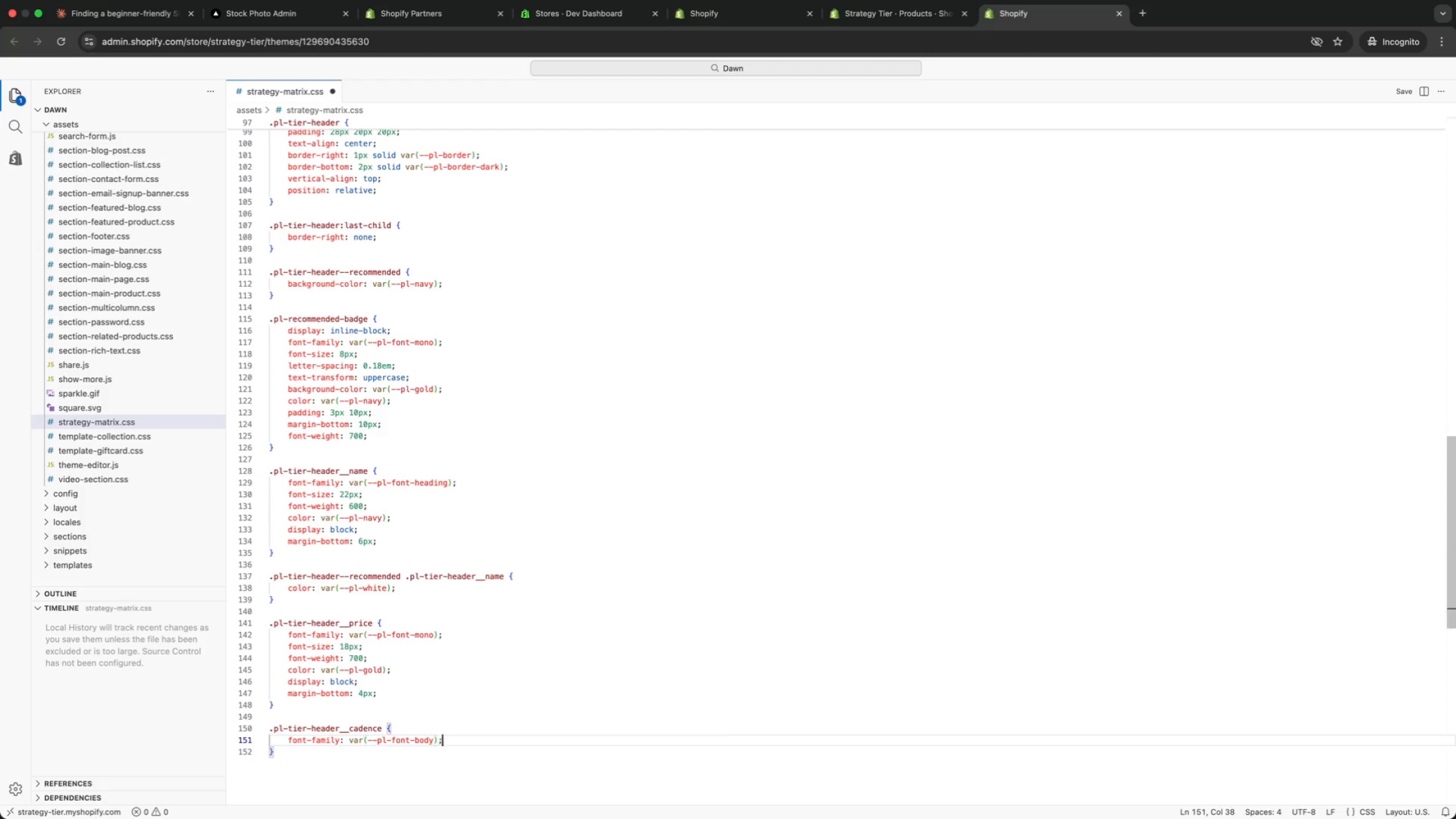 
key(Enter)
 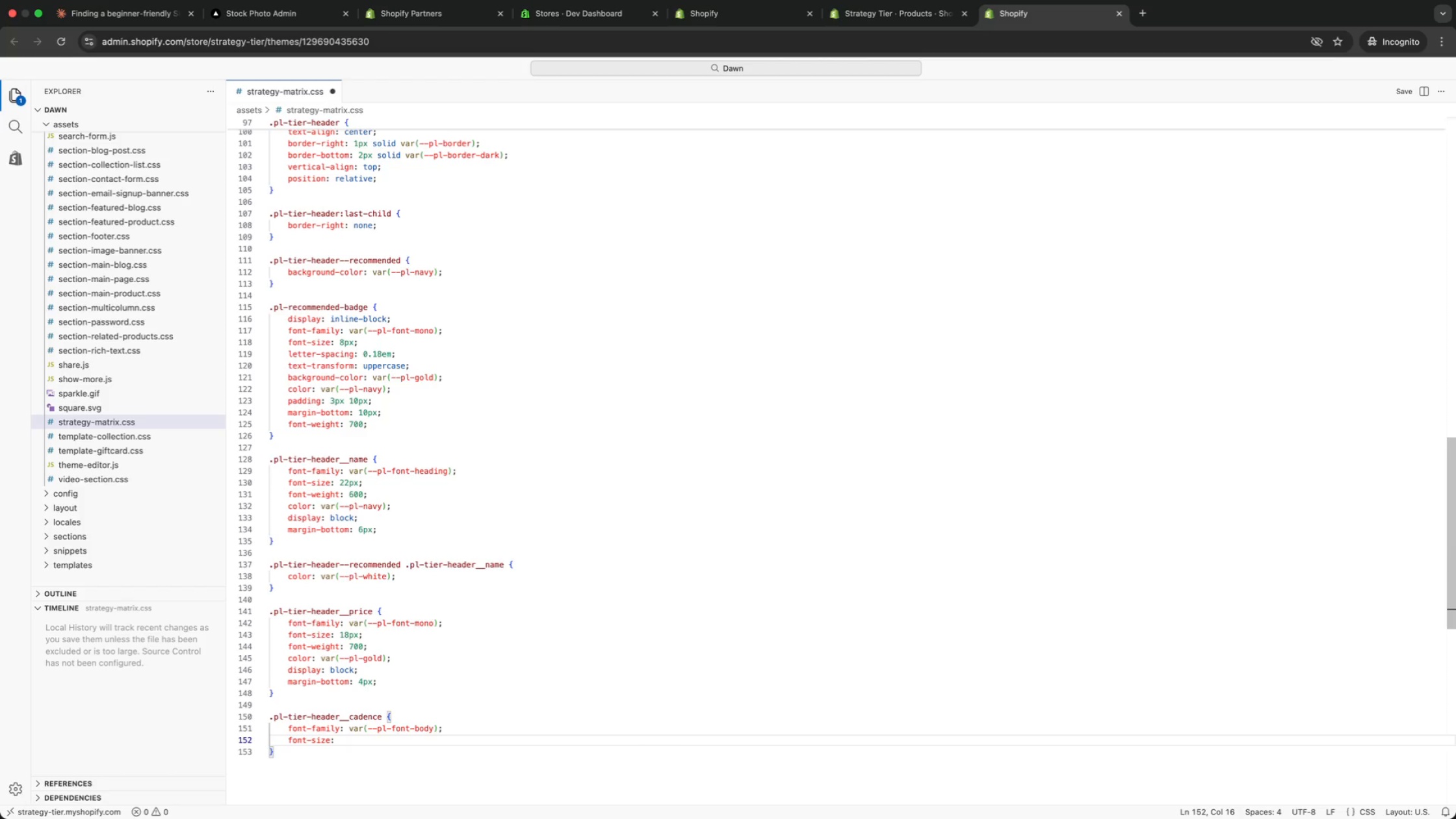 
type(: 11px;)
 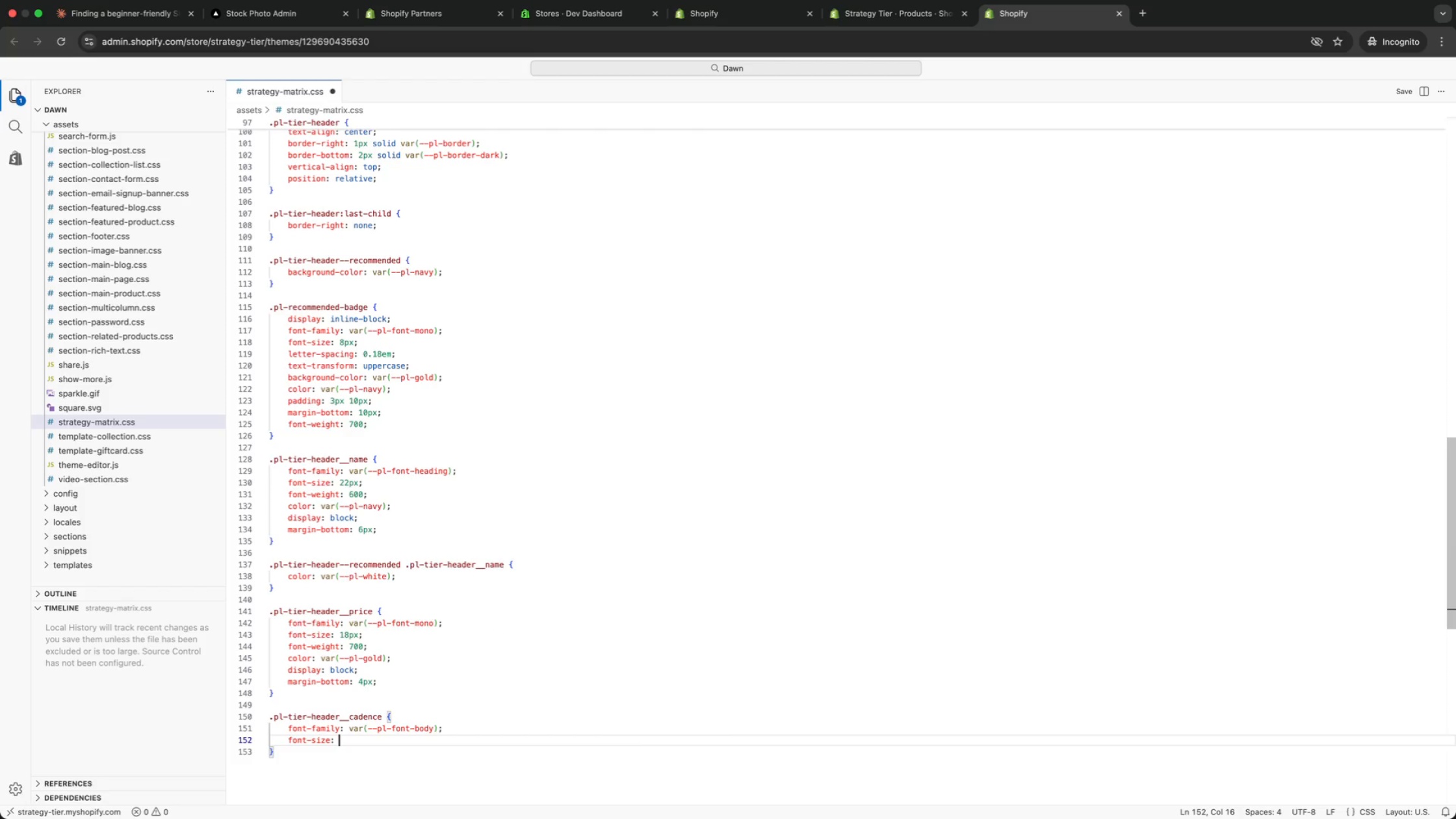 
key(Enter)
 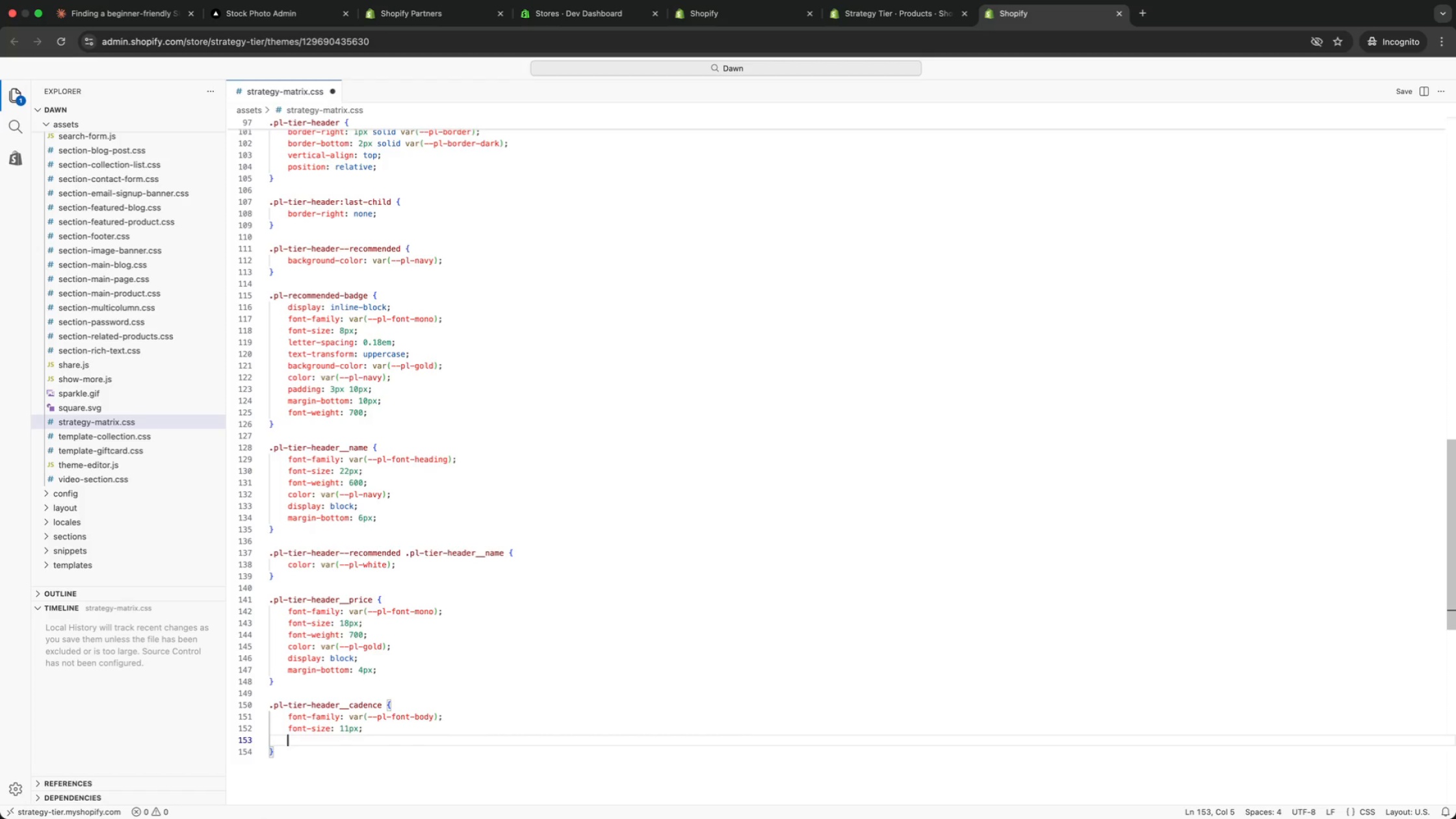 
type(weig)
 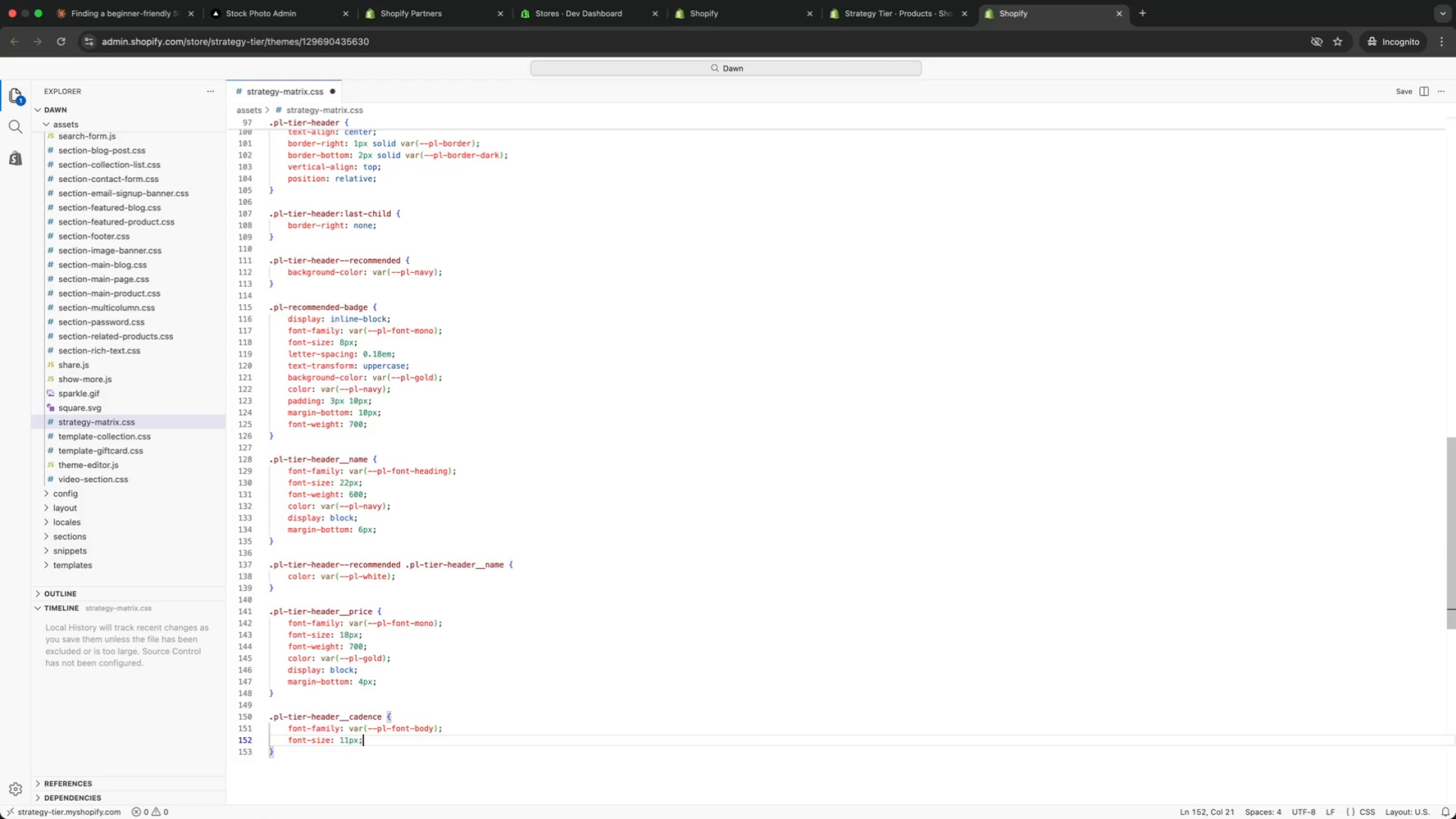 
key(Enter)
 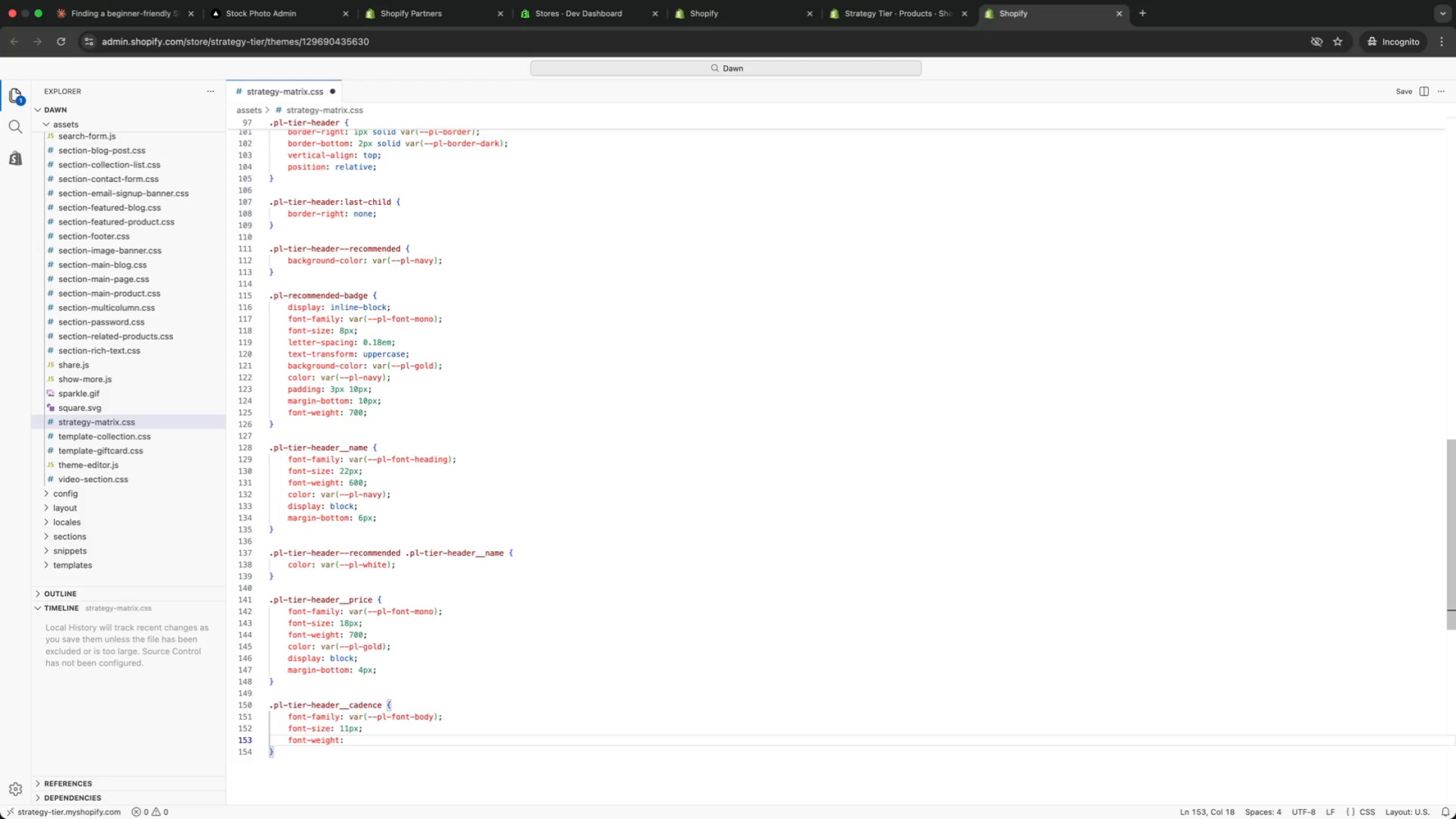 
type(: 300;)
 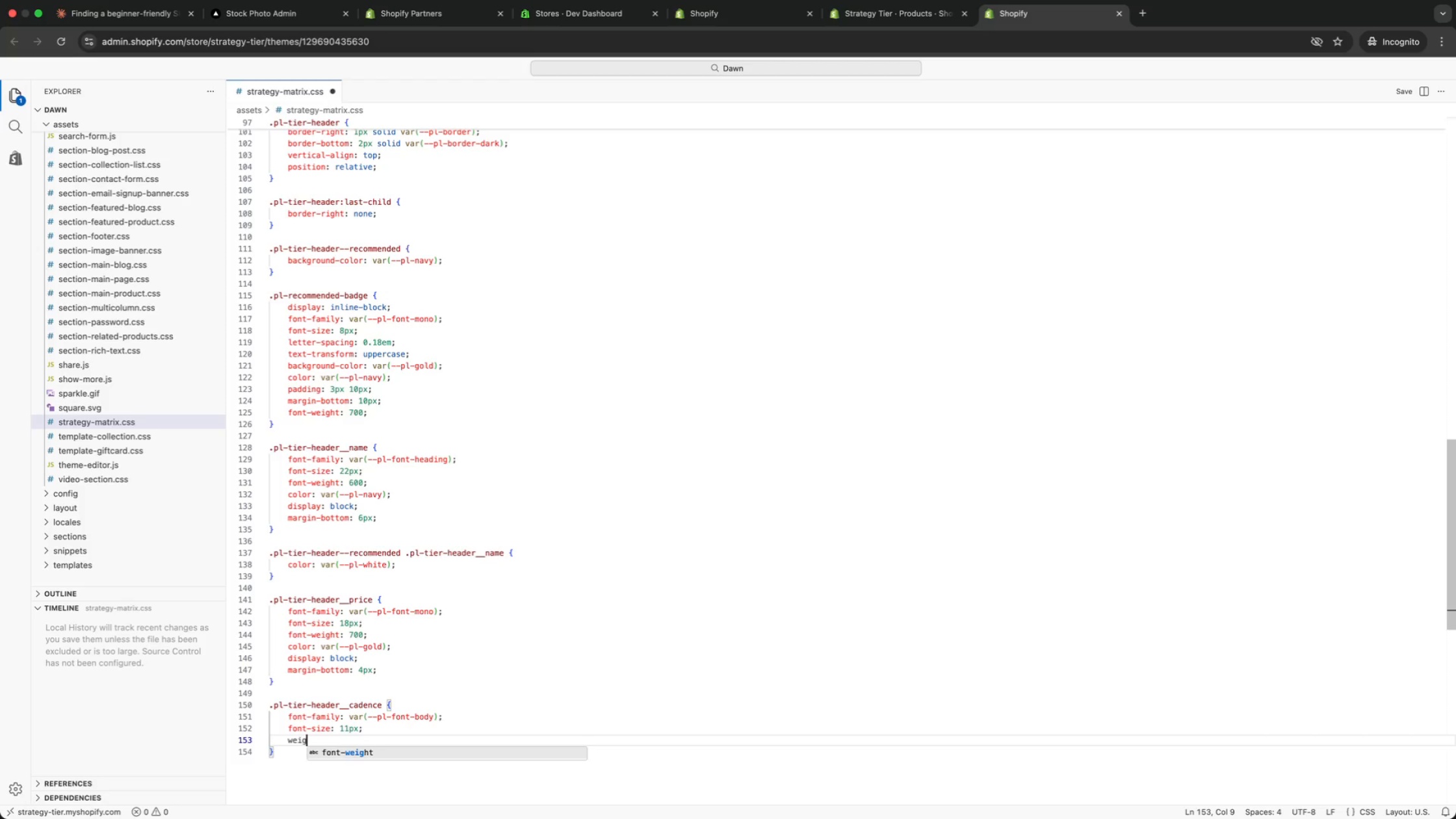 
key(Enter)
 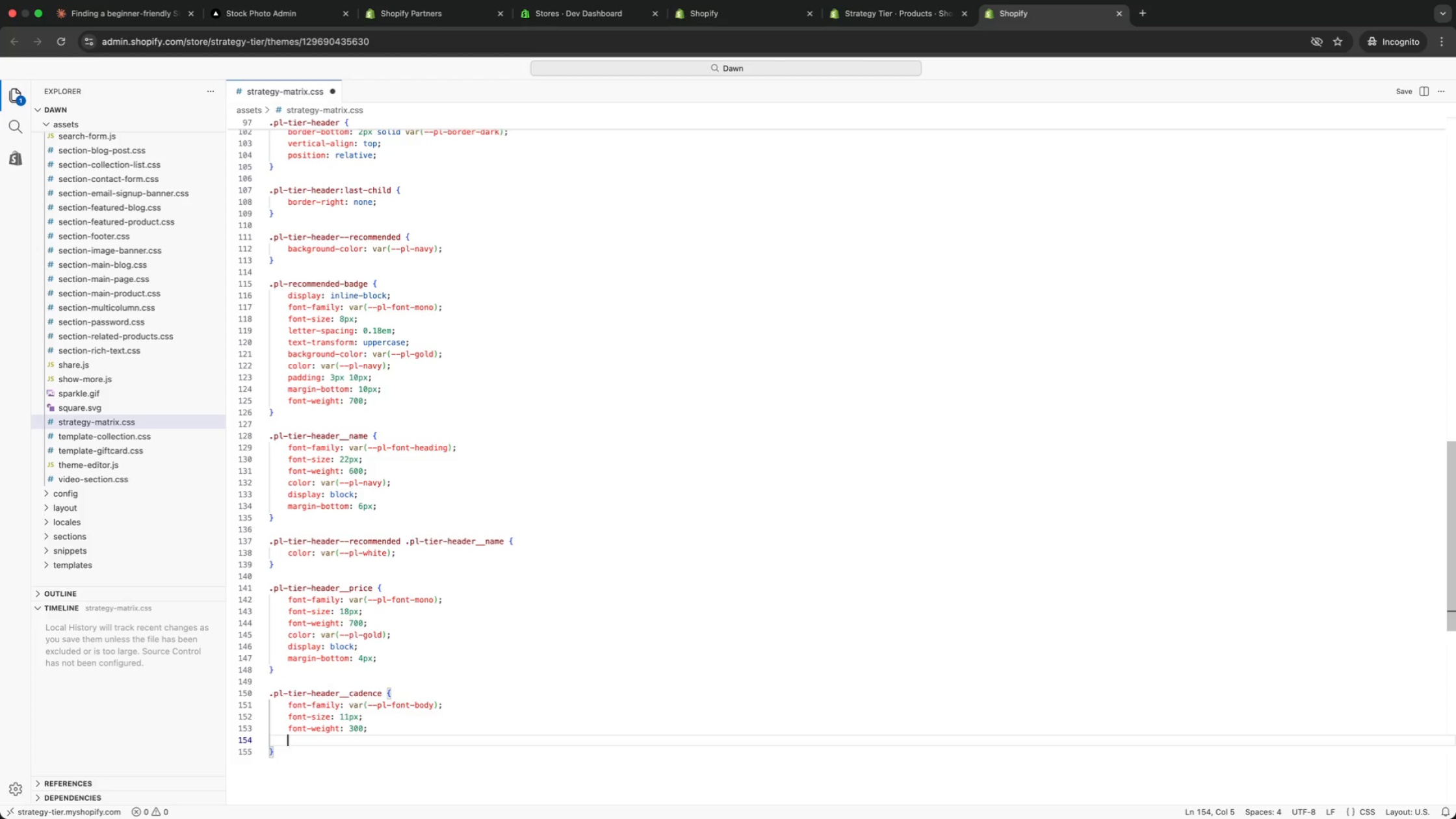 
type(colo)
 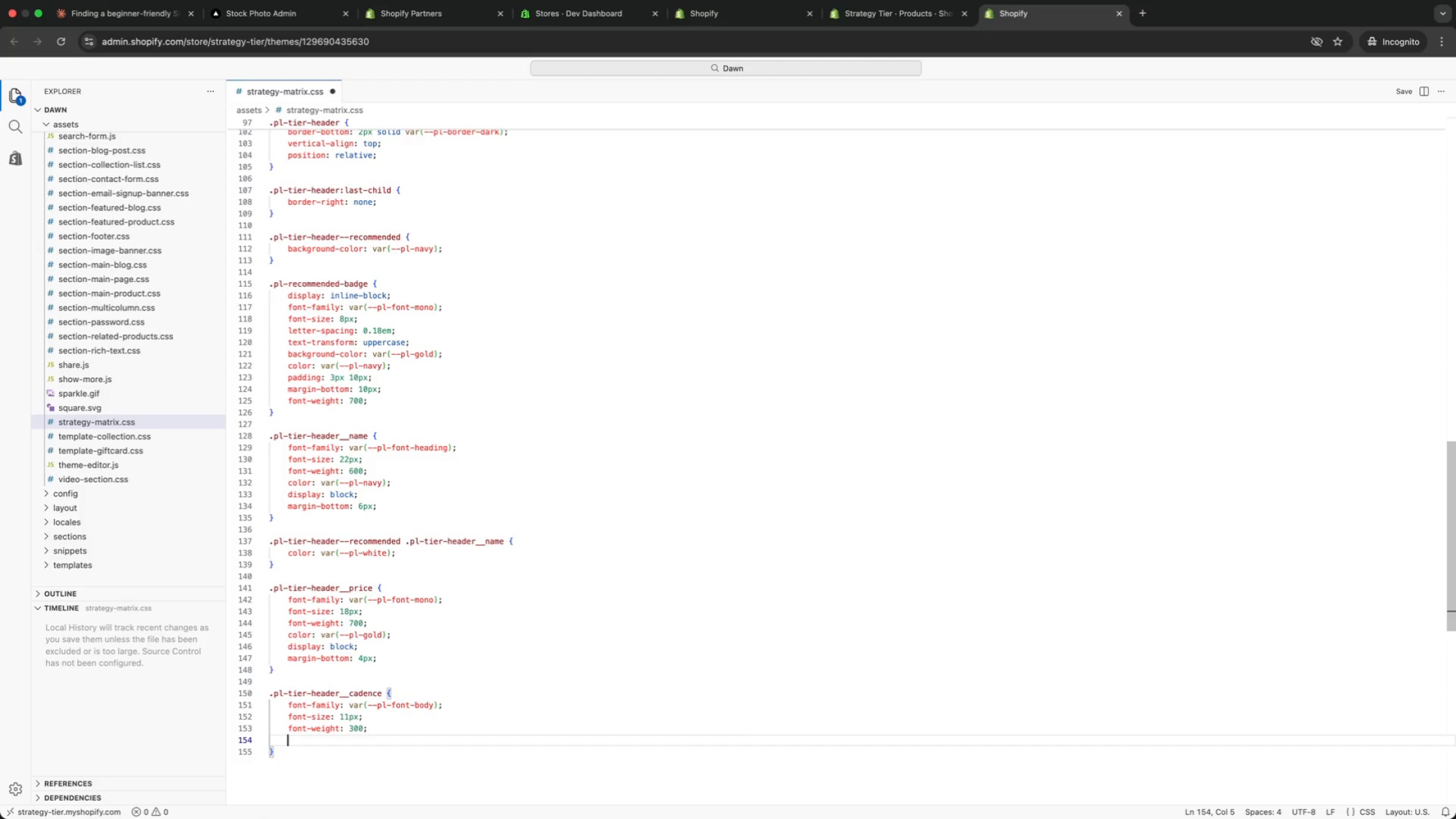 
key(Enter)
 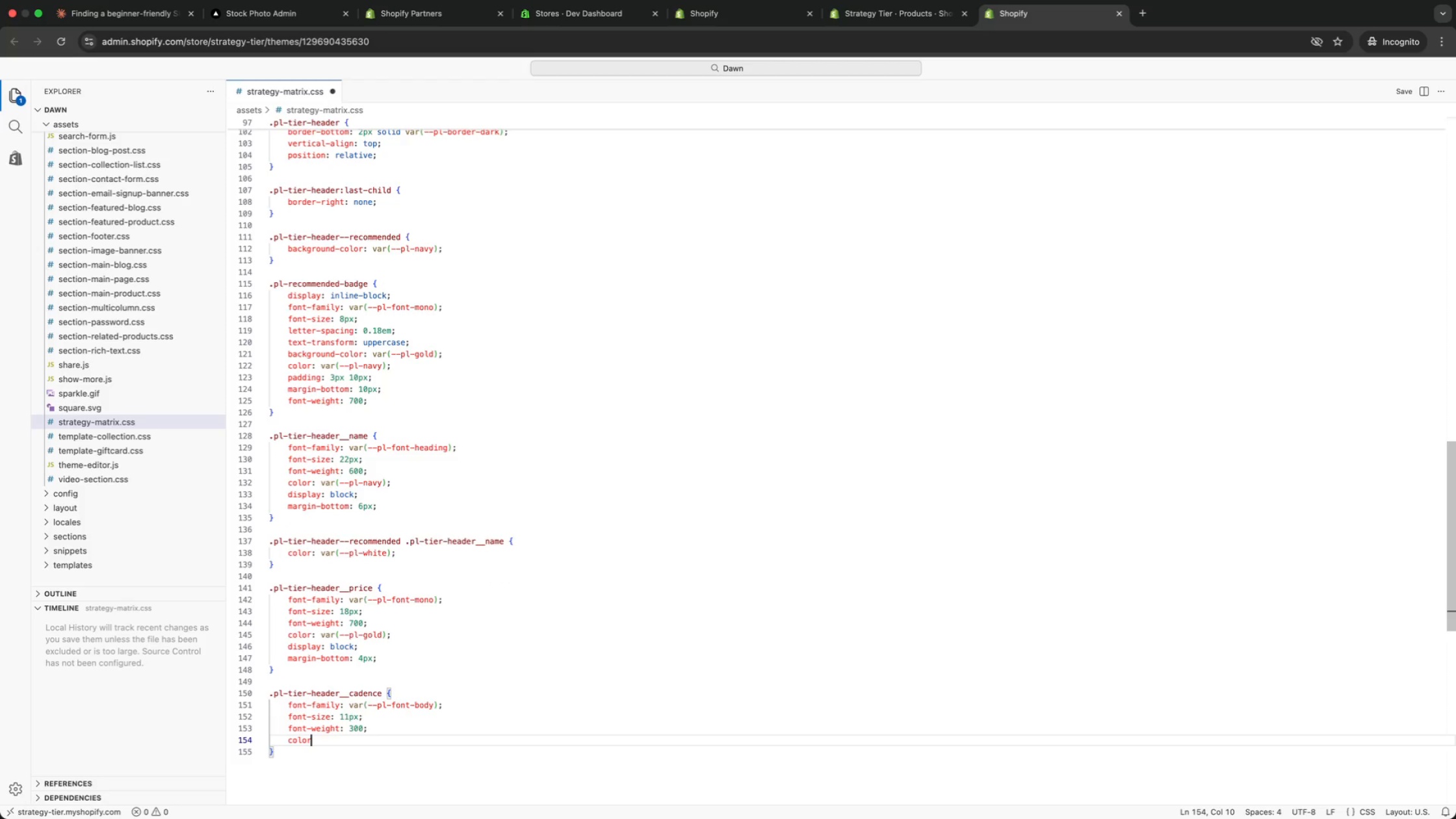 
type(: var(slate)
 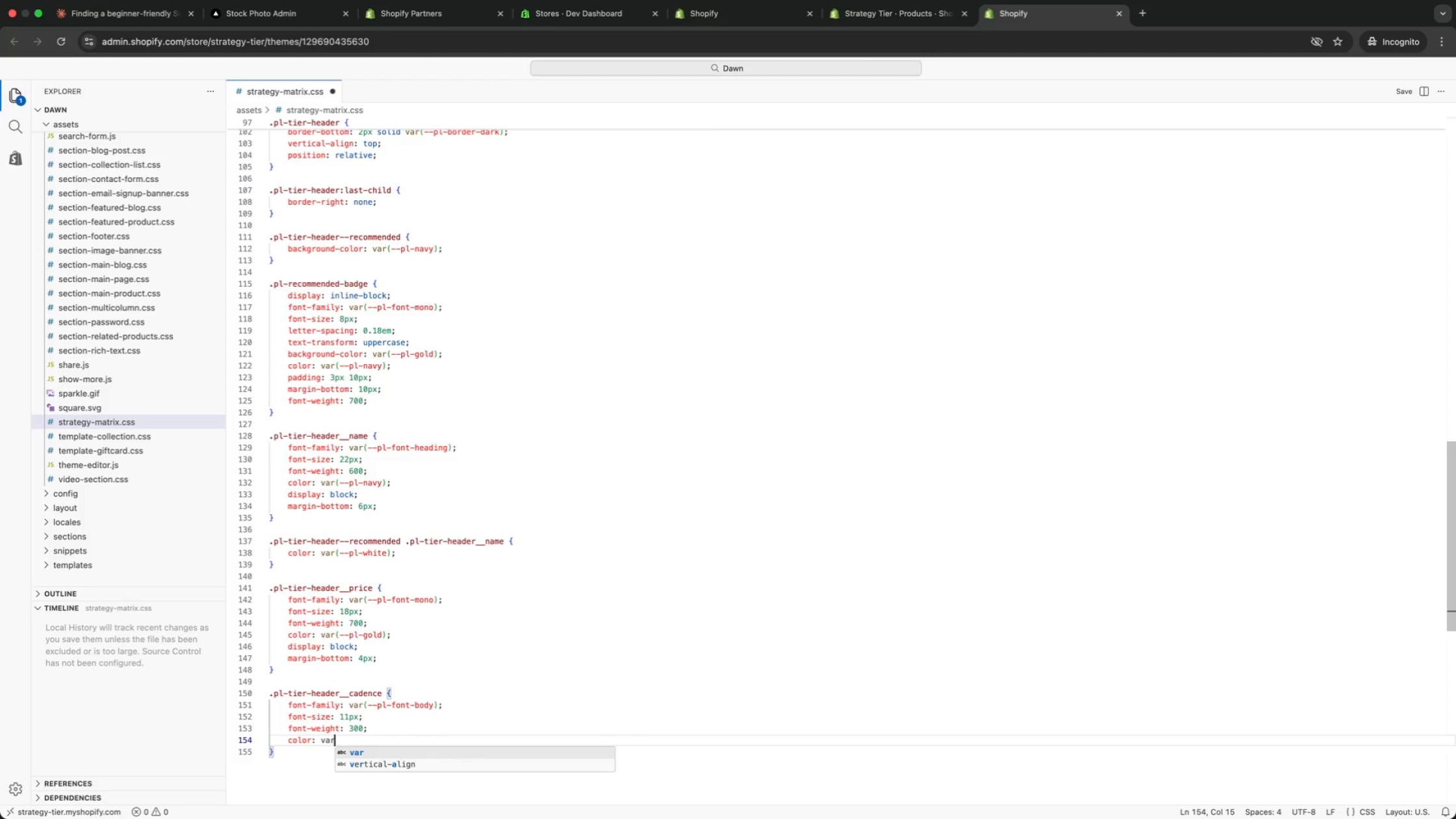 
 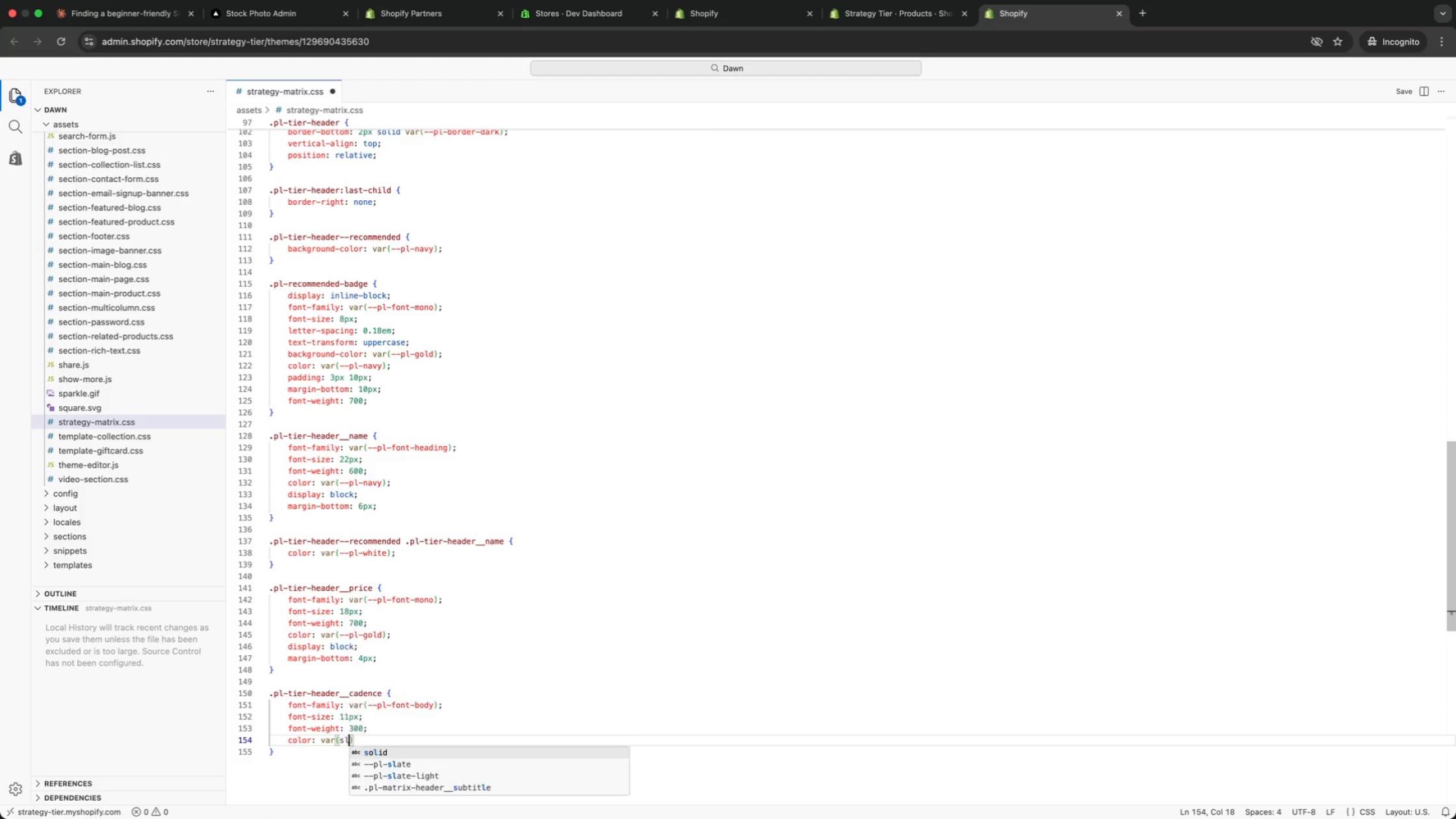 
key(ArrowDown)
 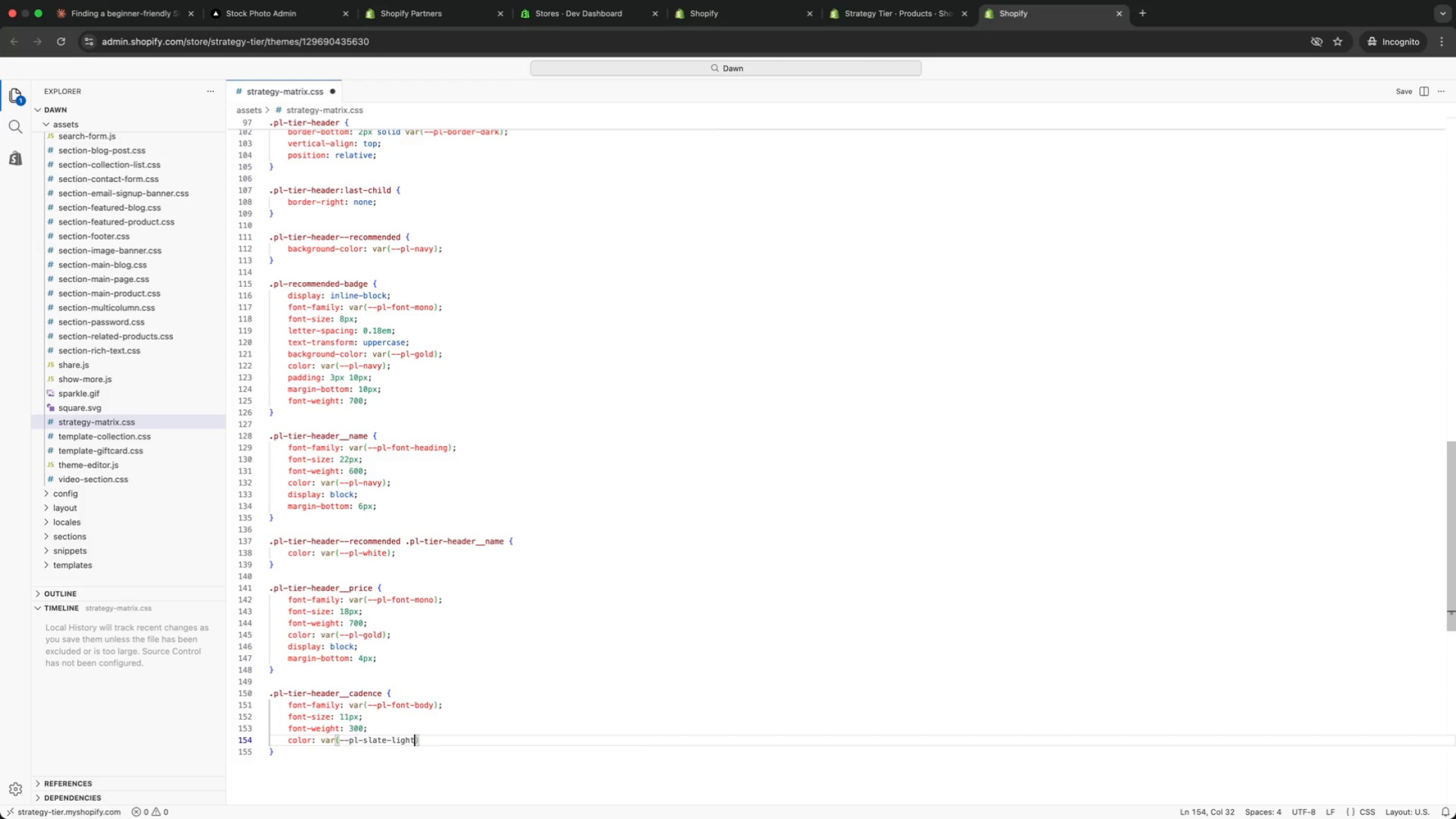 
key(Enter)
 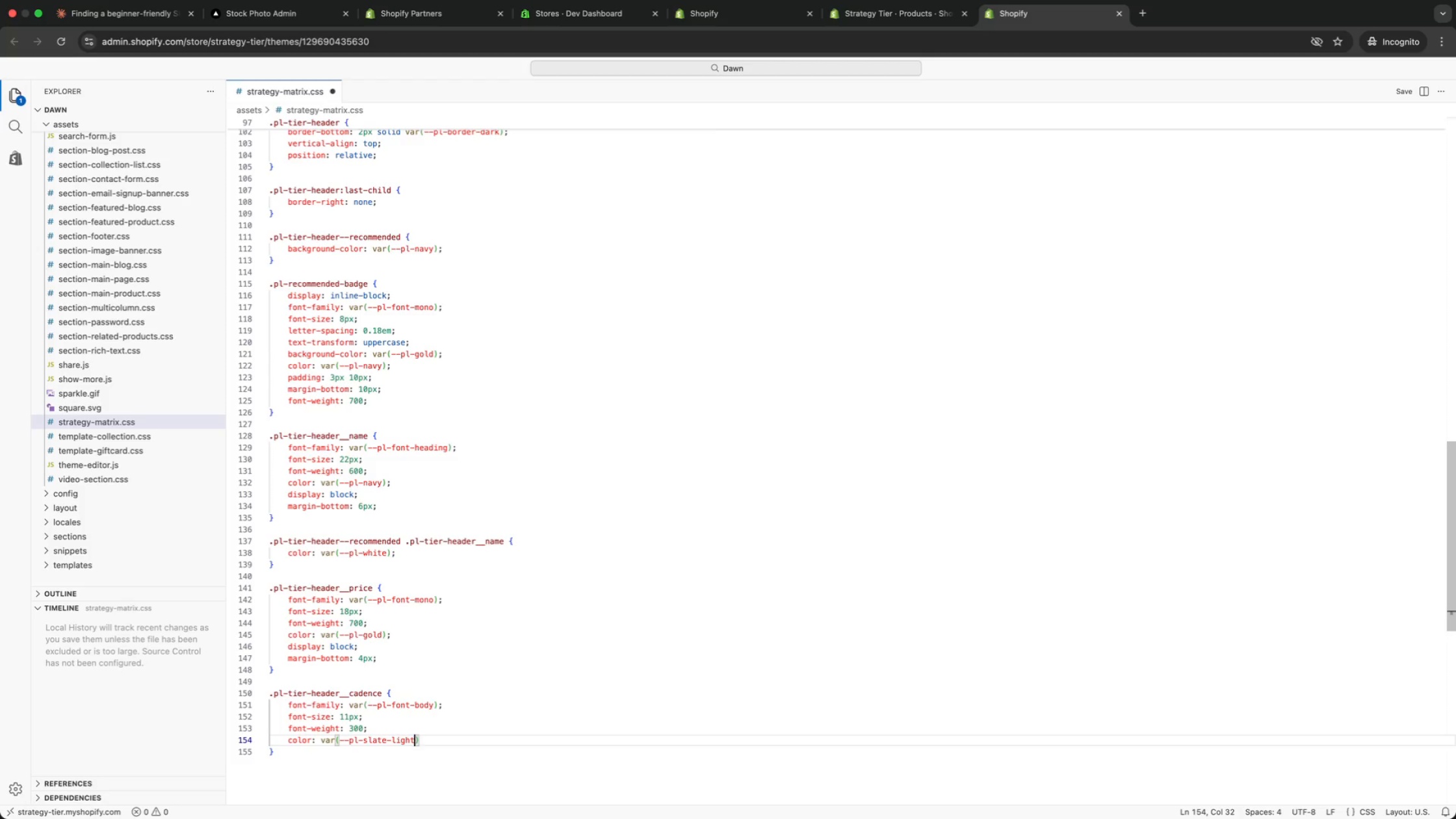 
key(ArrowRight)
 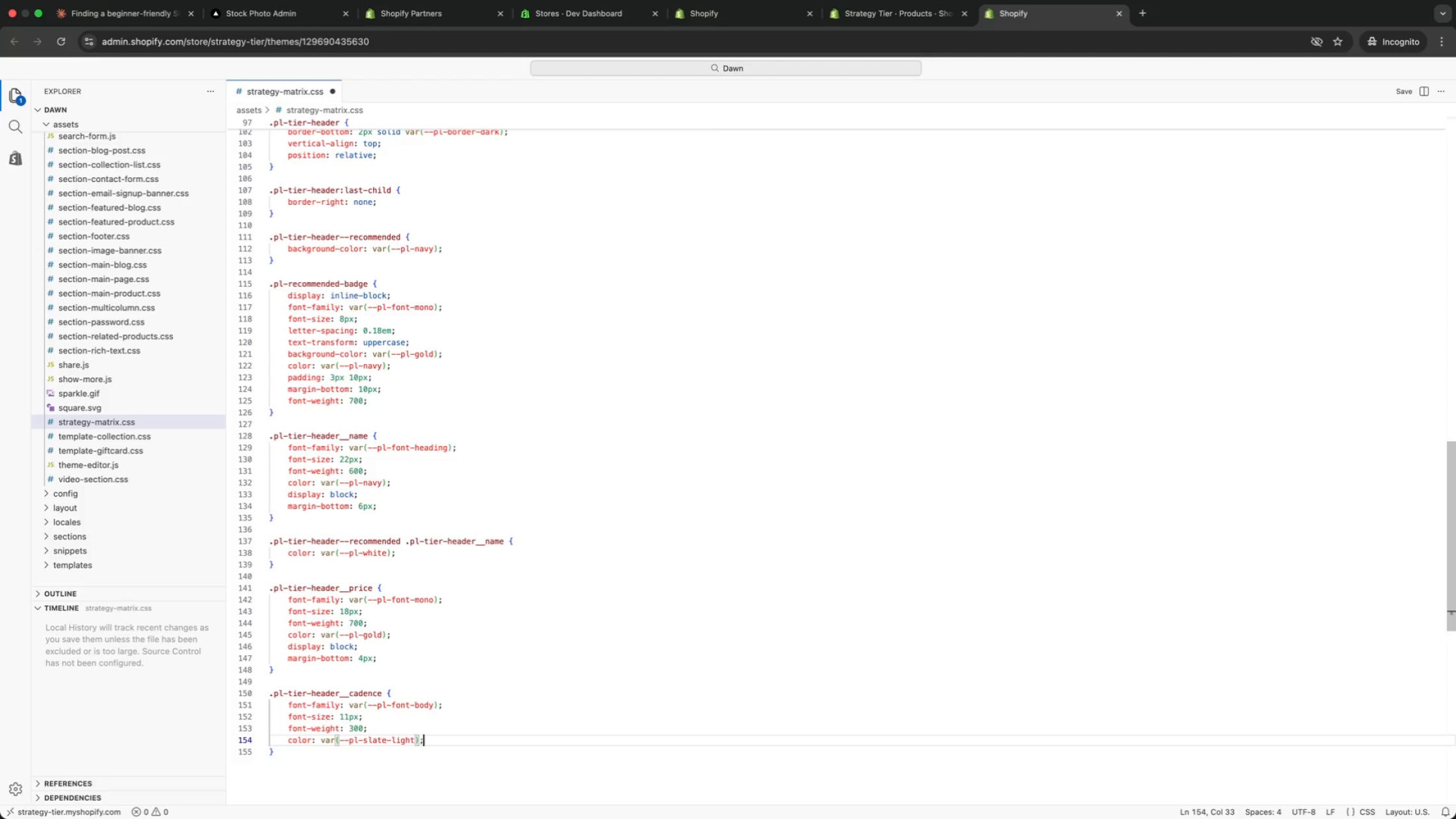 
key(Semicolon)
 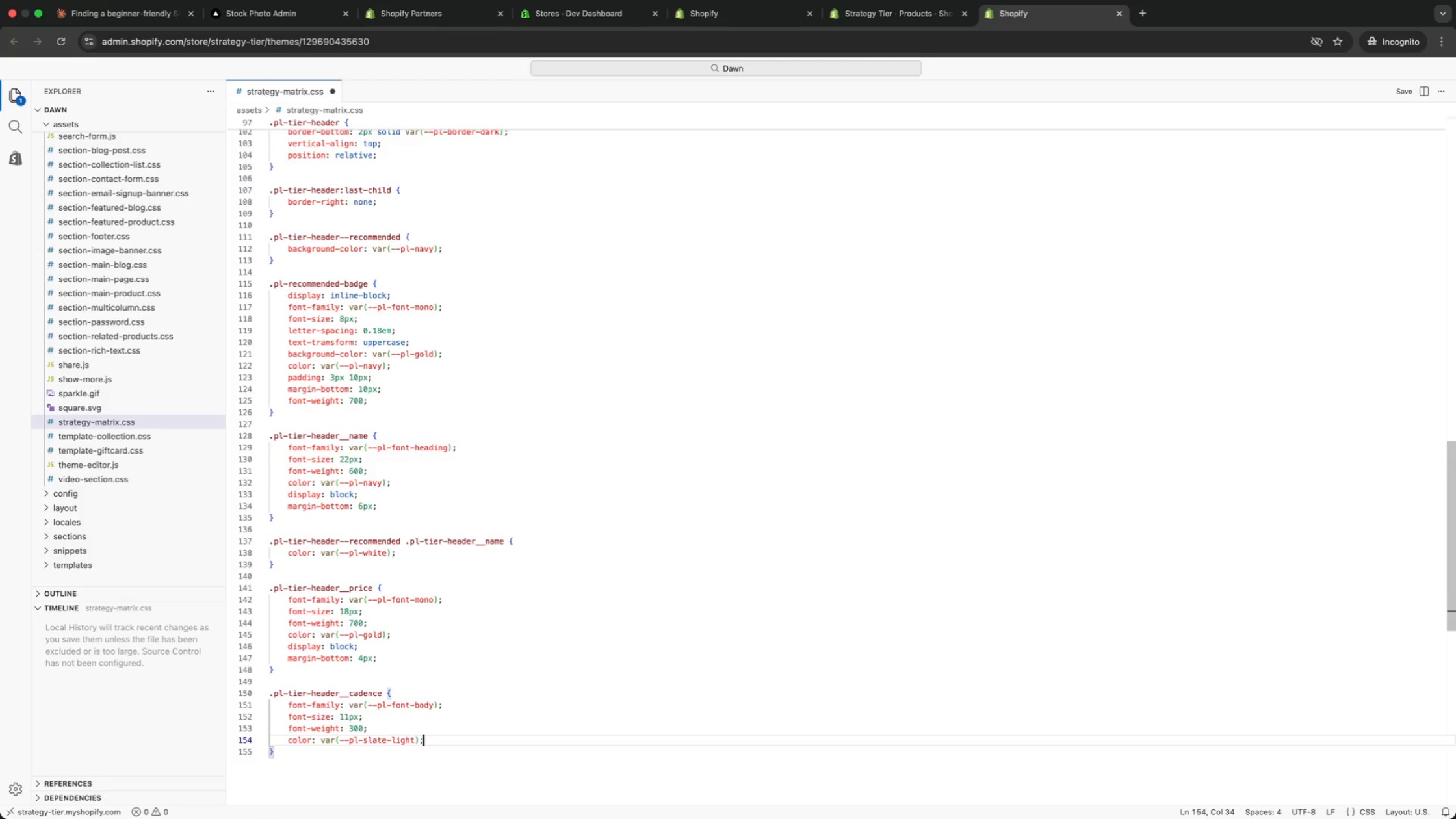 
key(Enter)
 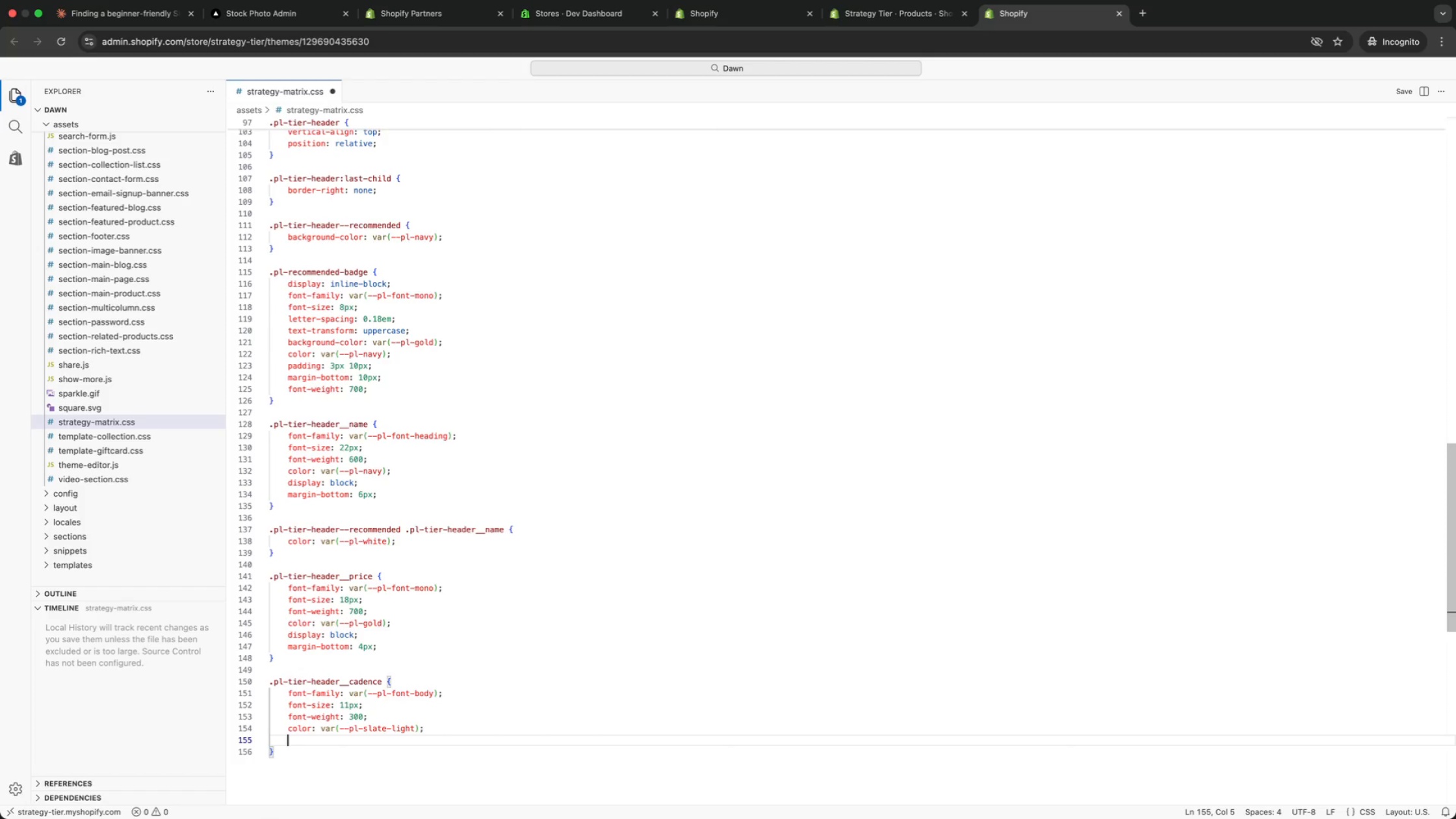 
key(D)
 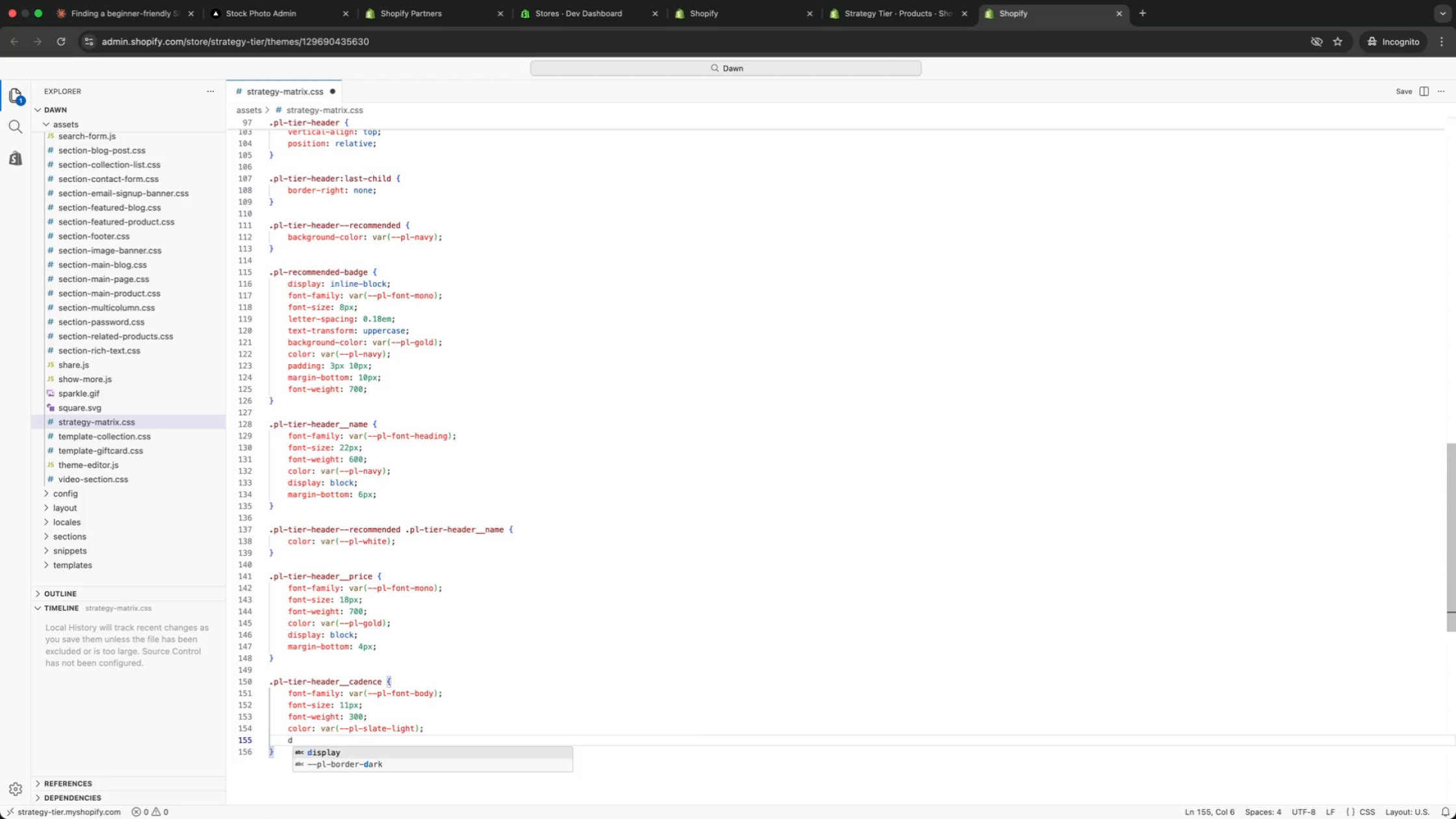 
key(Enter)
 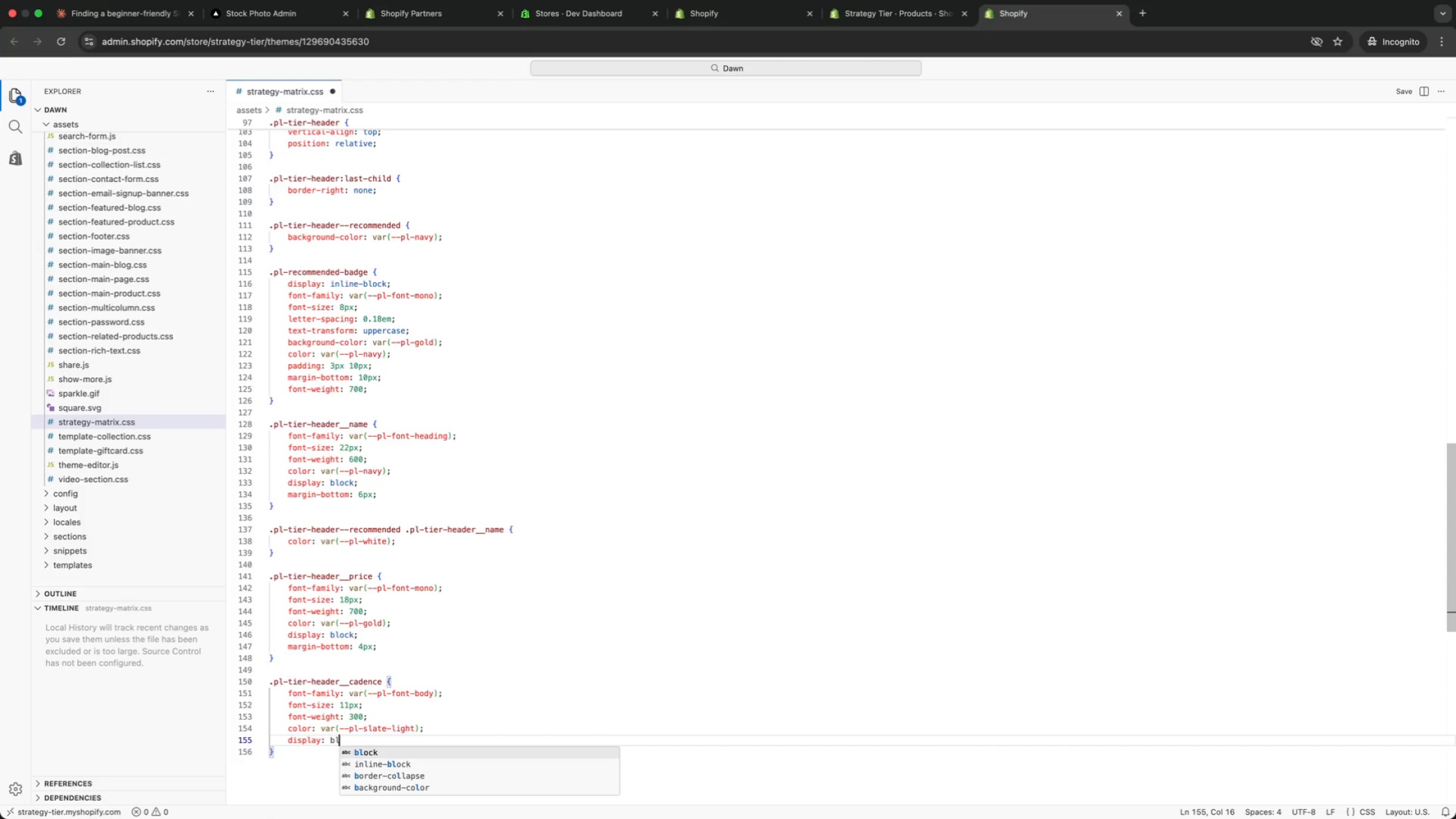 
type(: bl)
 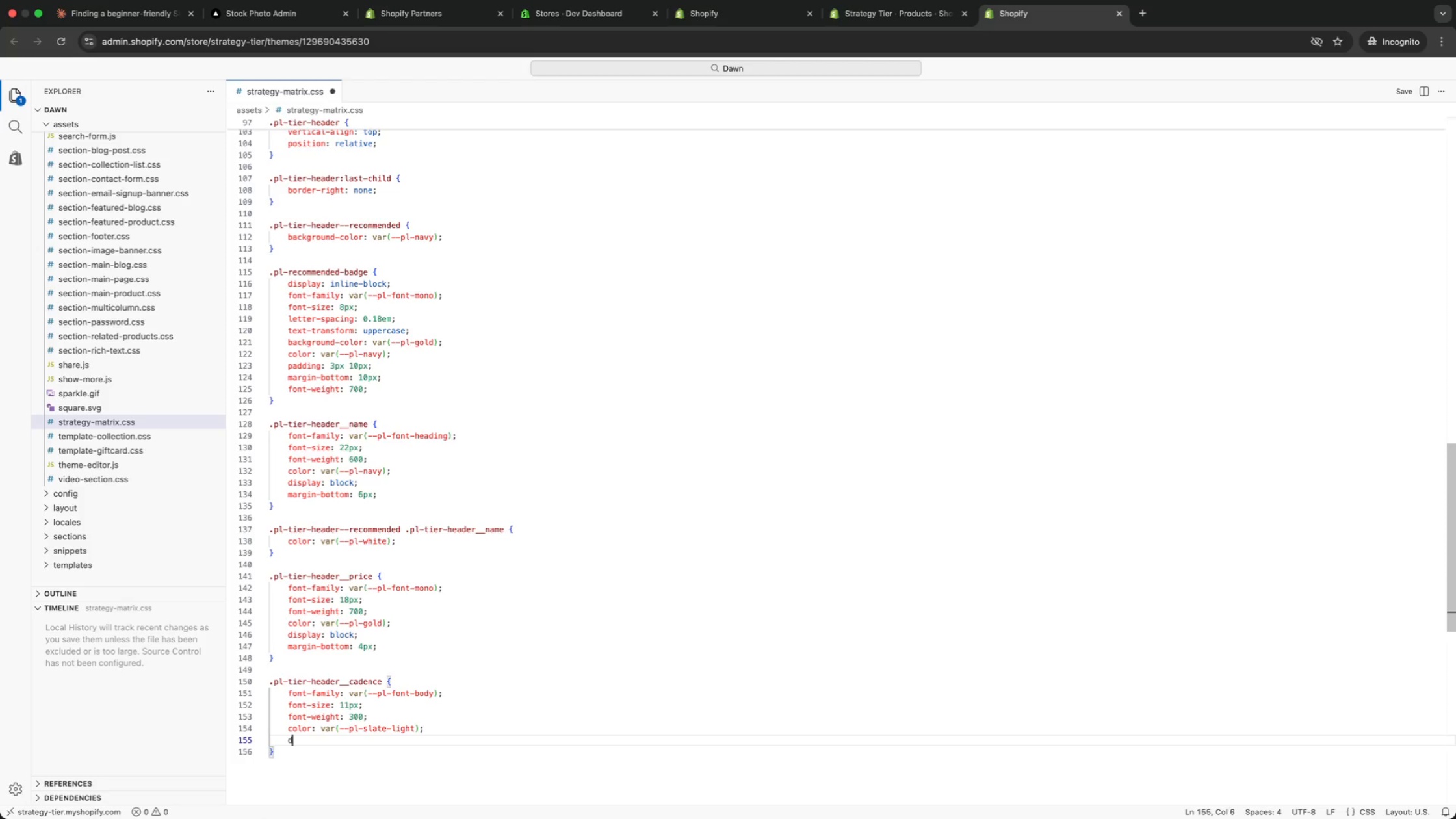 
key(Enter)
 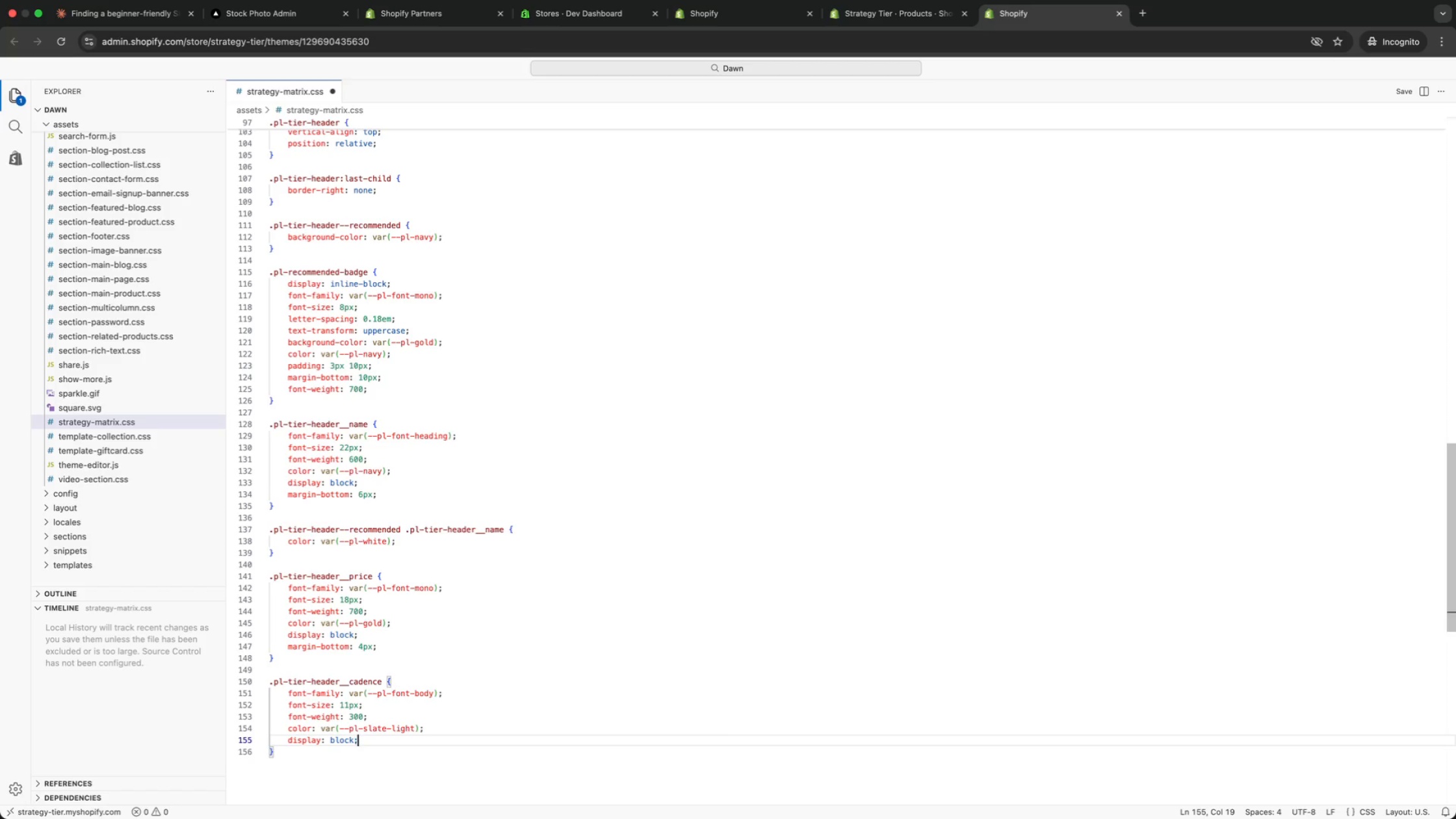 
key(Semicolon)
 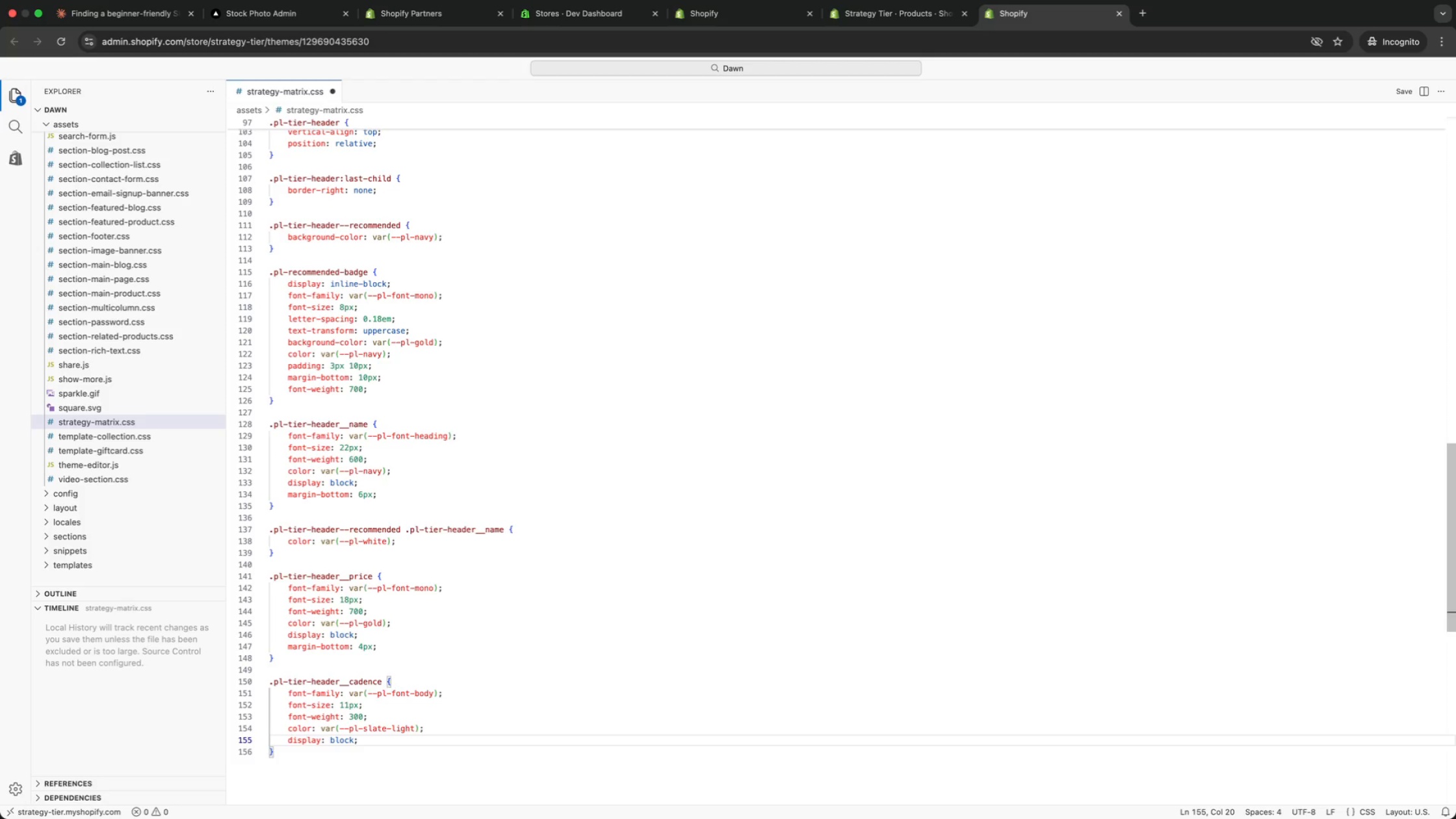 
key(ArrowDown)
 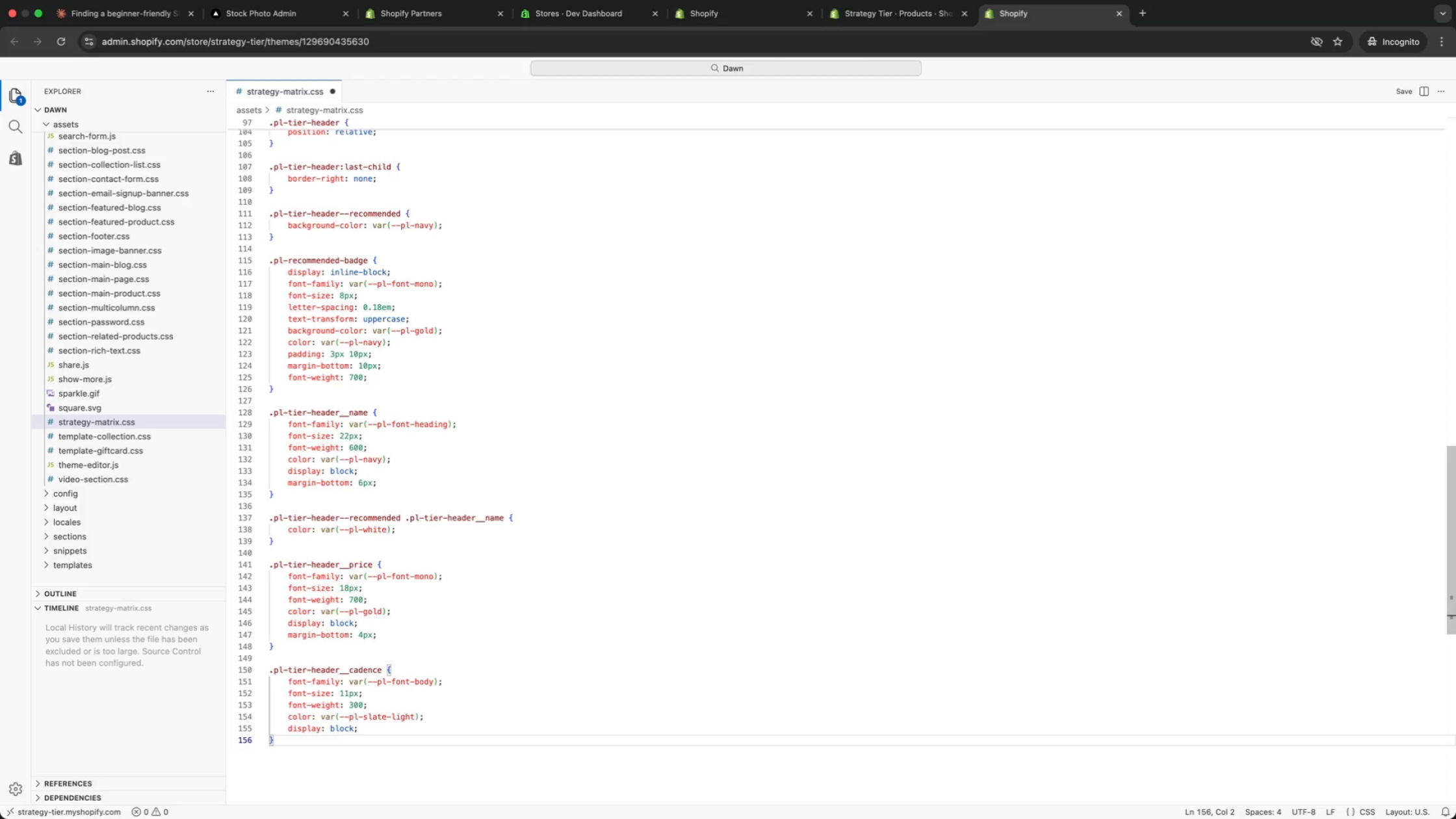 
key(Enter)
 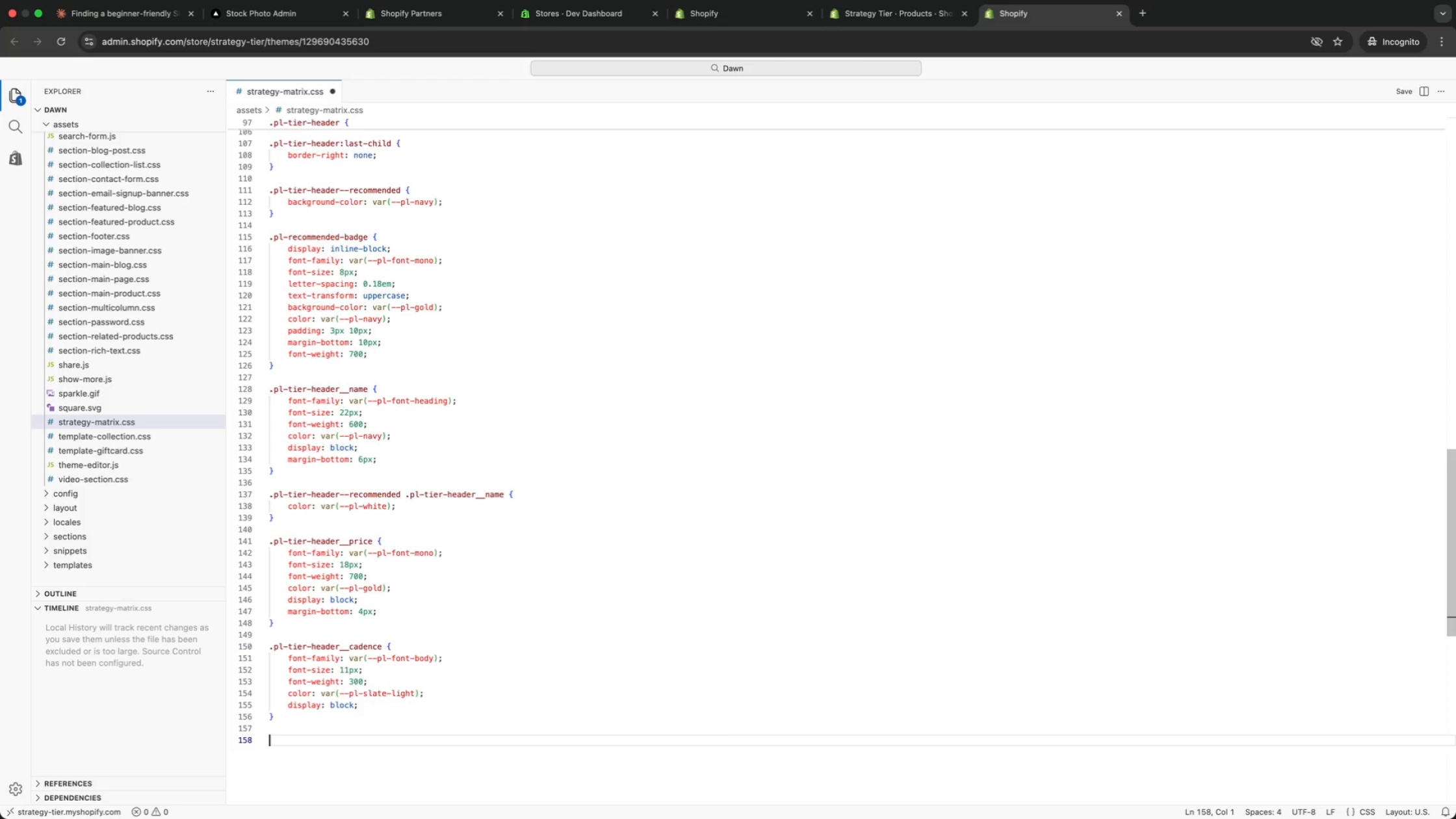 
key(Enter)
 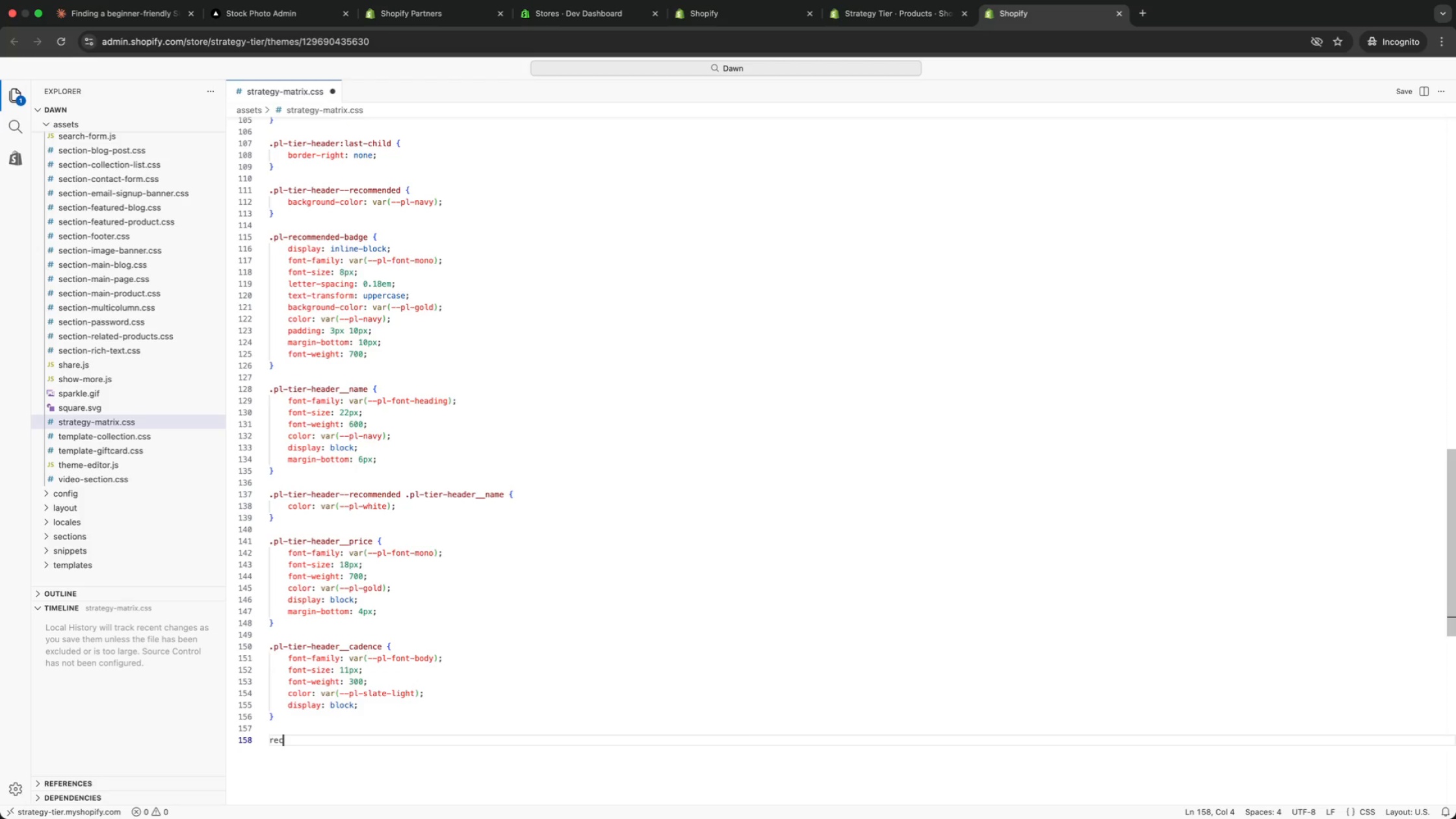 
type(recc)
key(Backspace)
type(o)
 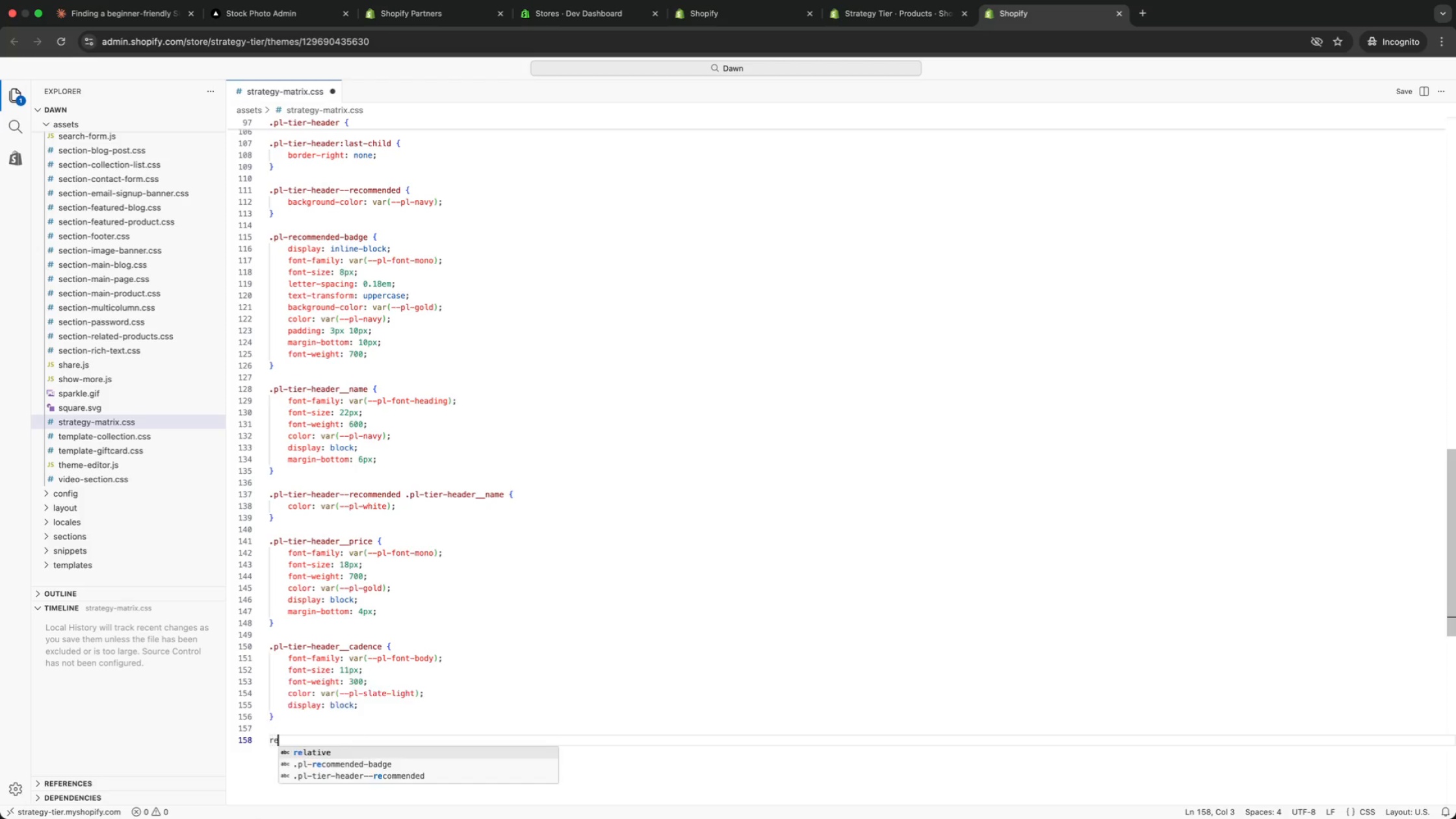 
key(Enter)
 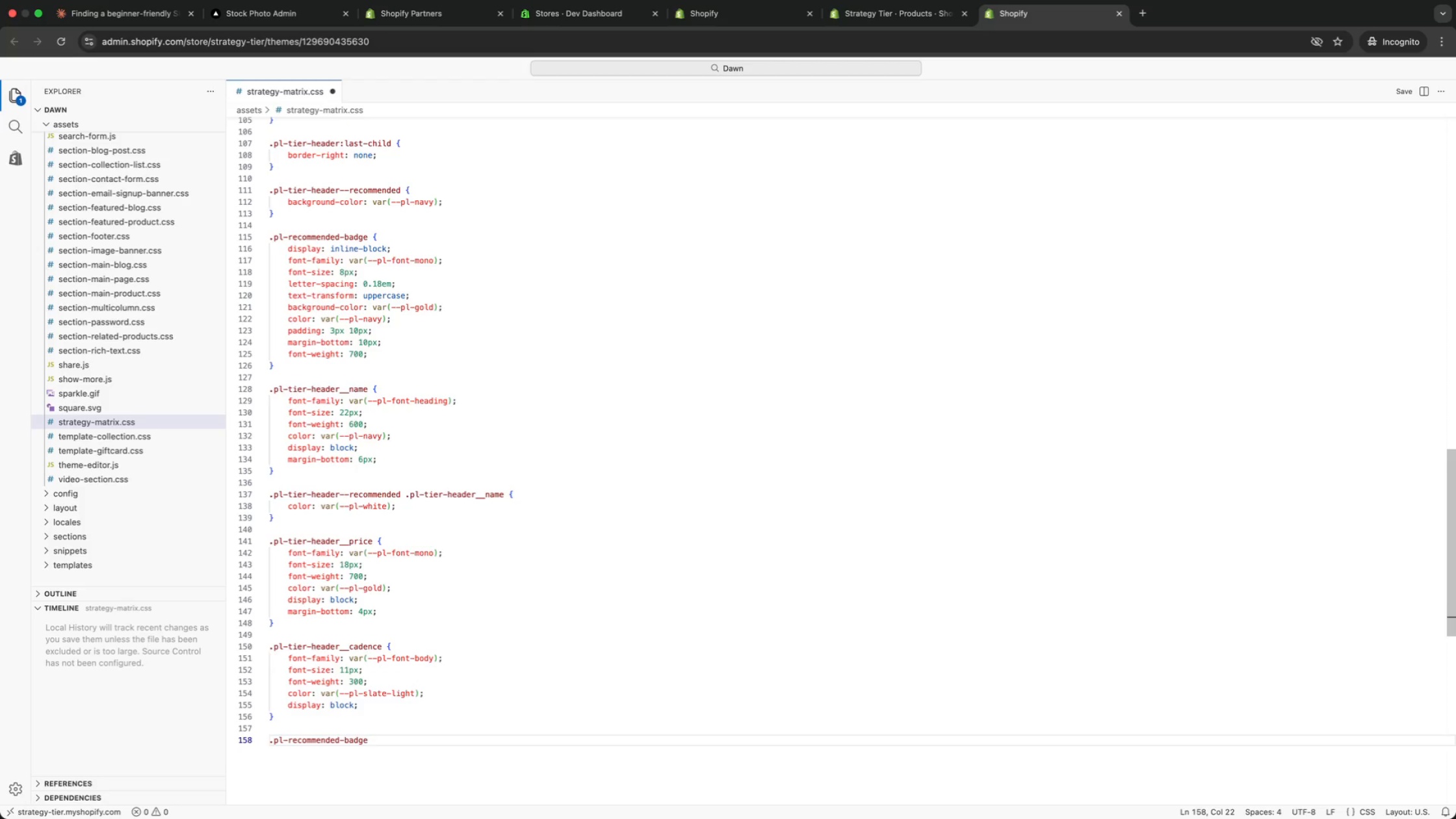 
key(Meta+Z)
 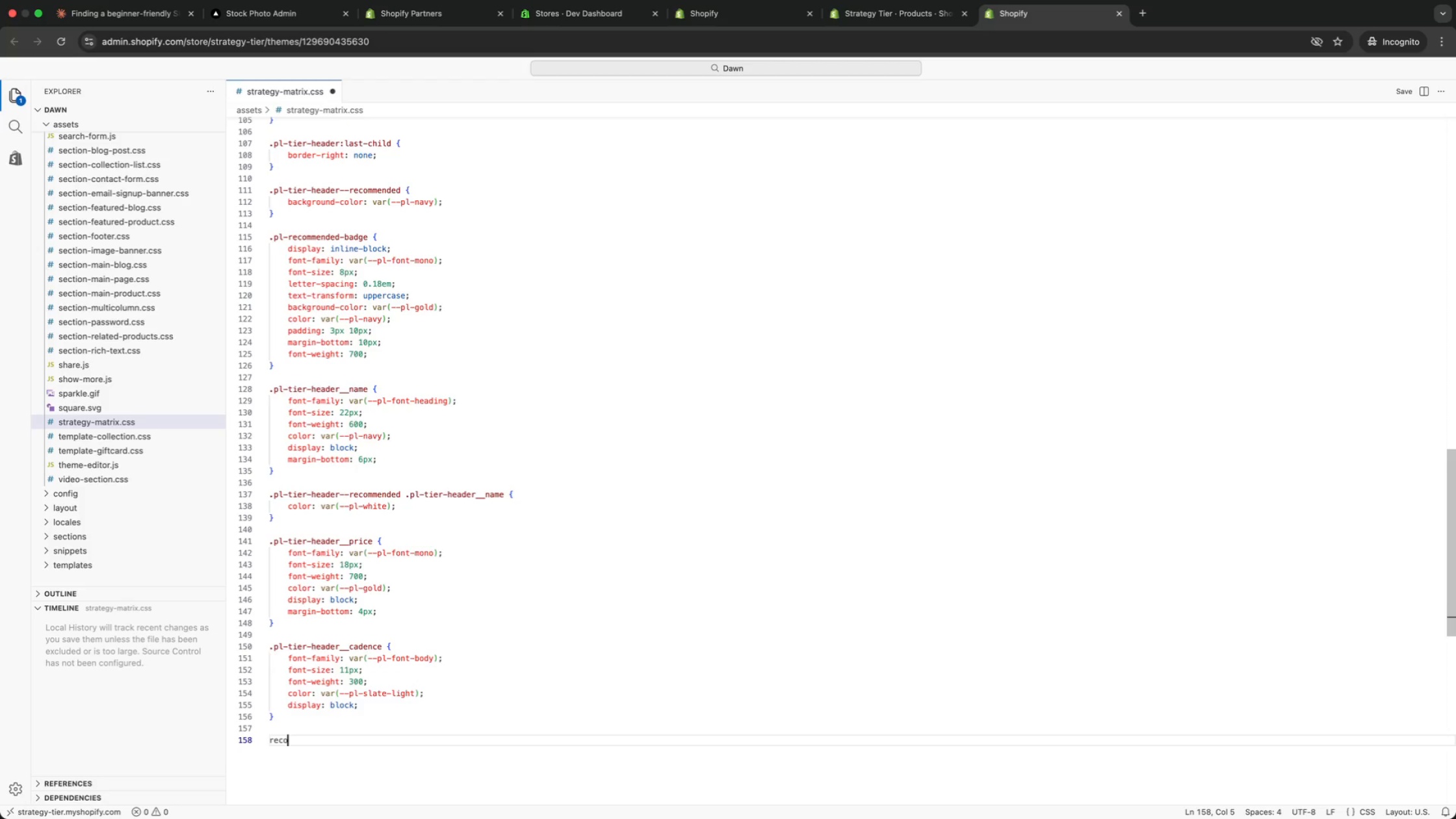 
key(M)
 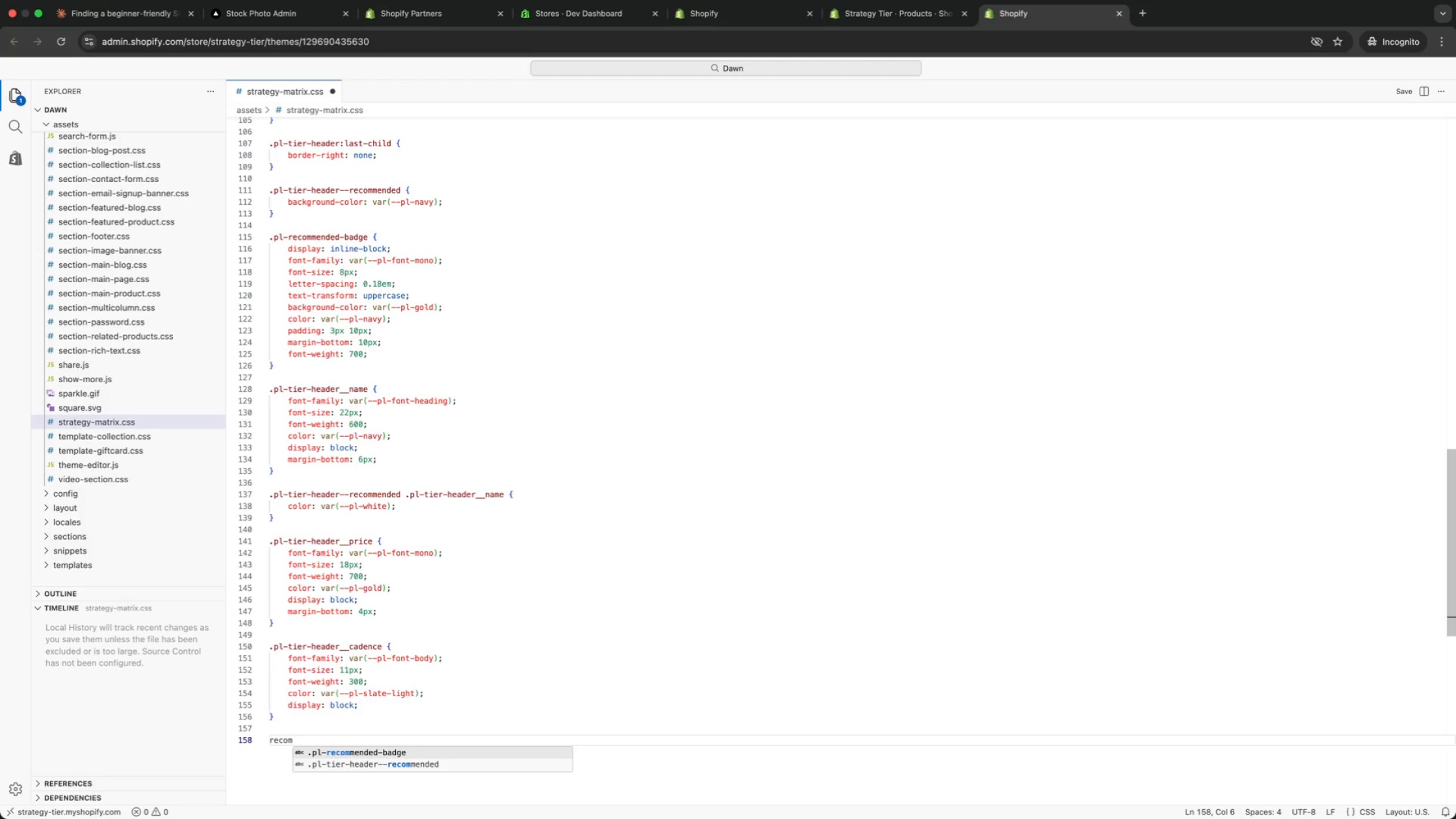 
key(ArrowDown)
 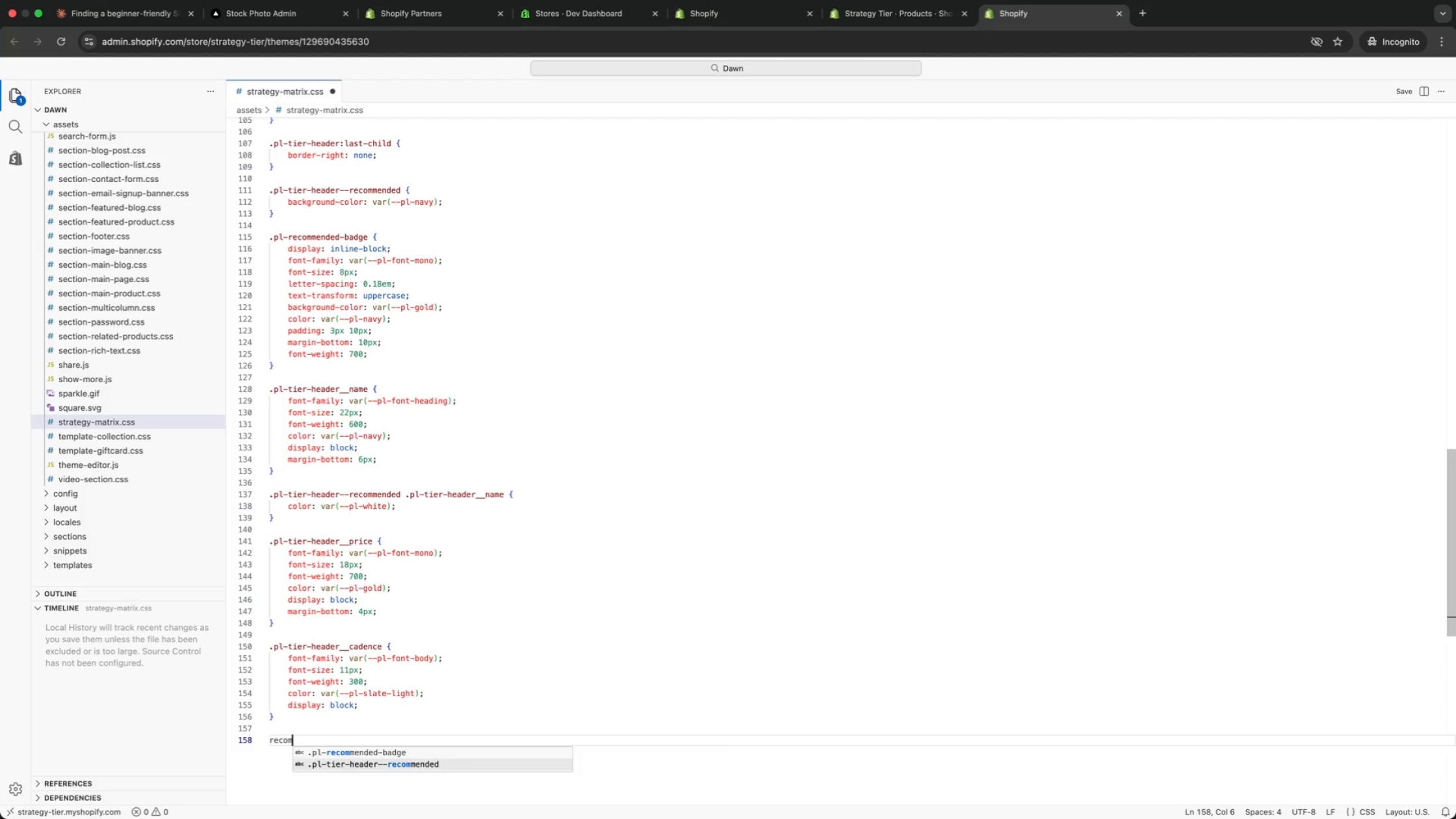 
wait(5.3)
 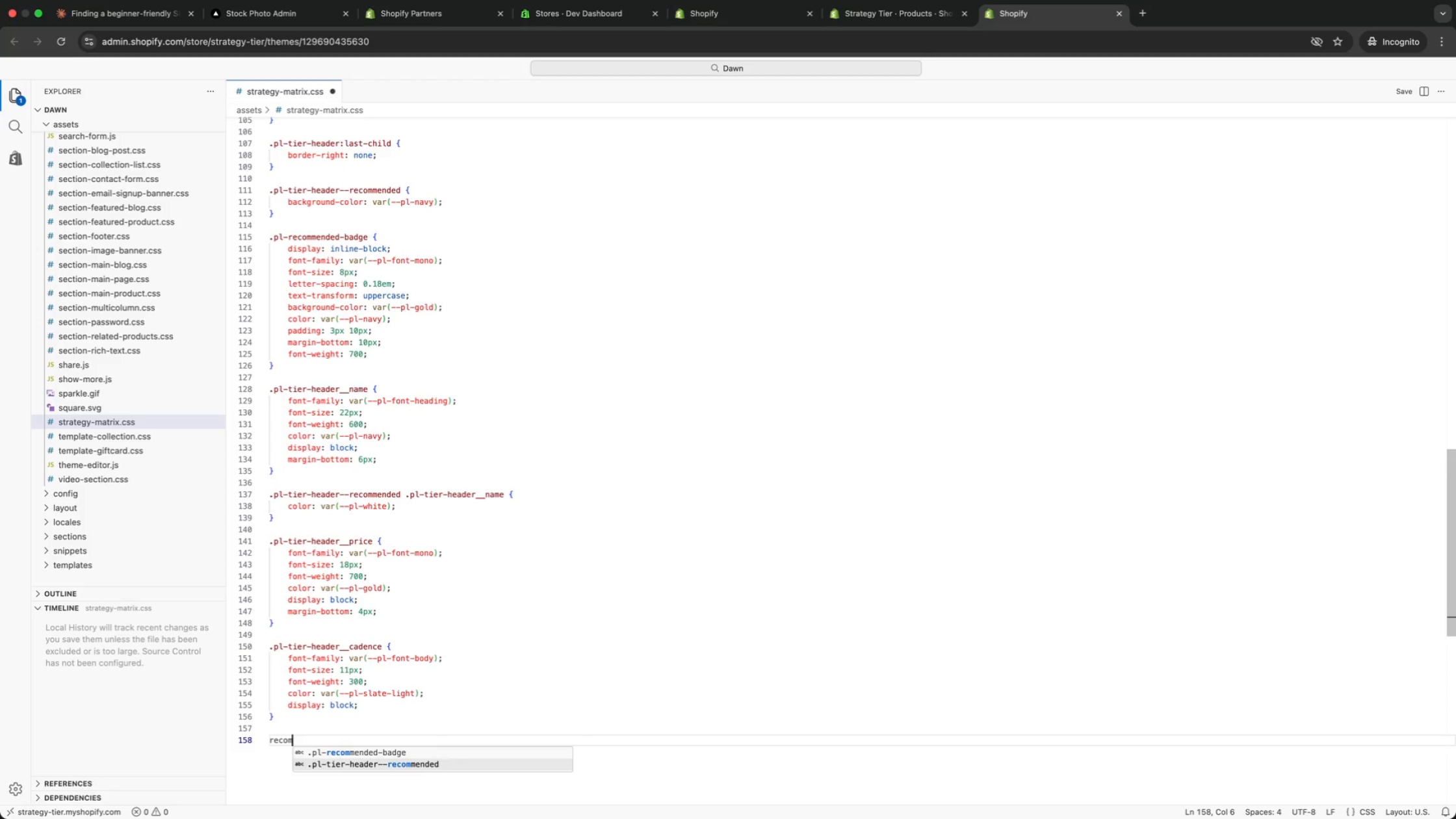 
key(Enter)
 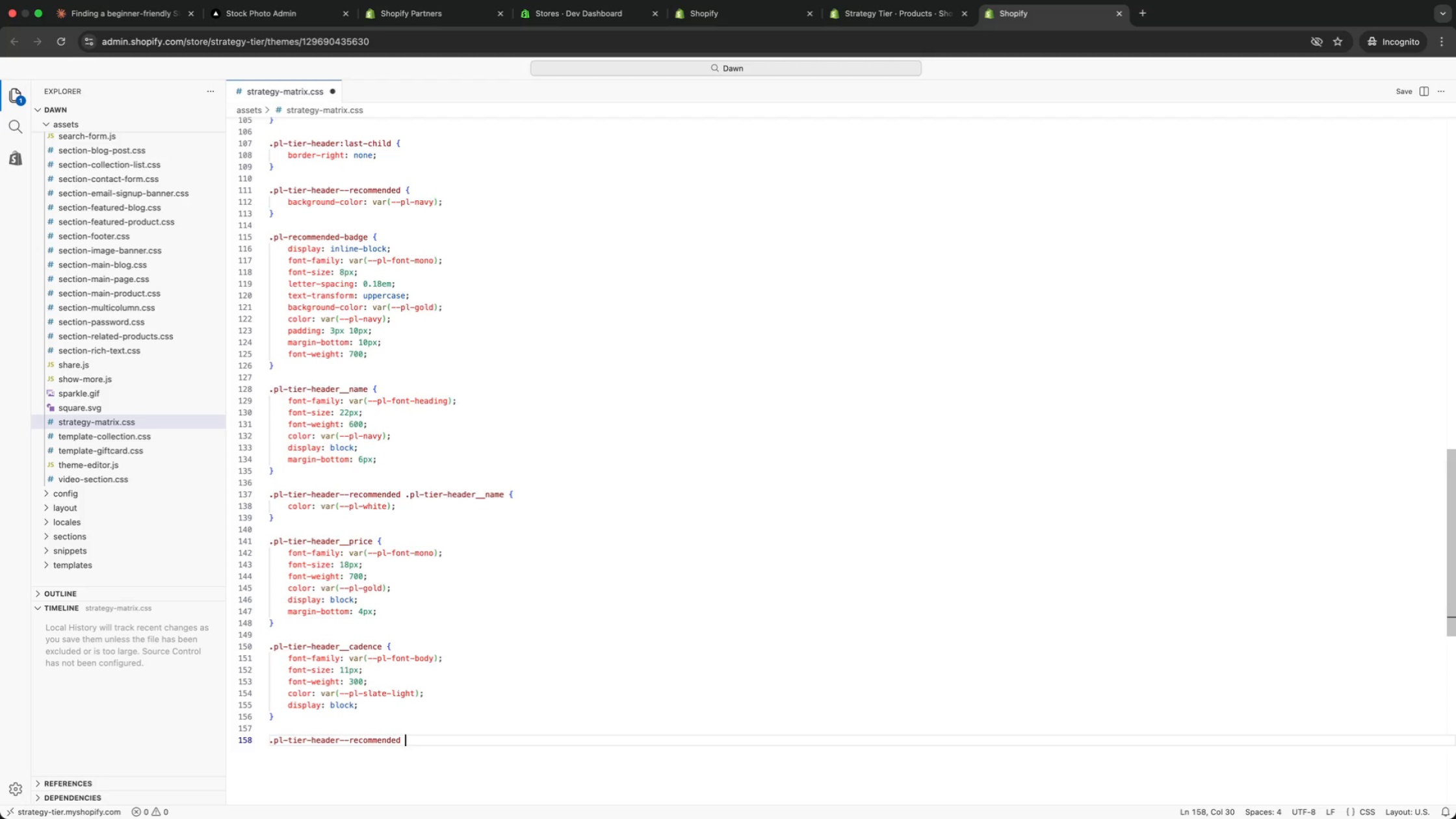 
type( ca)
 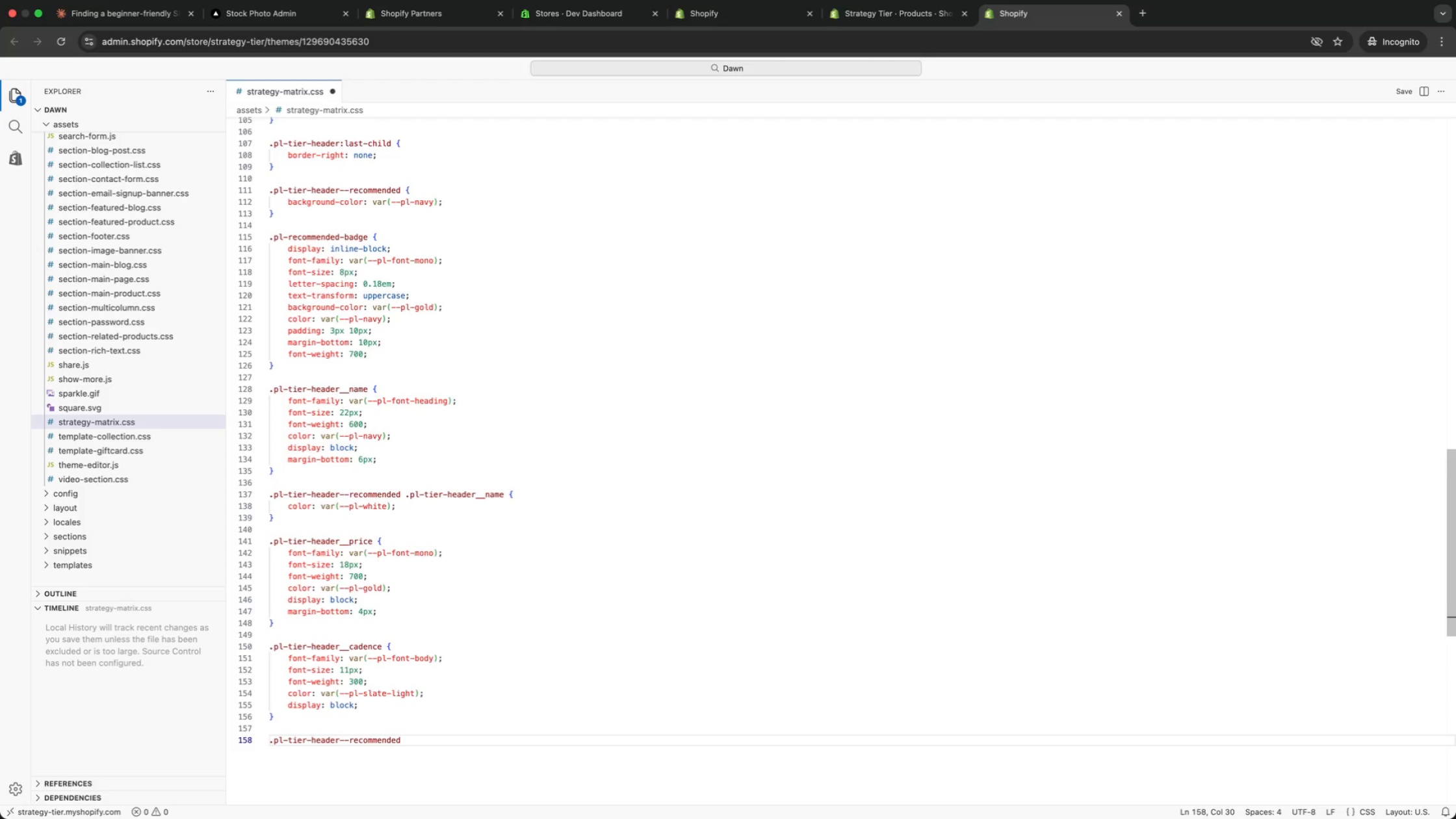 
key(ArrowUp)
 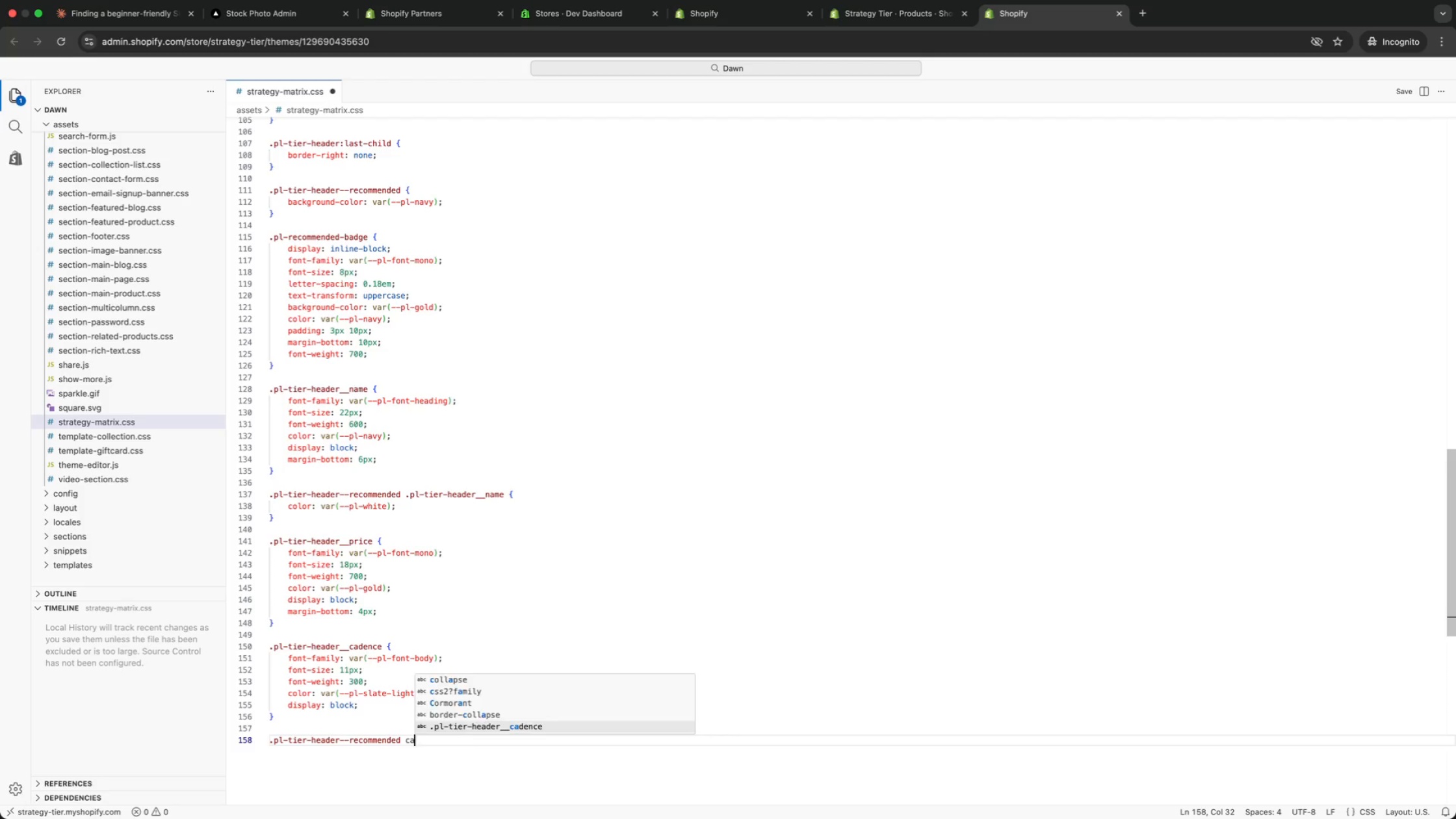 
key(Enter)
 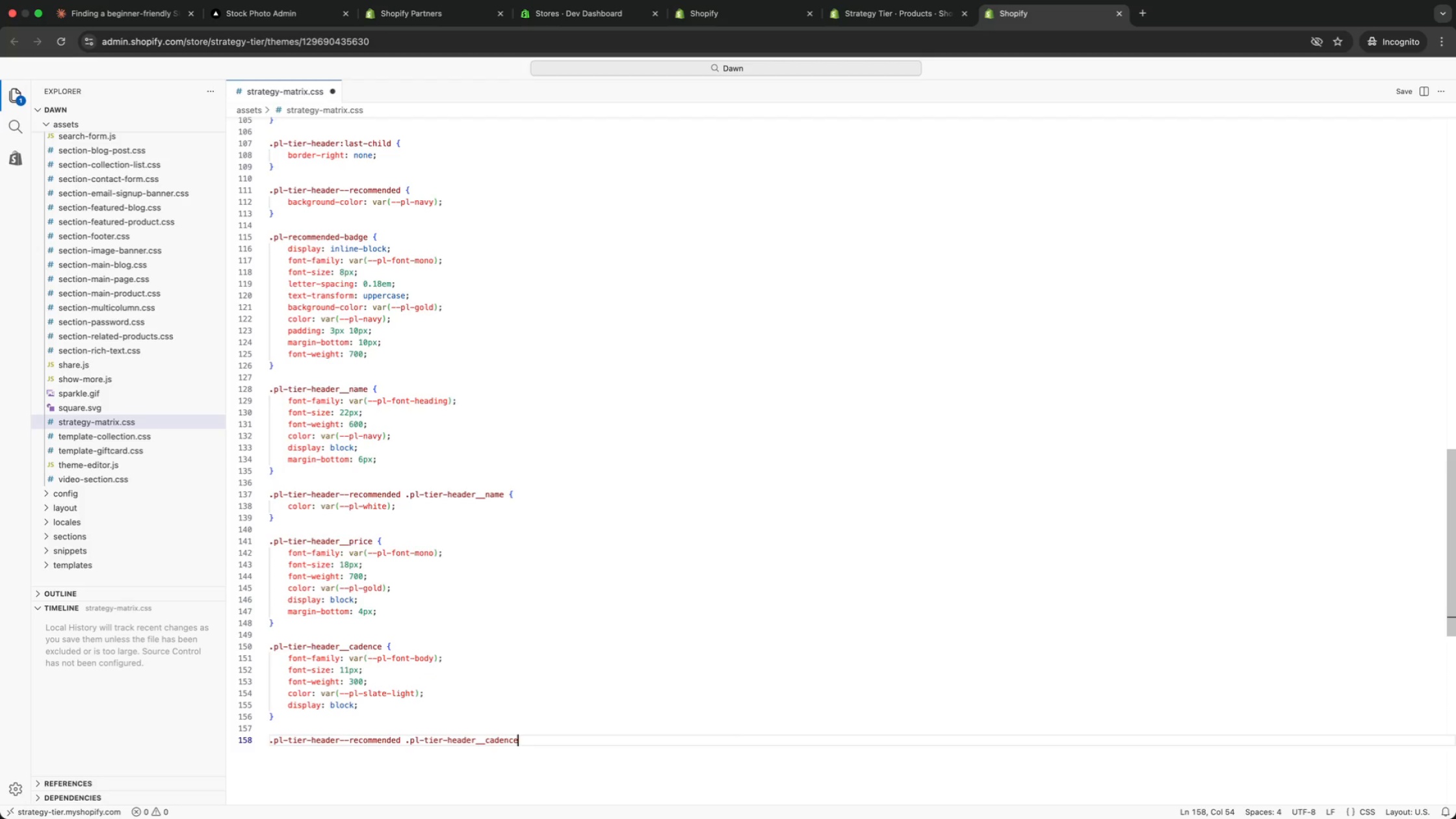 
key(Space)
 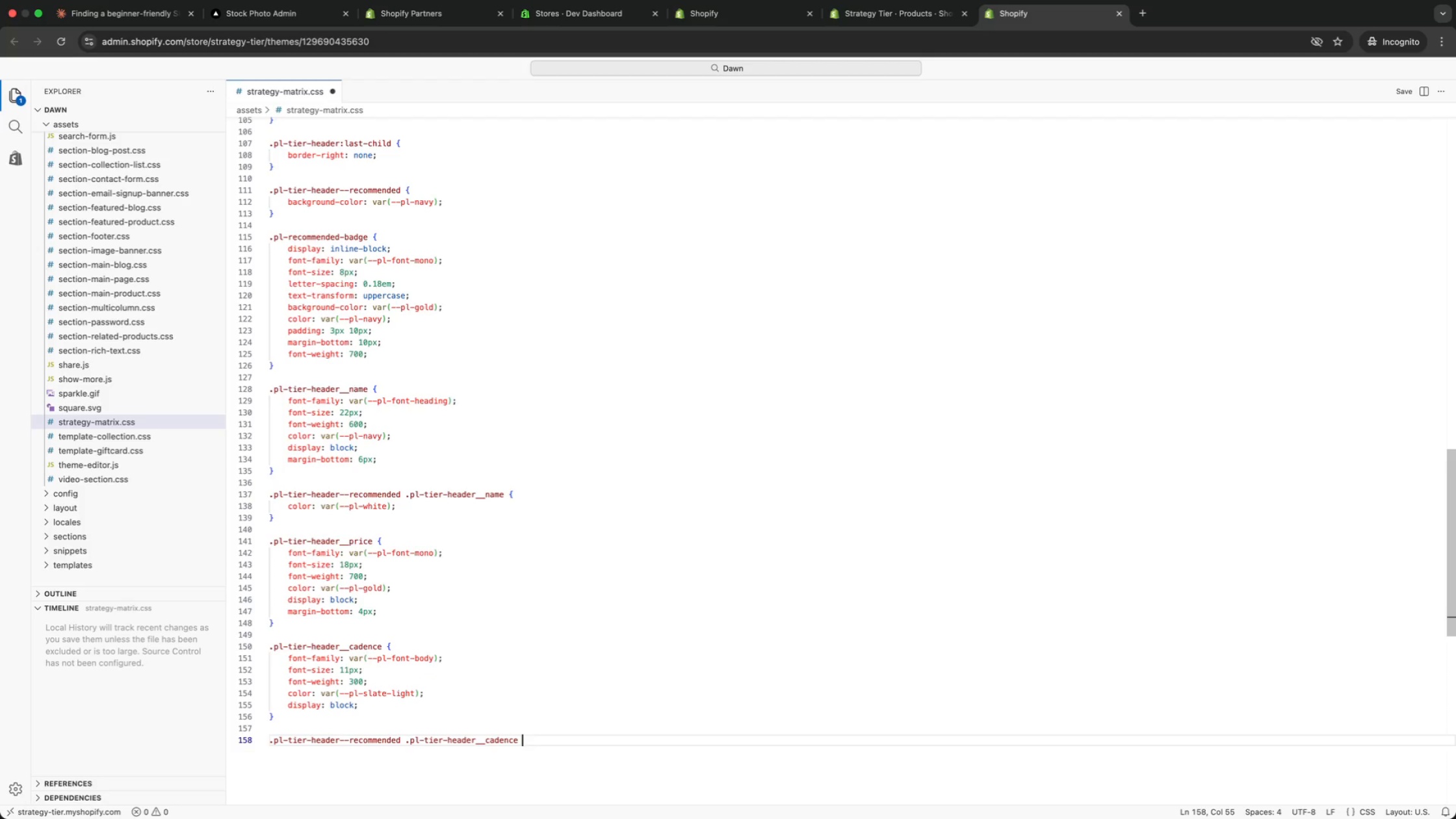 
key(Shift+BracketLeft)
 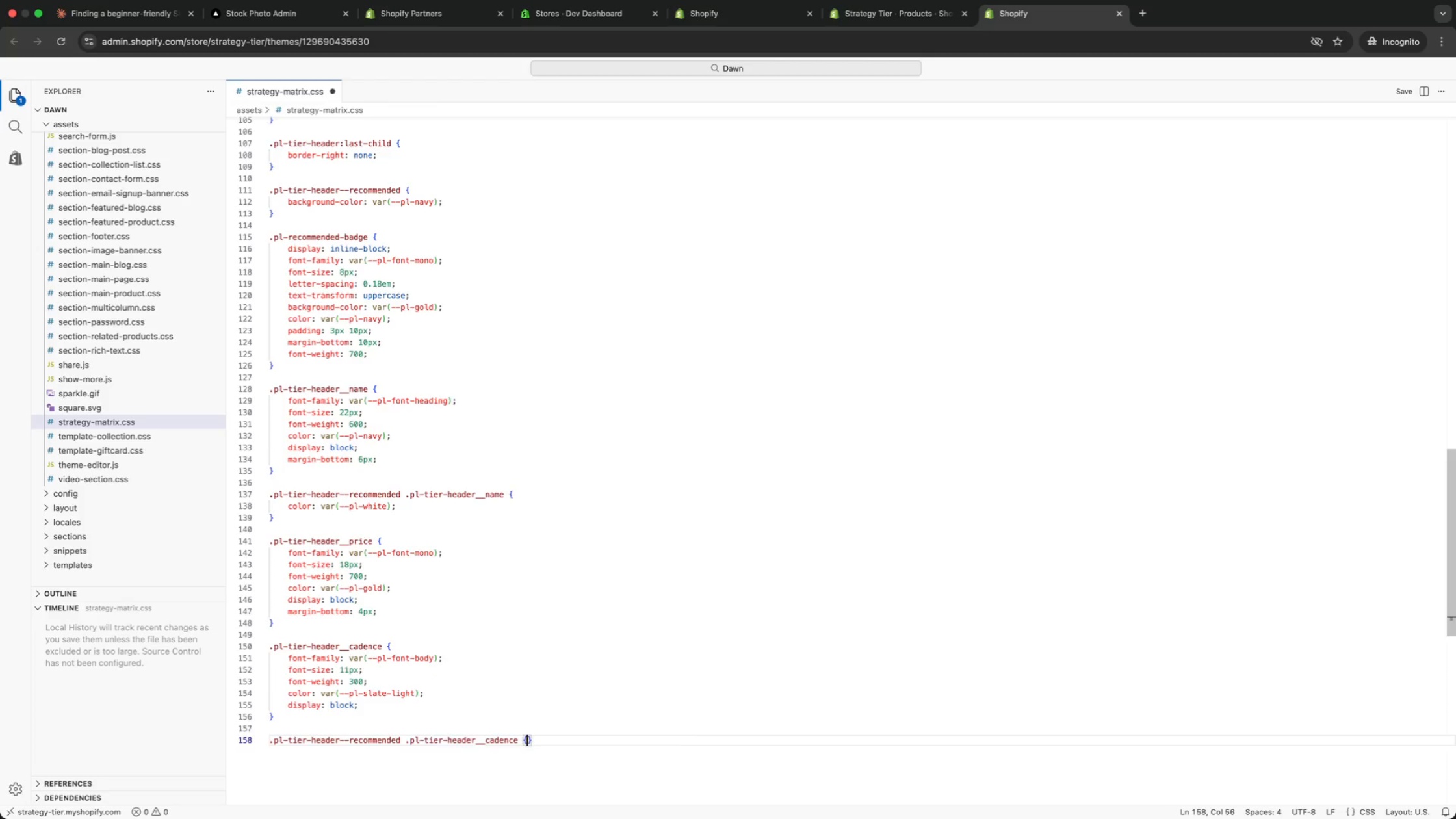 
key(Enter)
 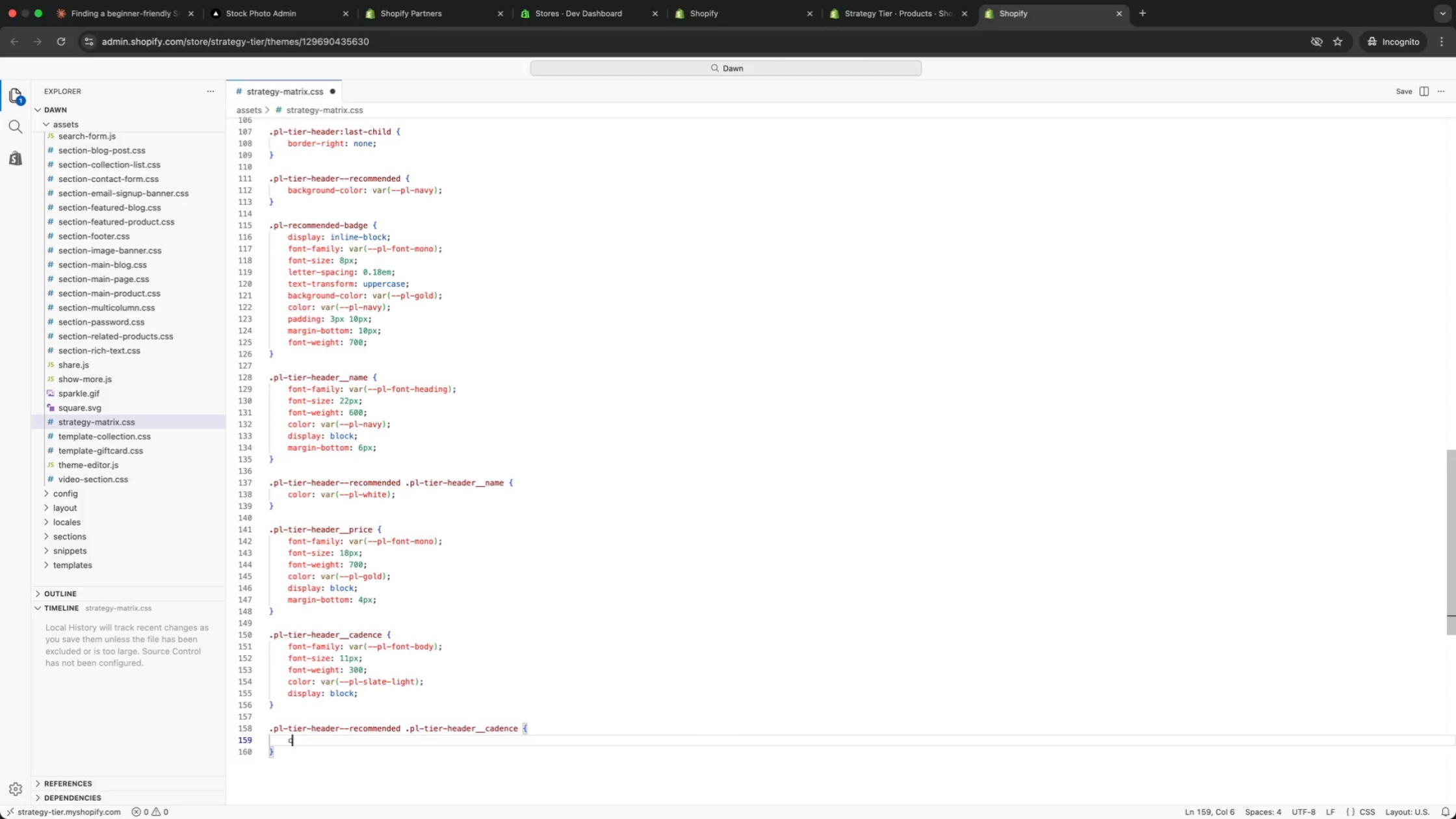 
type(color: rgba(255,255,255,0.5)
 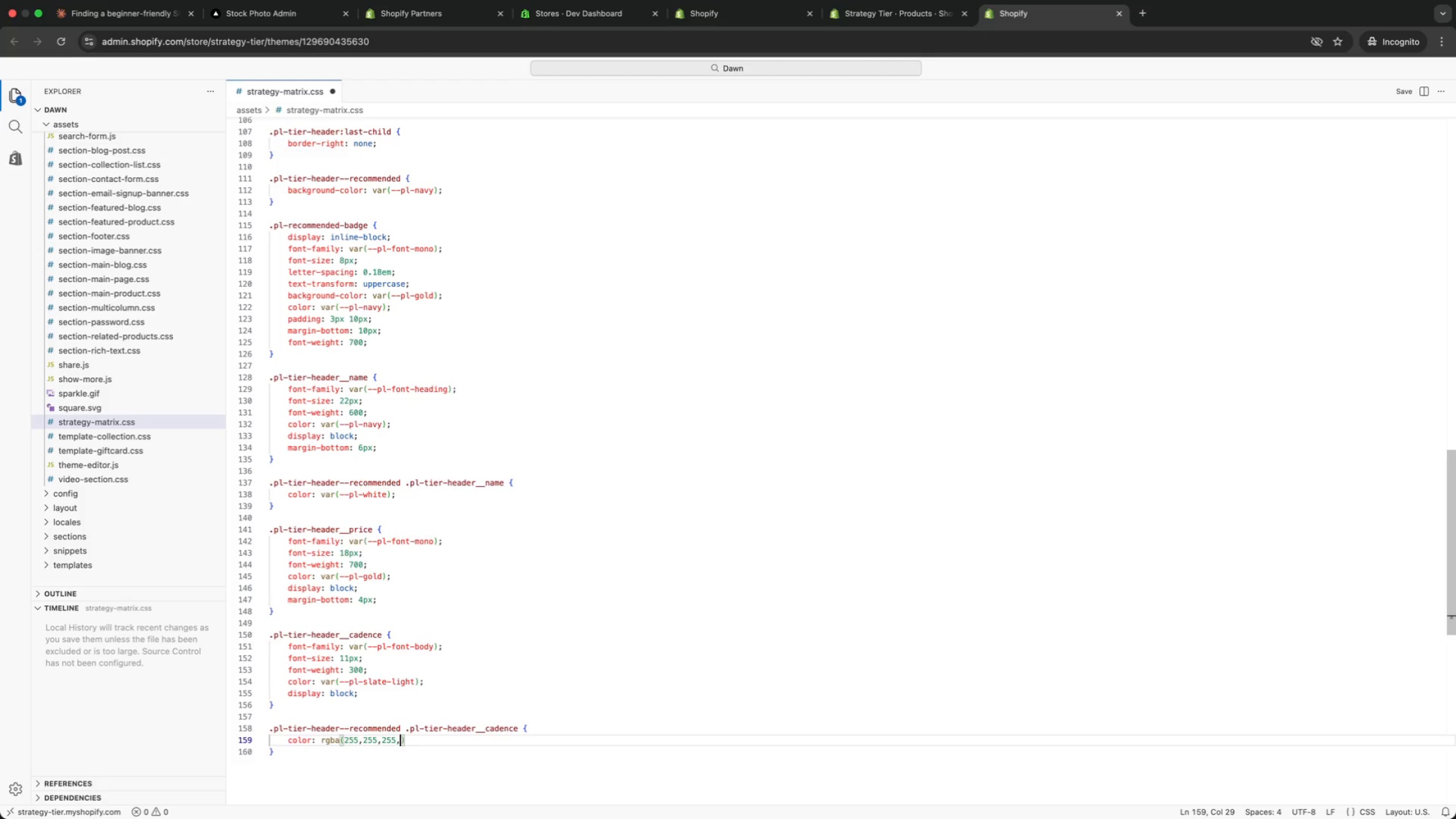 
key(ArrowRight)
 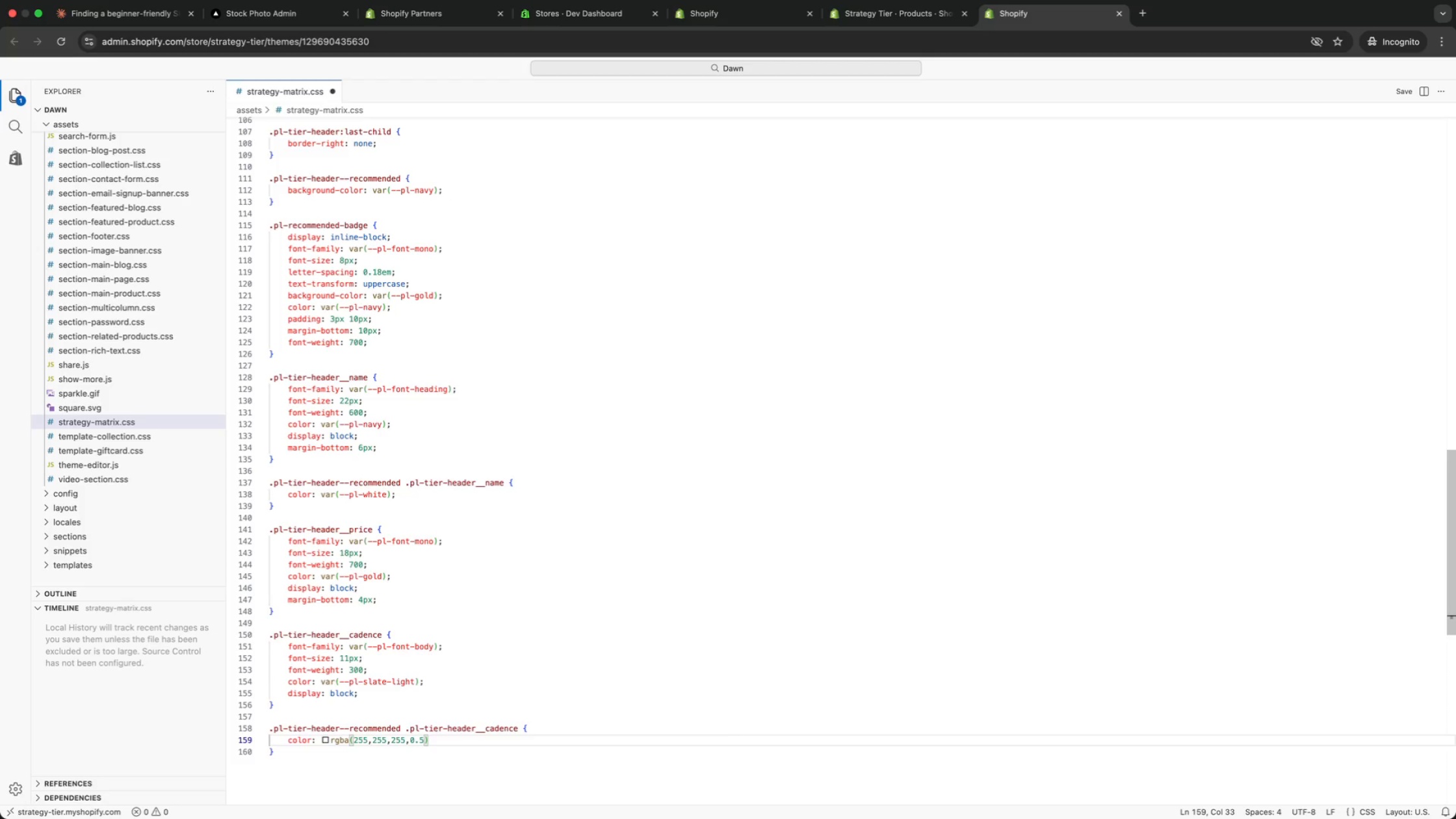 
key(Semicolon)
 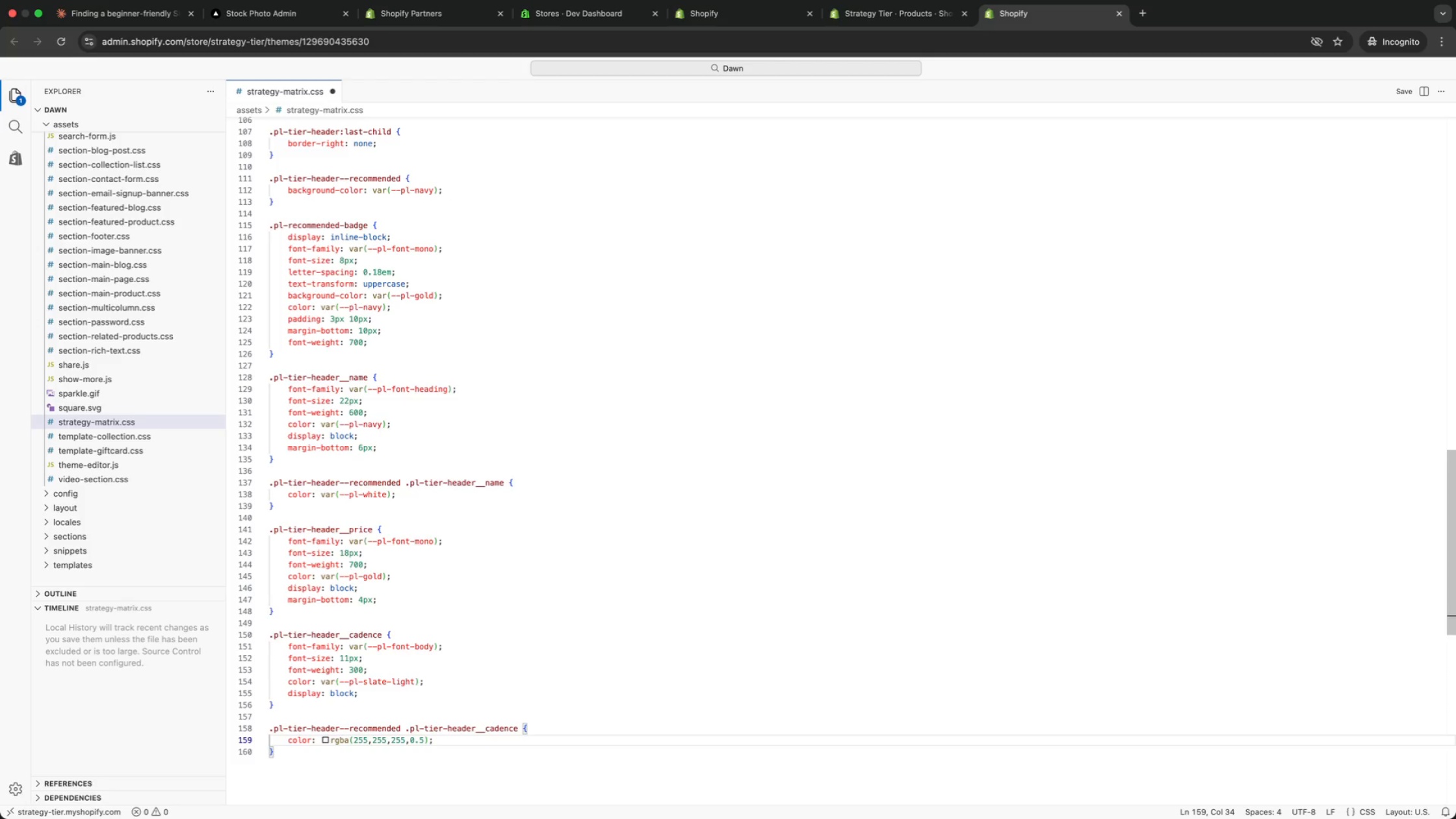 
key(ArrowDown)
 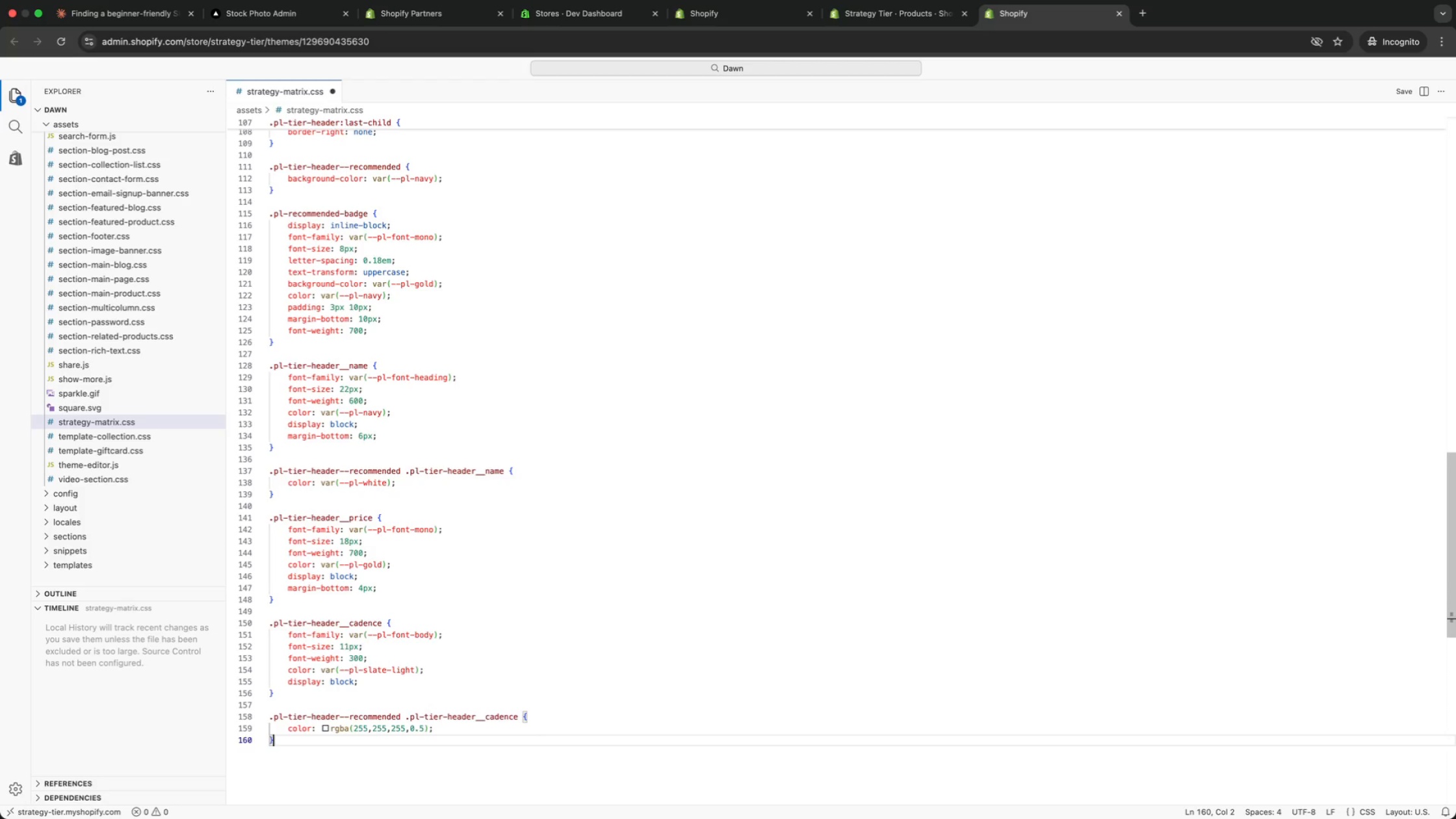 
key(Enter)
 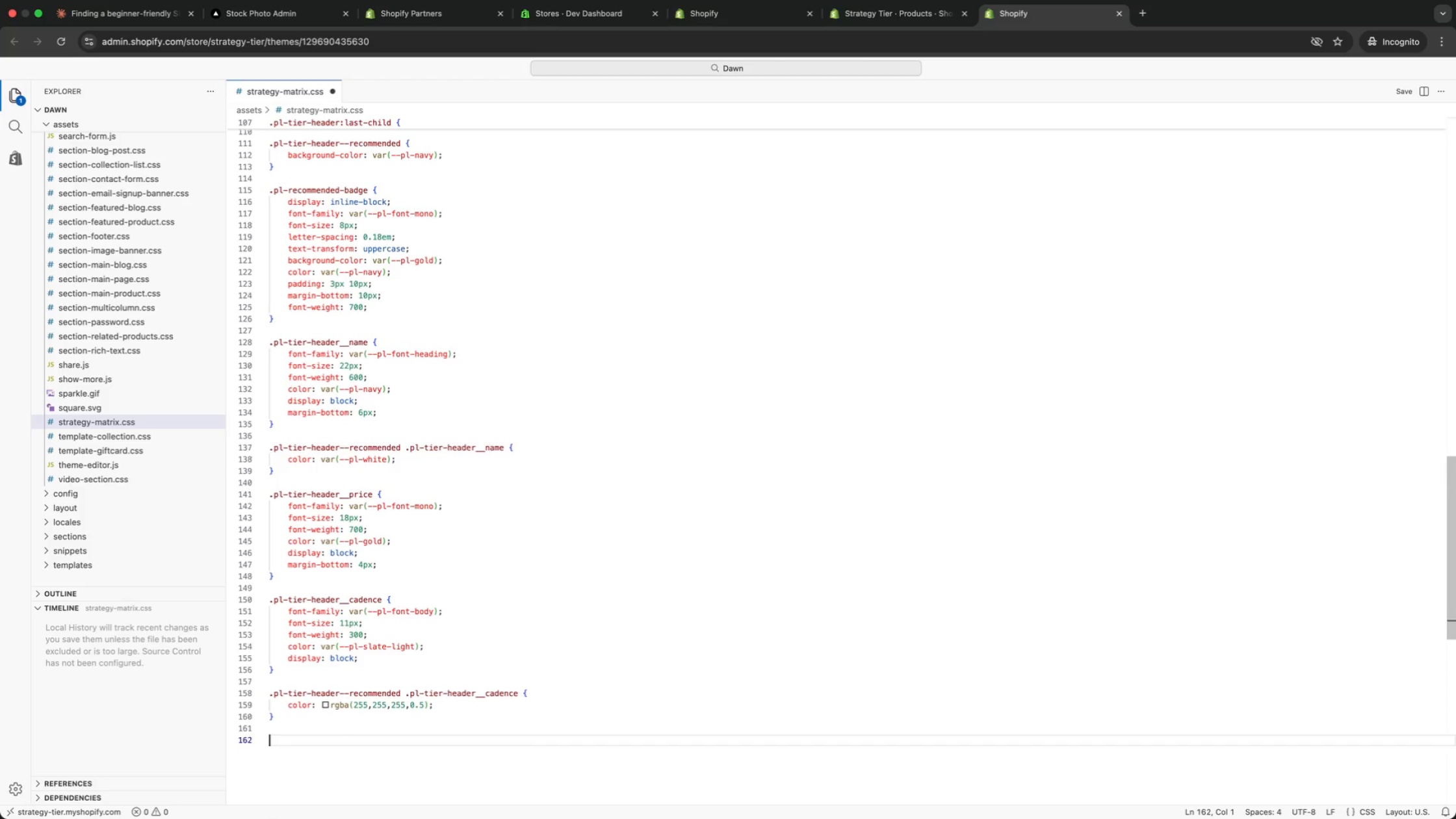 
key(Enter)
 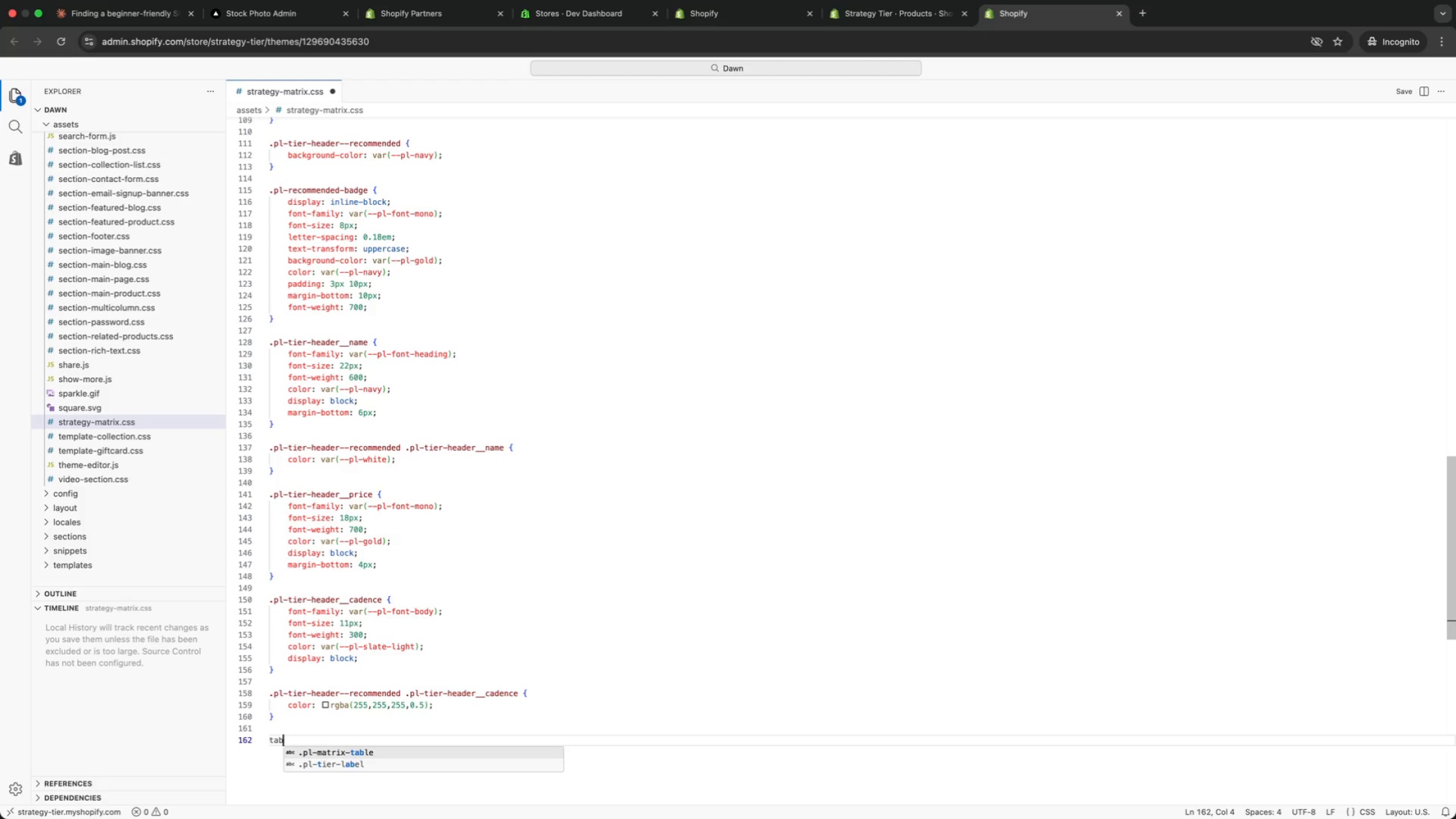 
type(tab)
 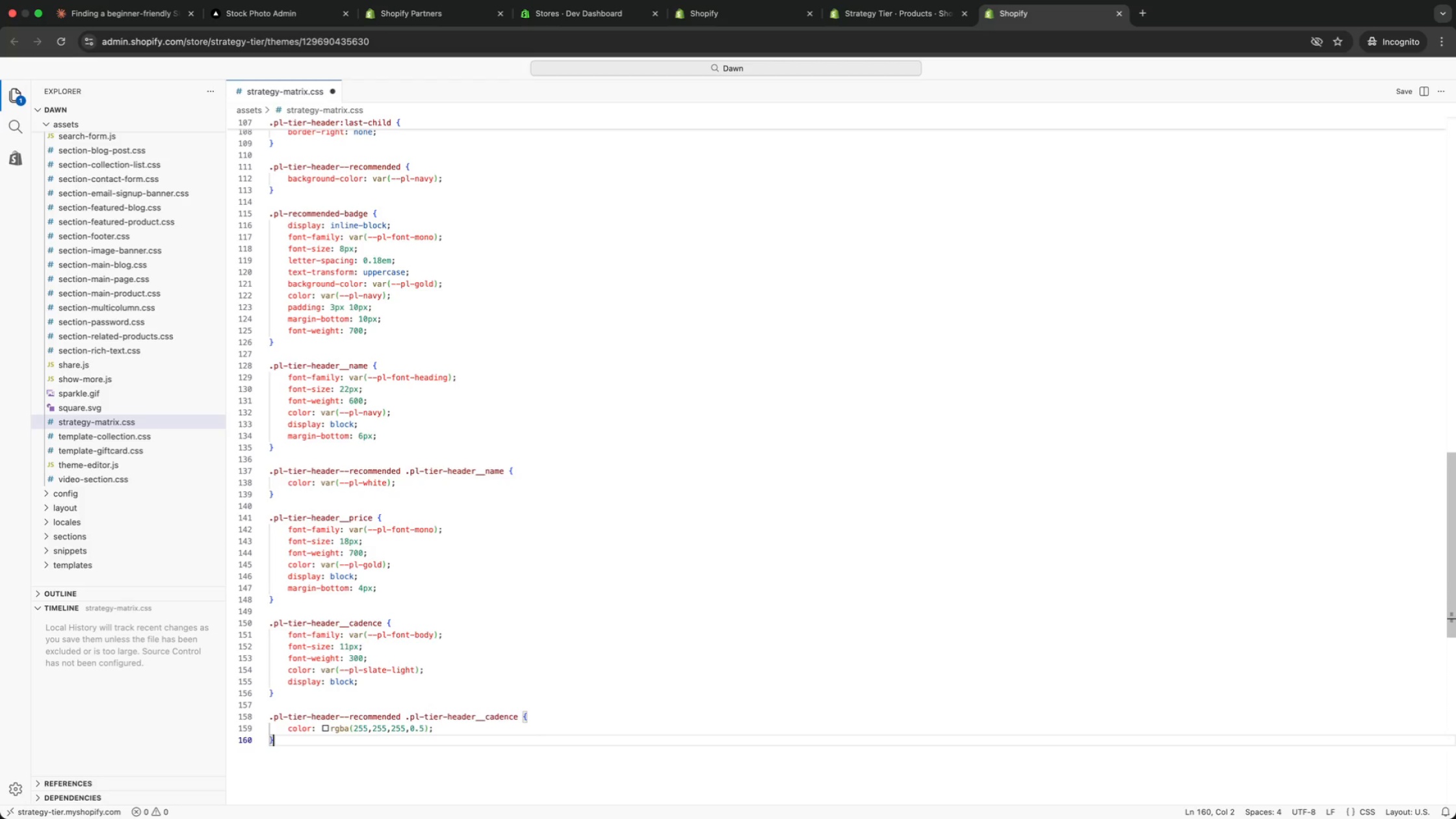 
key(Enter)
 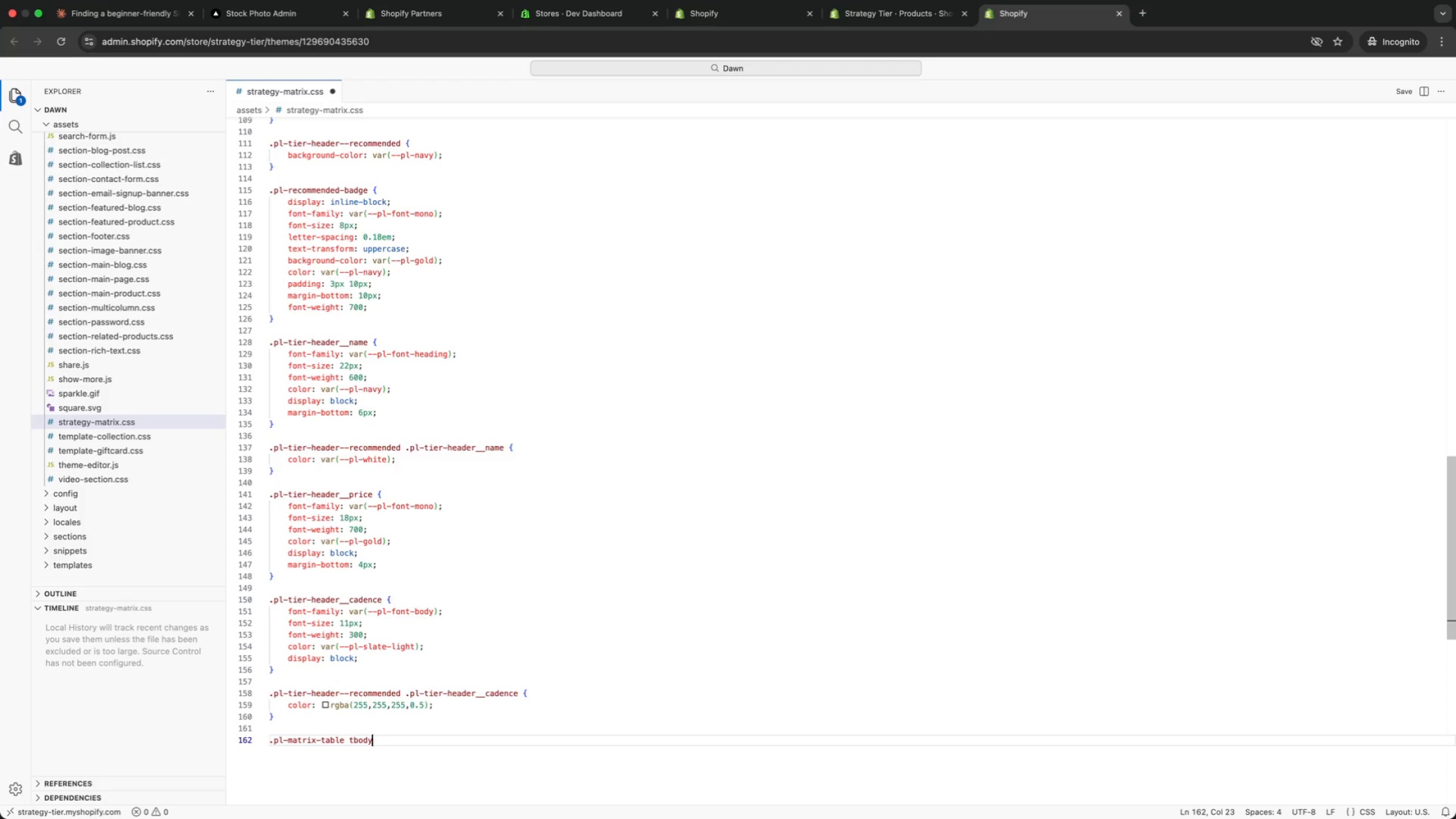 
type( tbody tr {)
 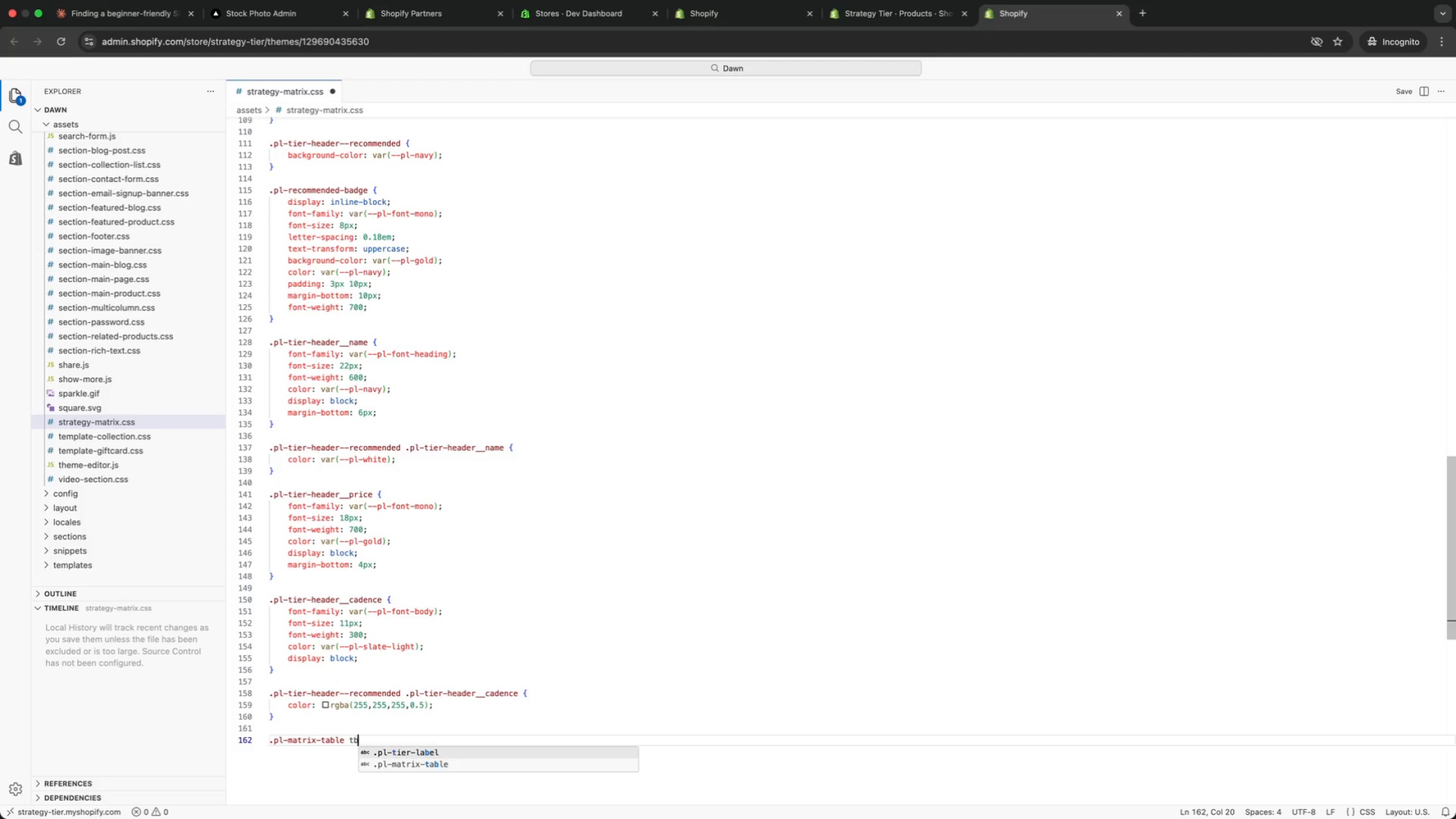 
key(Enter)
 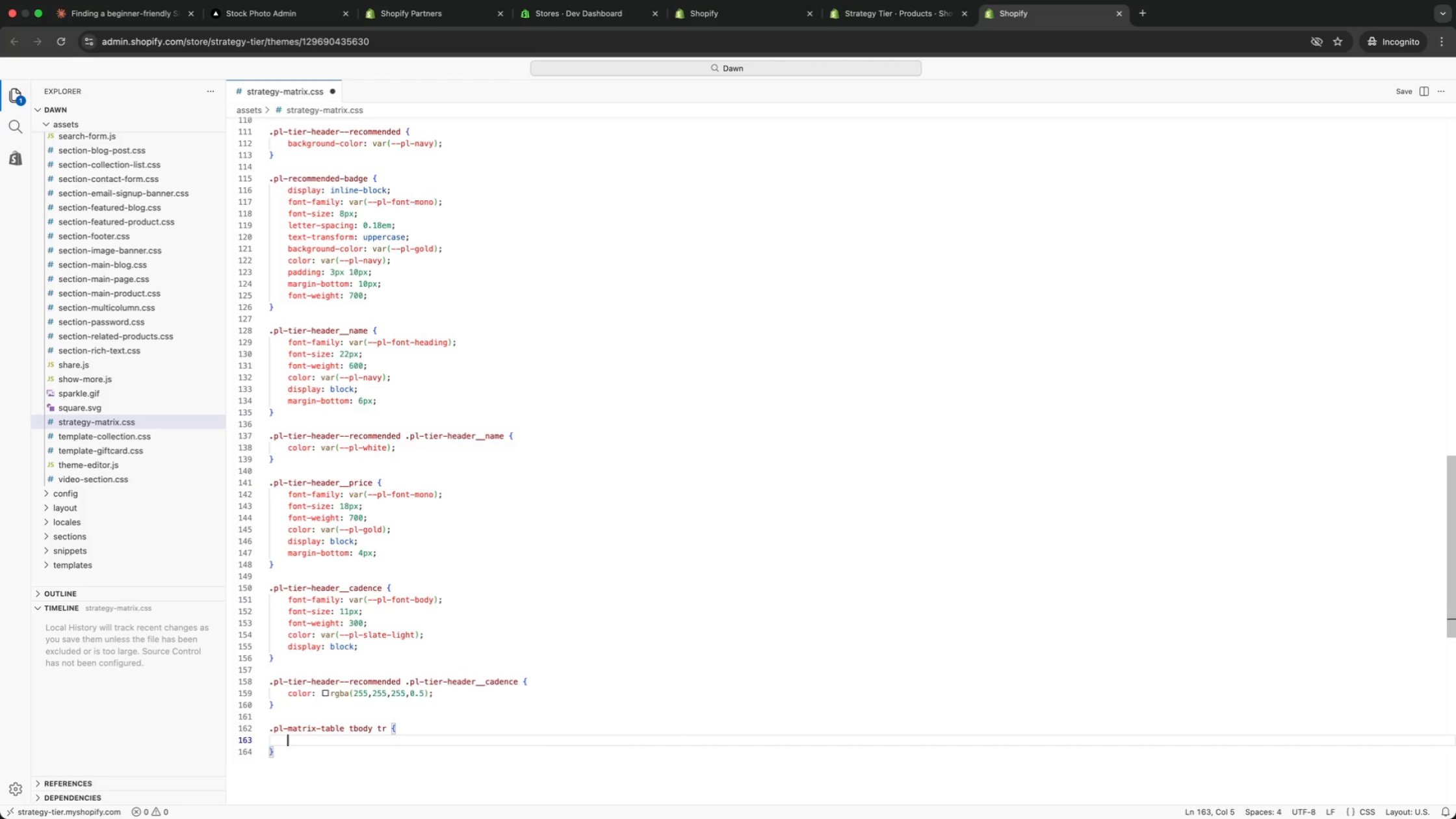 
type(bor)
 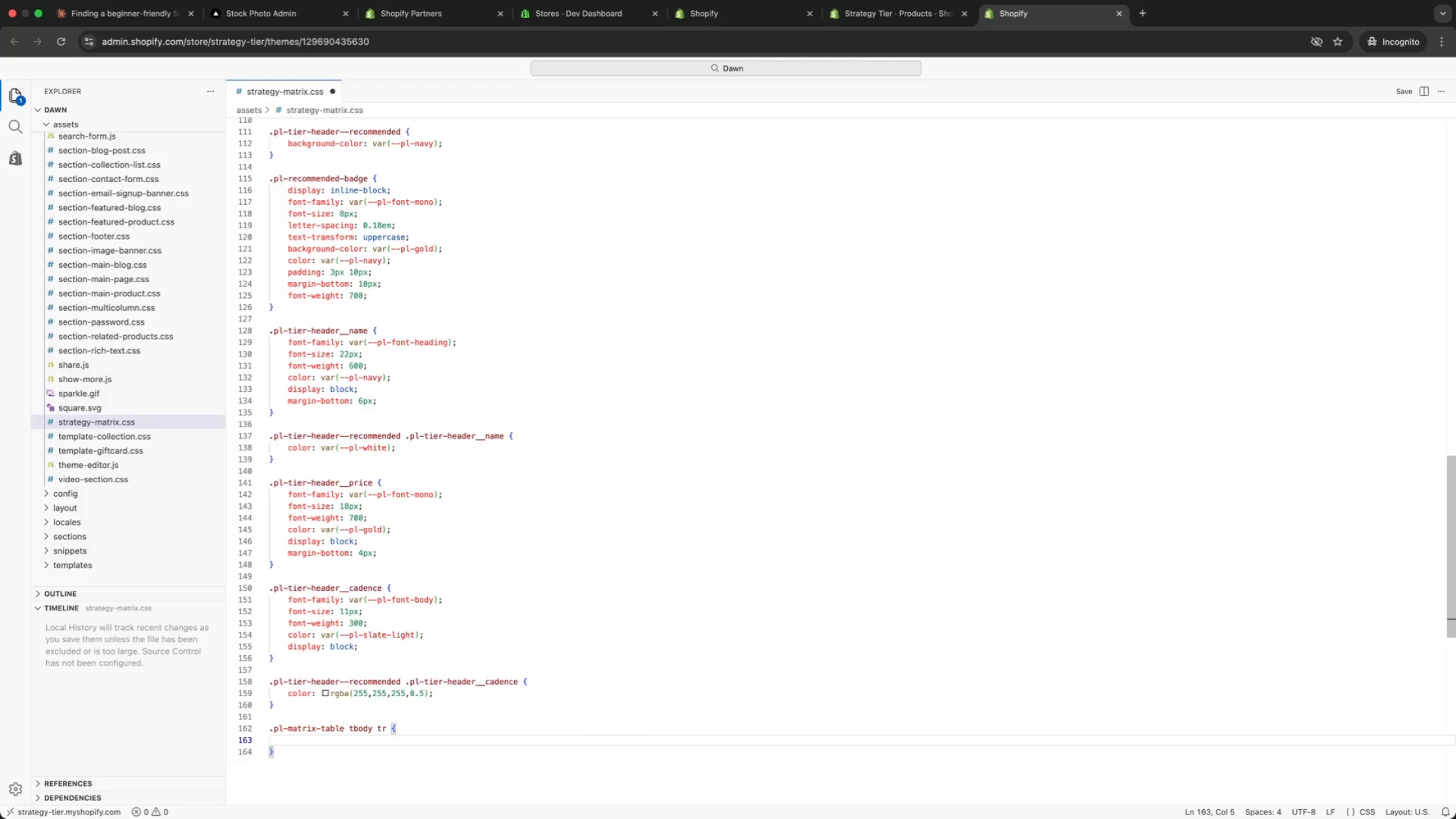 
key(ArrowDown)
 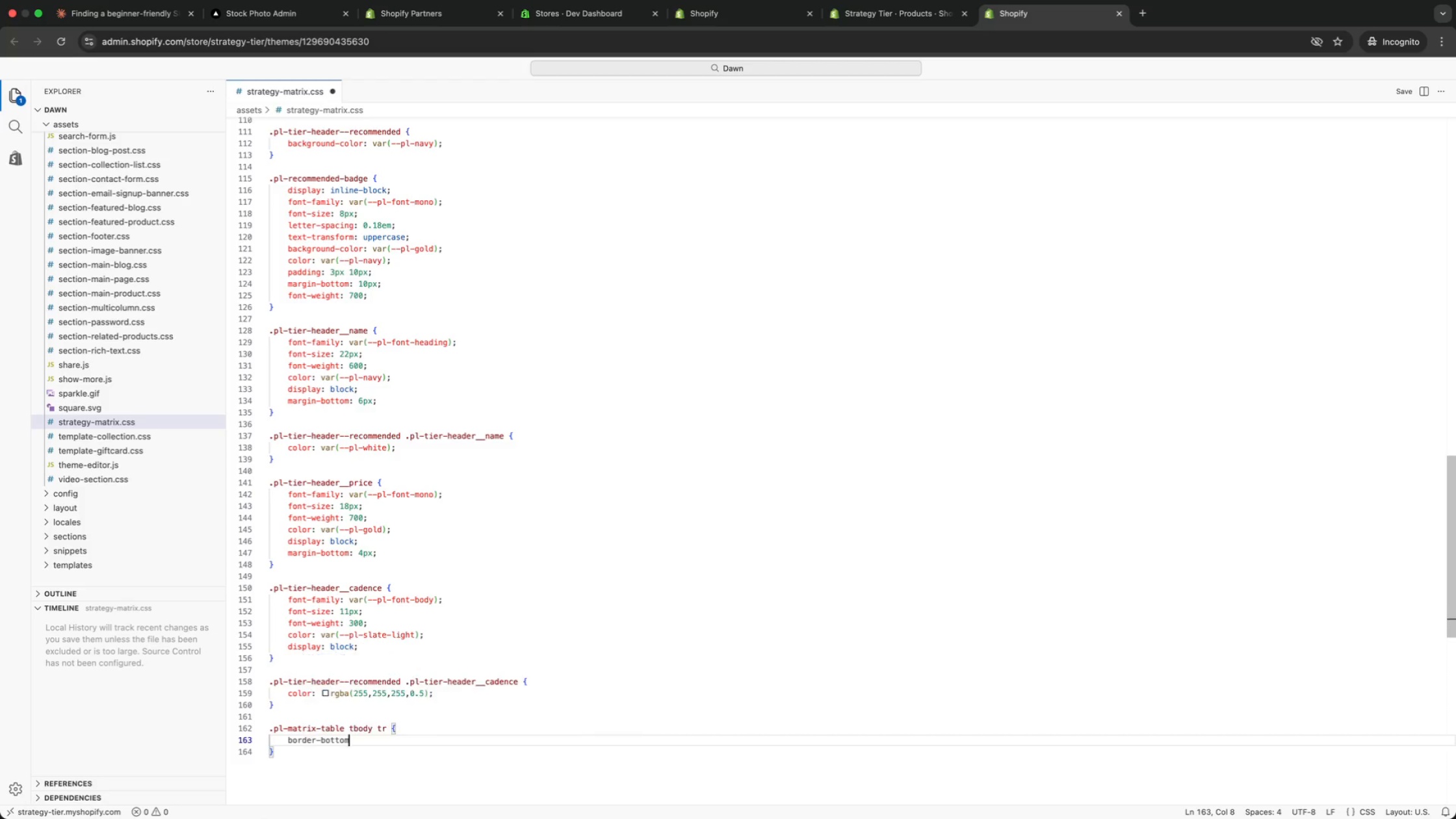 
key(Enter)
 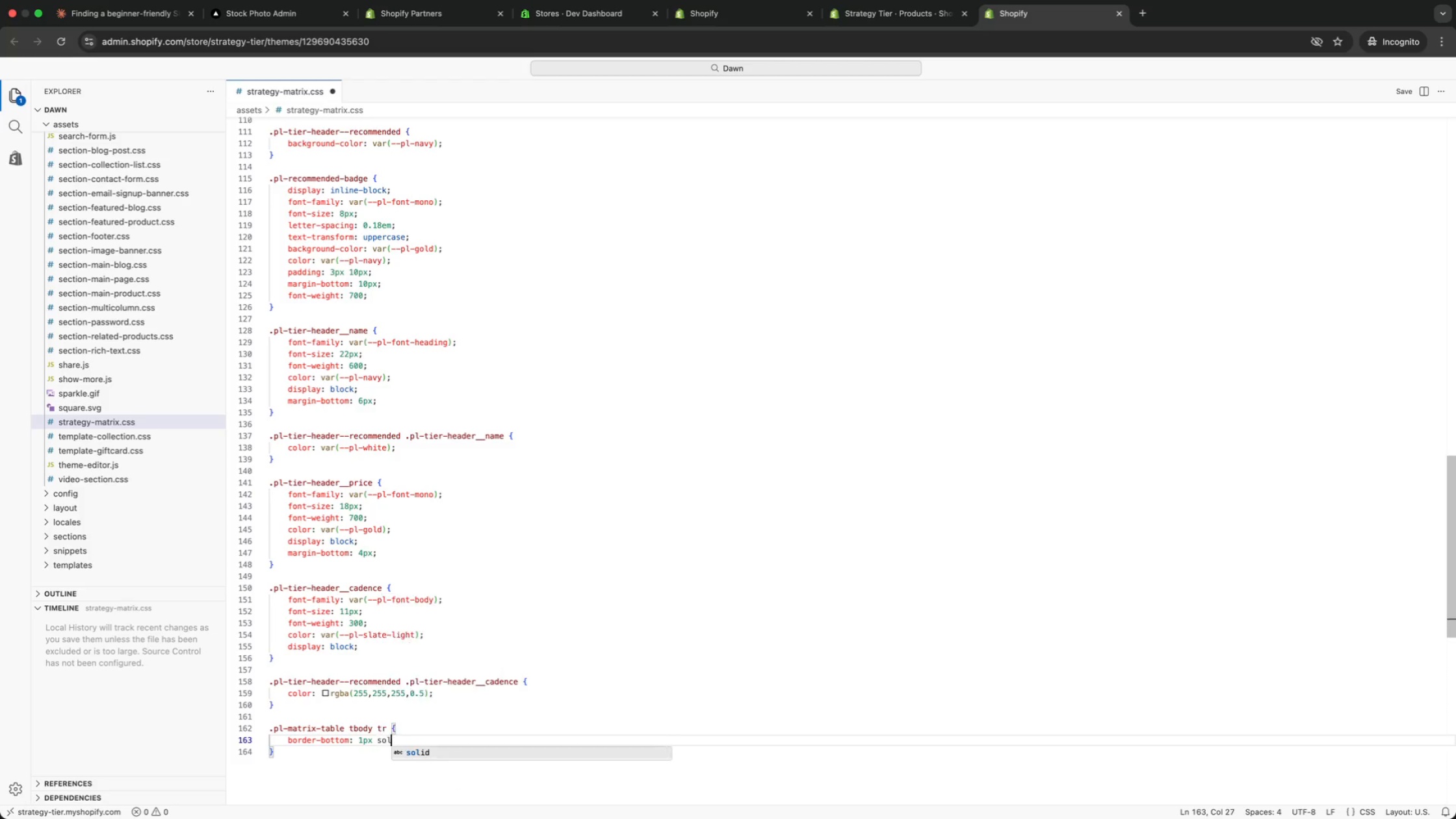 
type(: 1px soldi )
key(Backspace)
key(Backspace)
key(Backspace)
type(id var()
 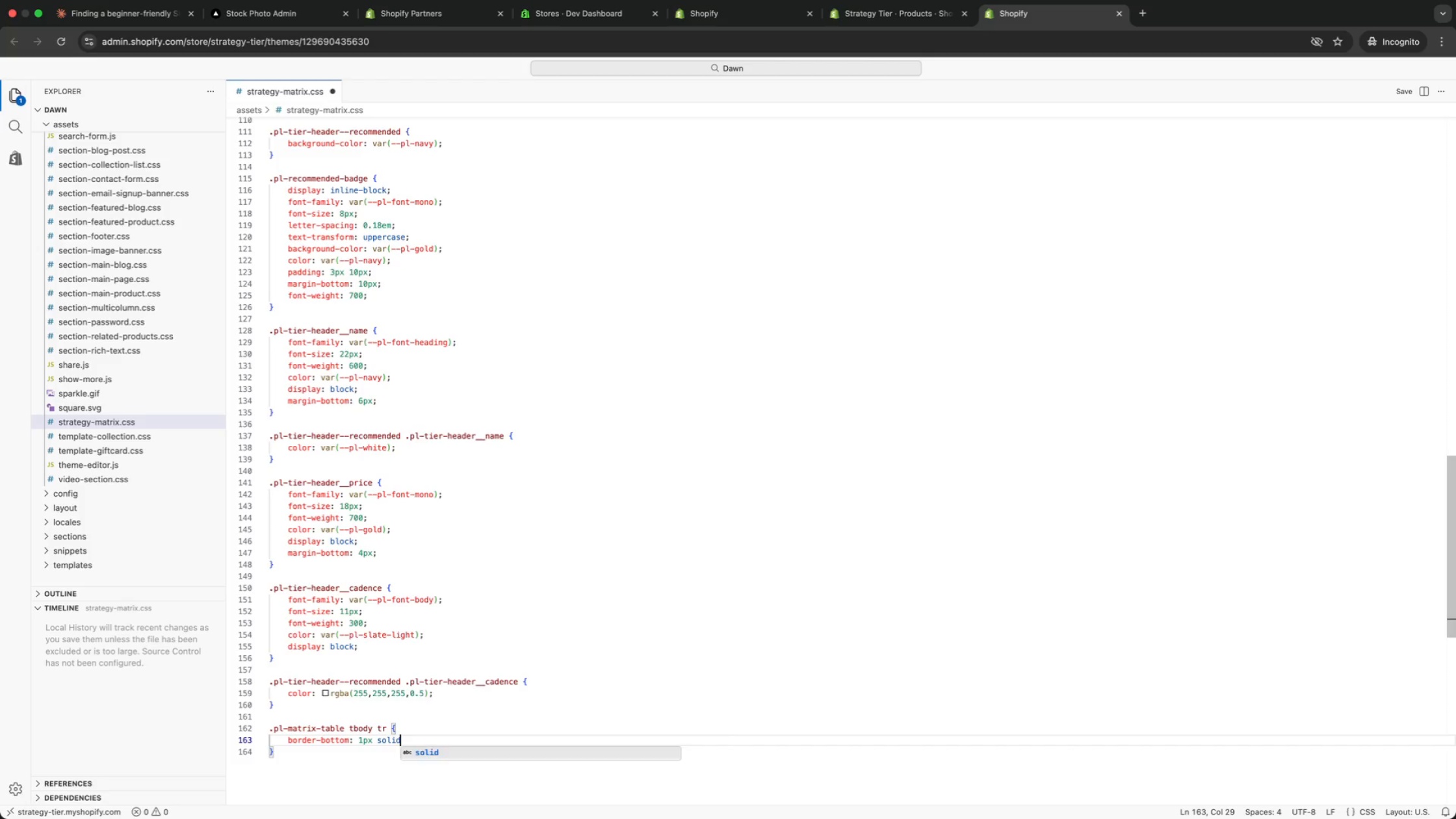 
type(border)
 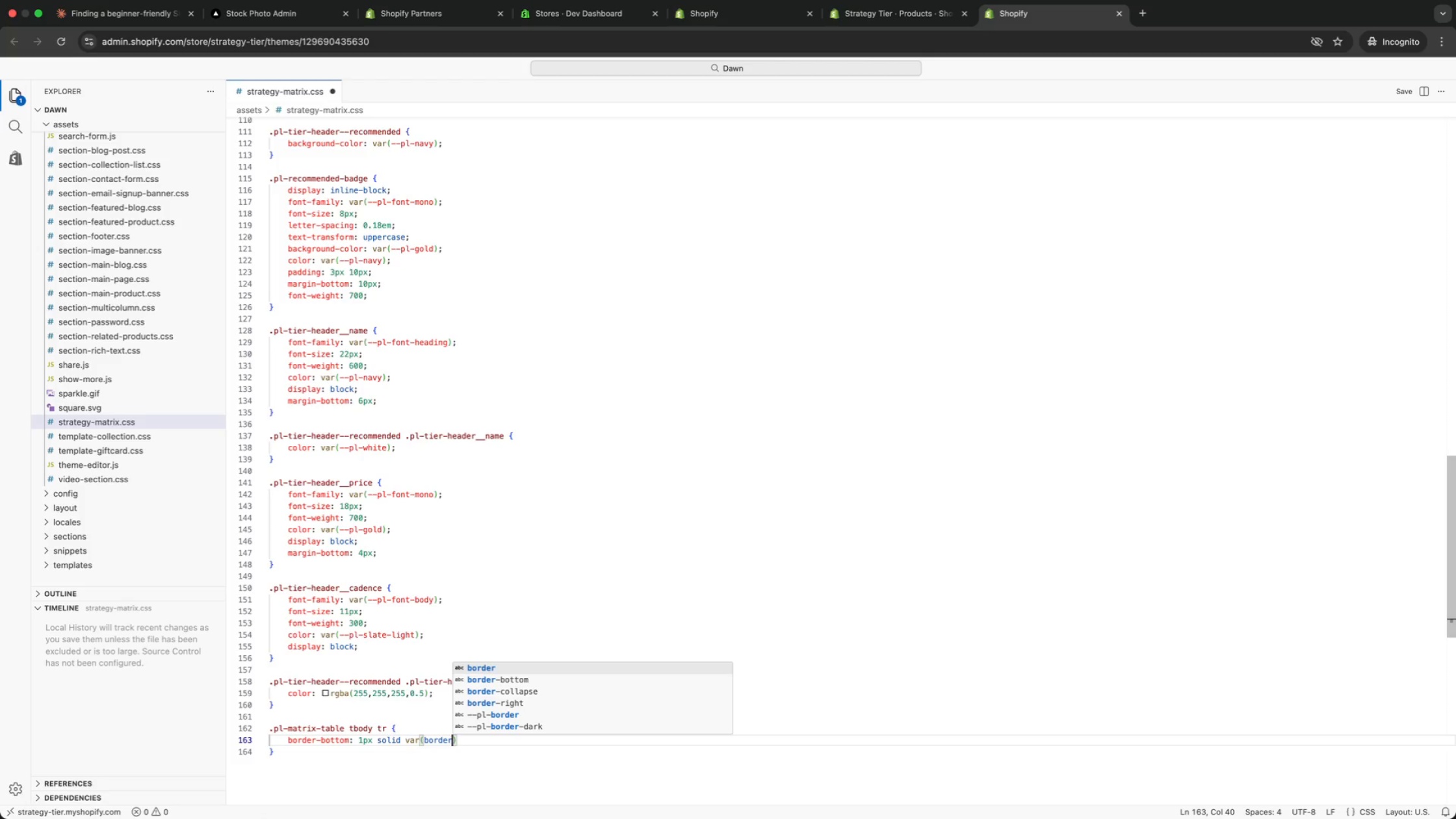 
key(ArrowUp)
 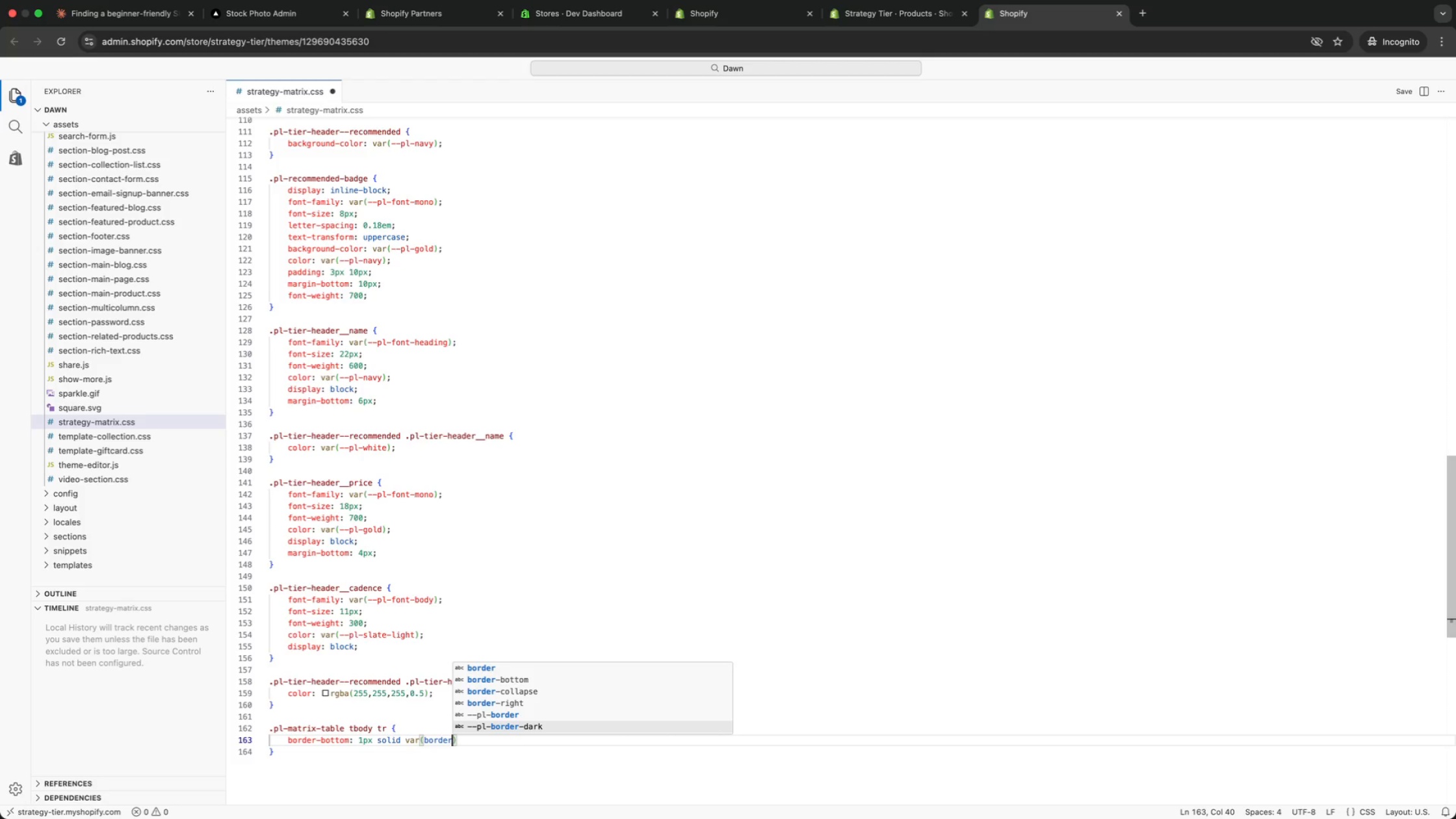 
key(ArrowUp)
 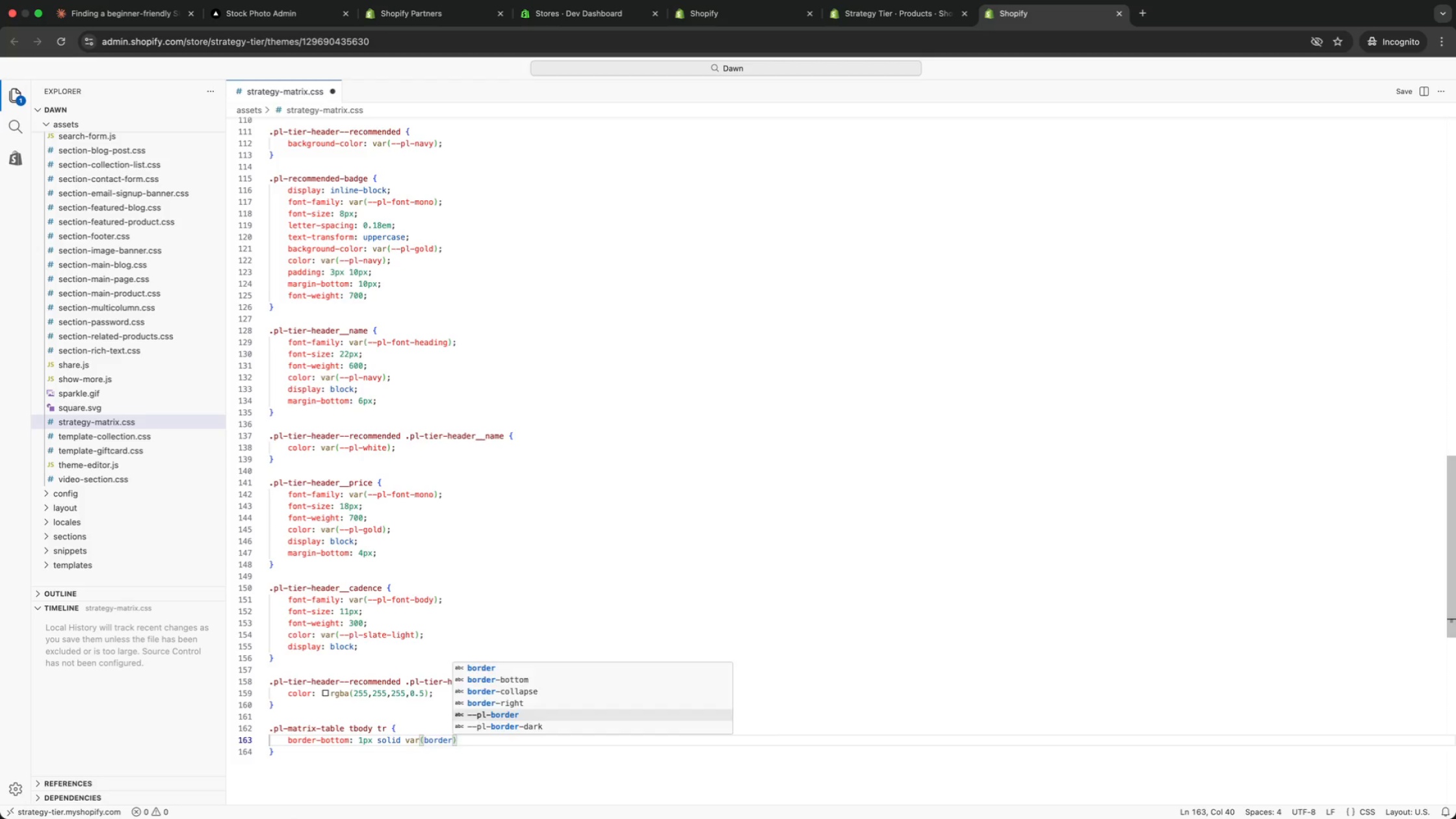 
key(Enter)
 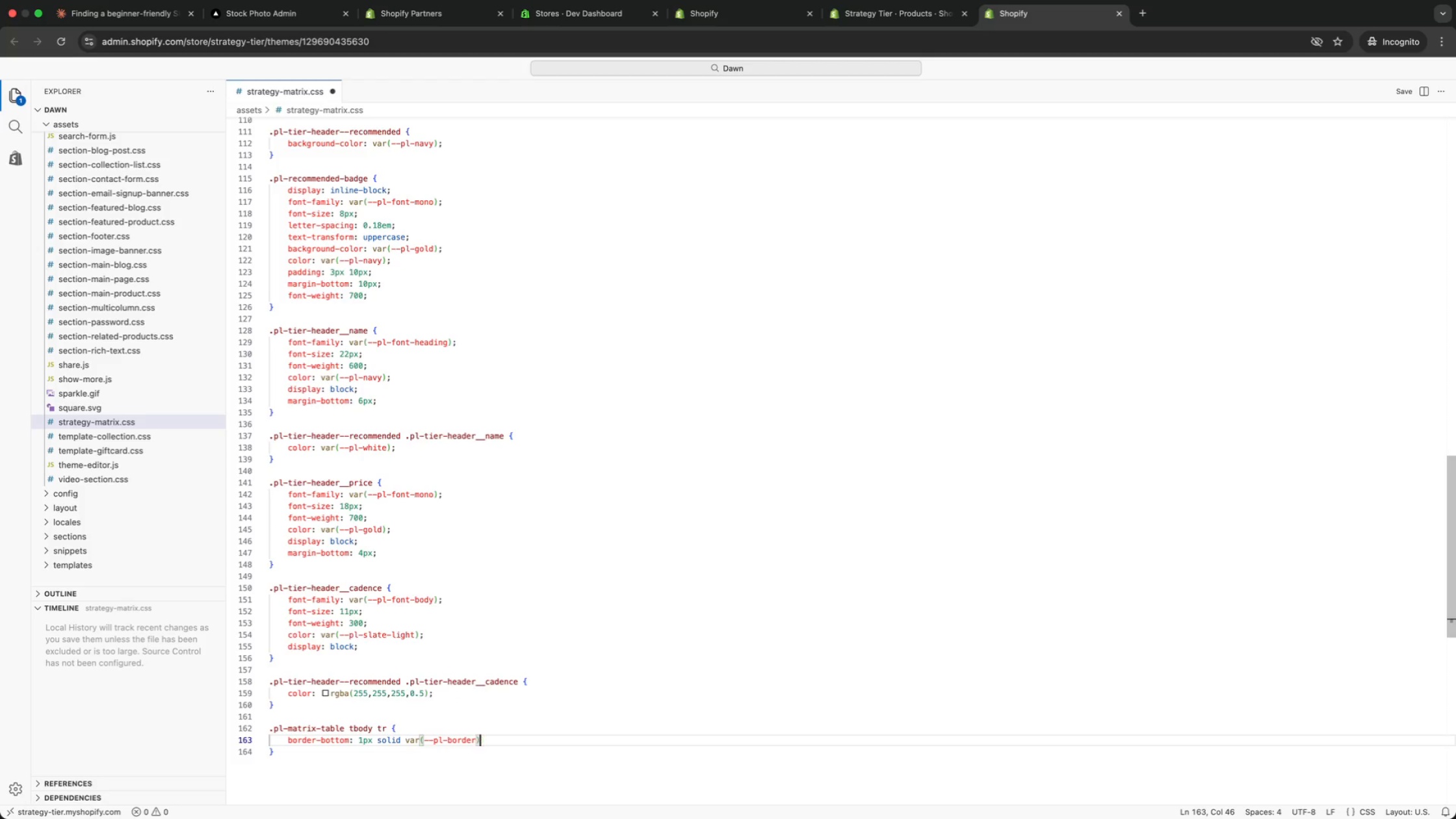 
key(ArrowRight)
 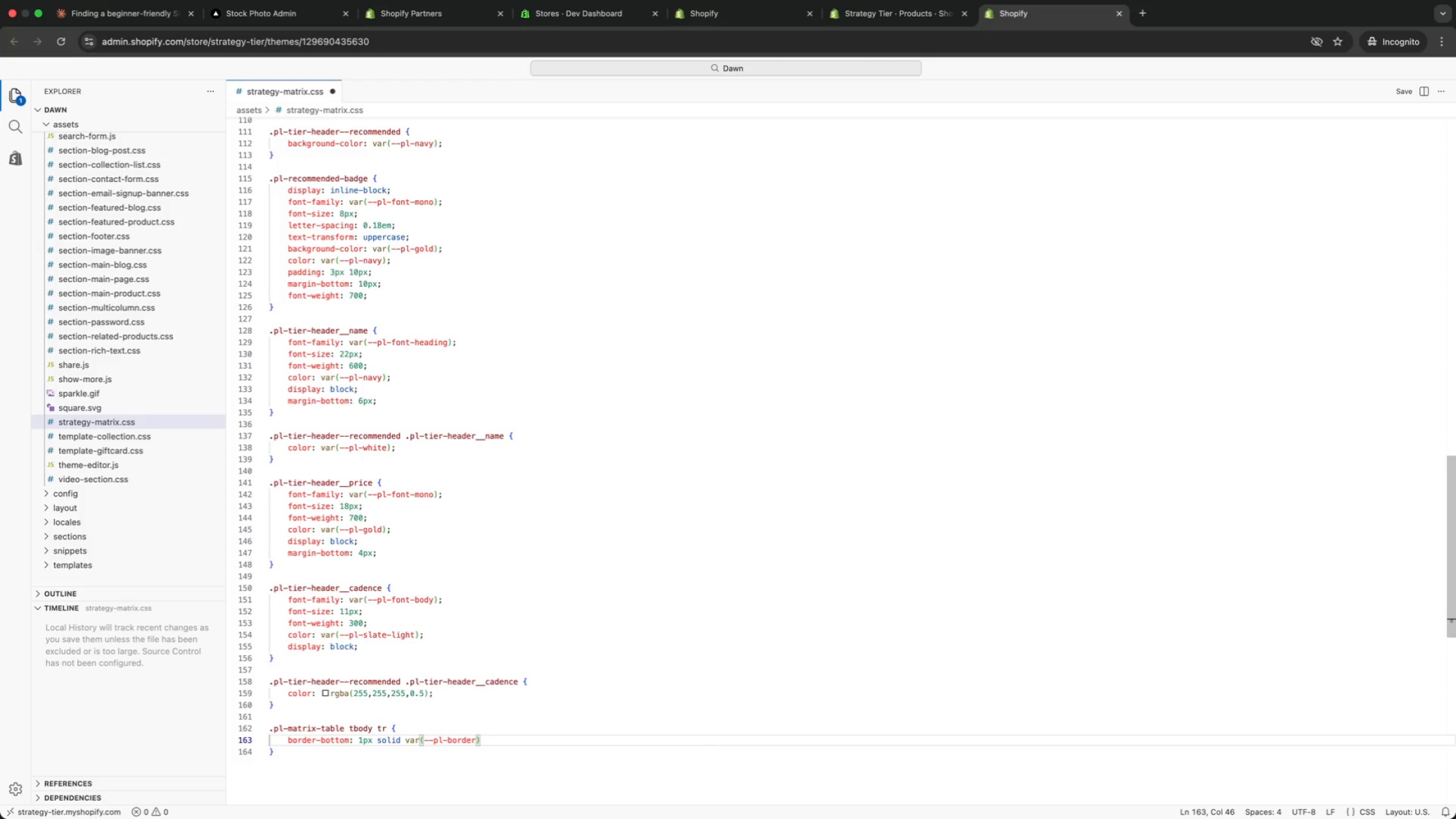 
key(Semicolon)
 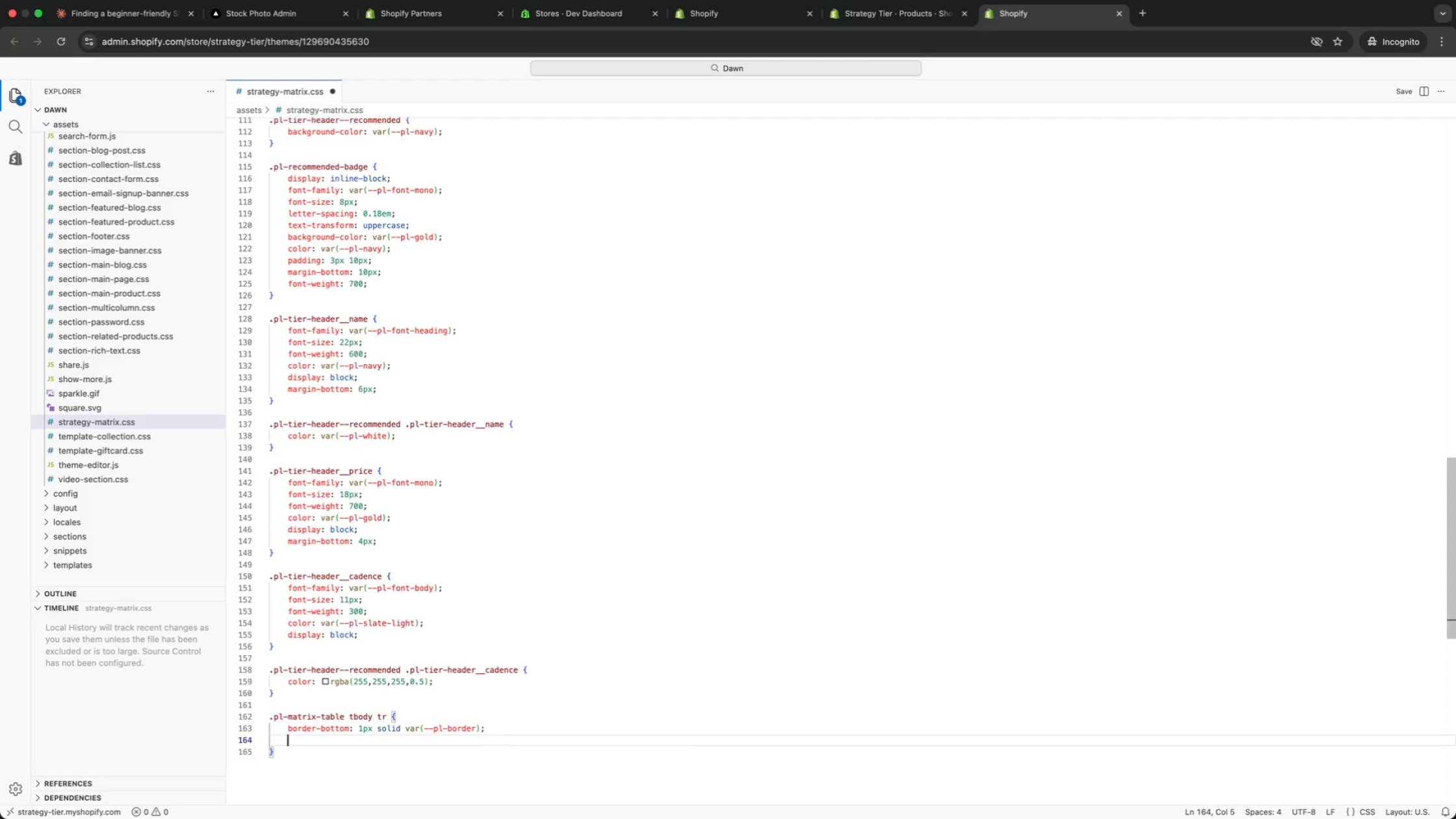 
key(Enter)
 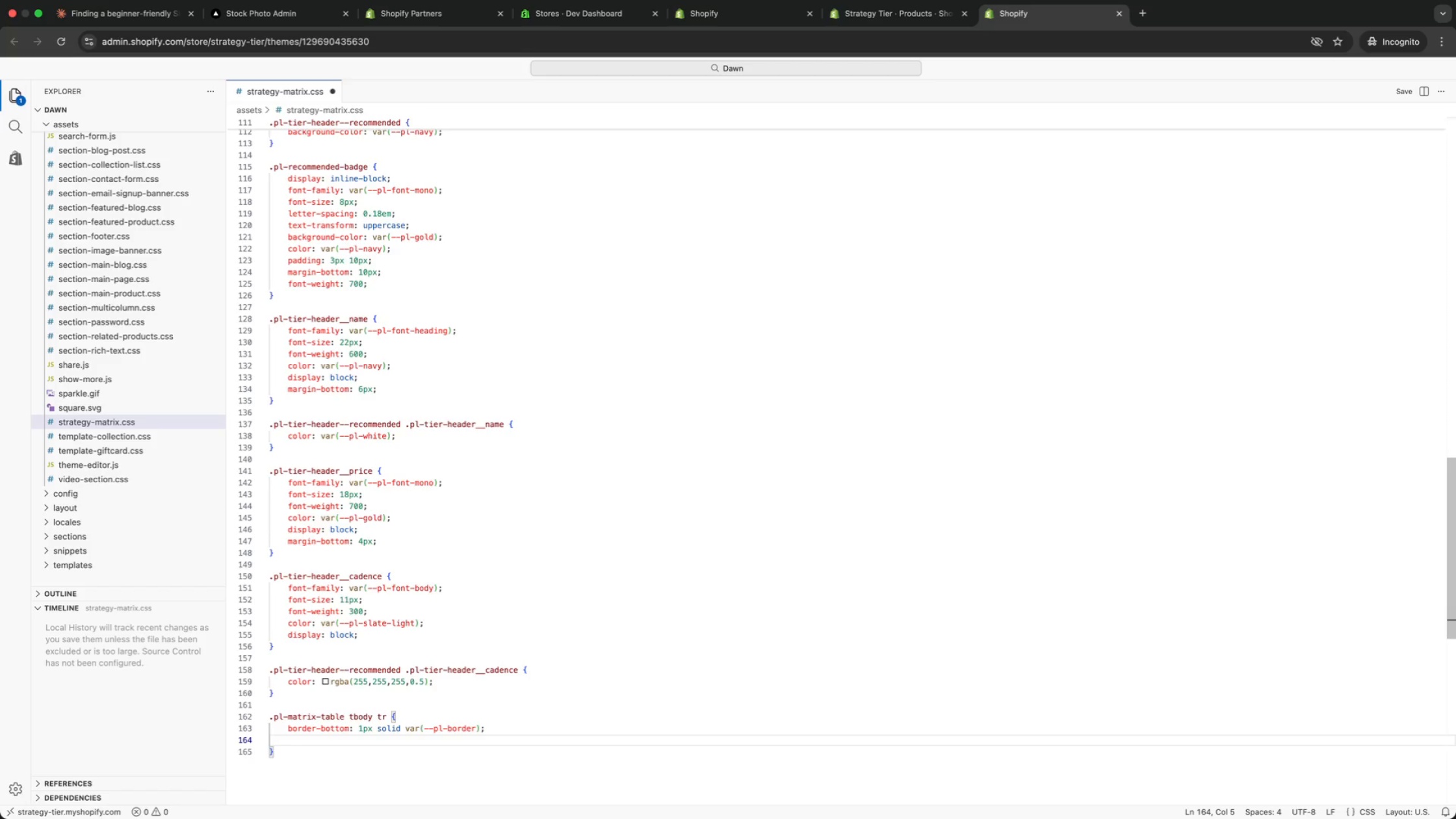 
type(transition: back)
 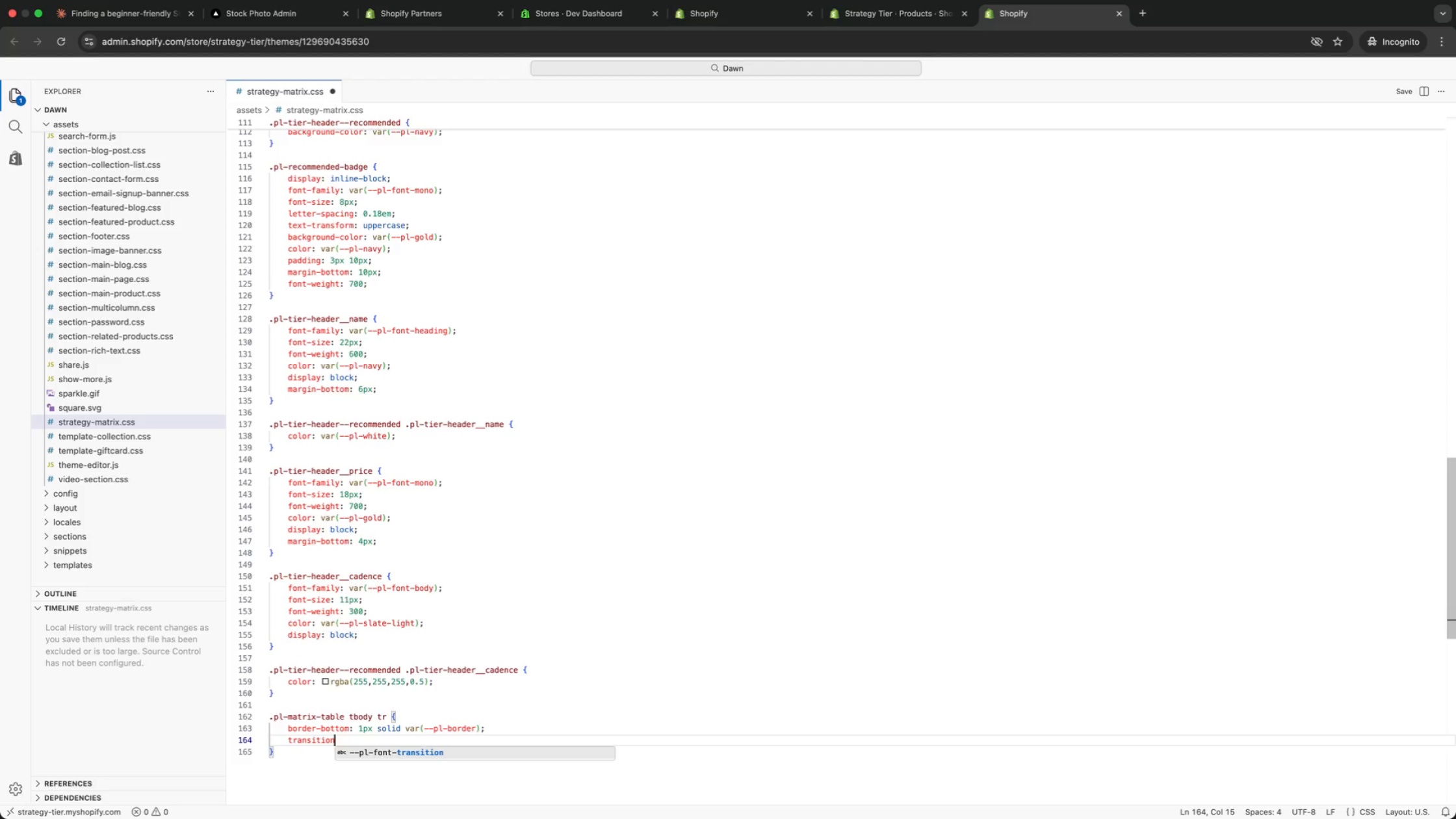 
 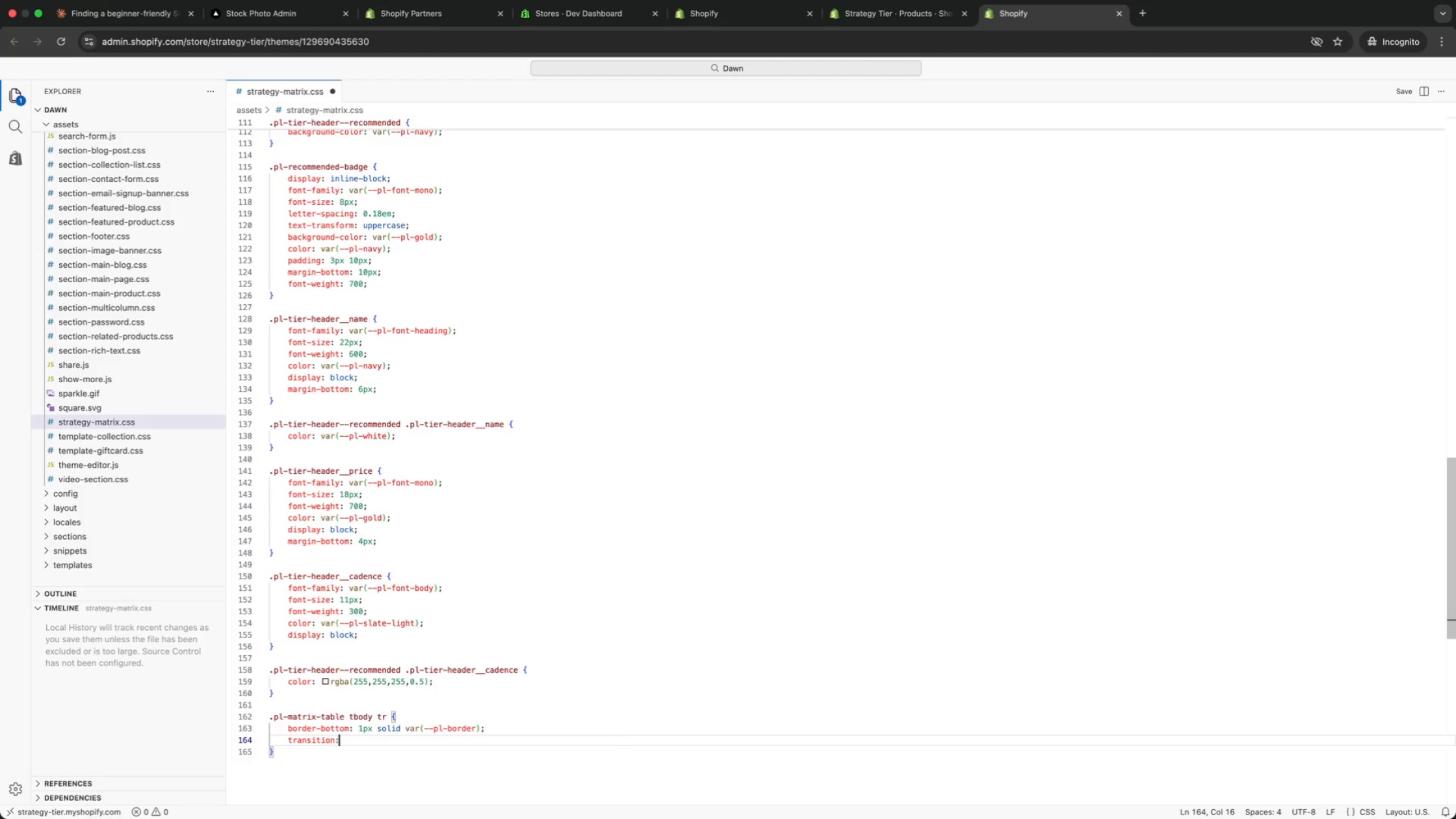 
key(Enter)
 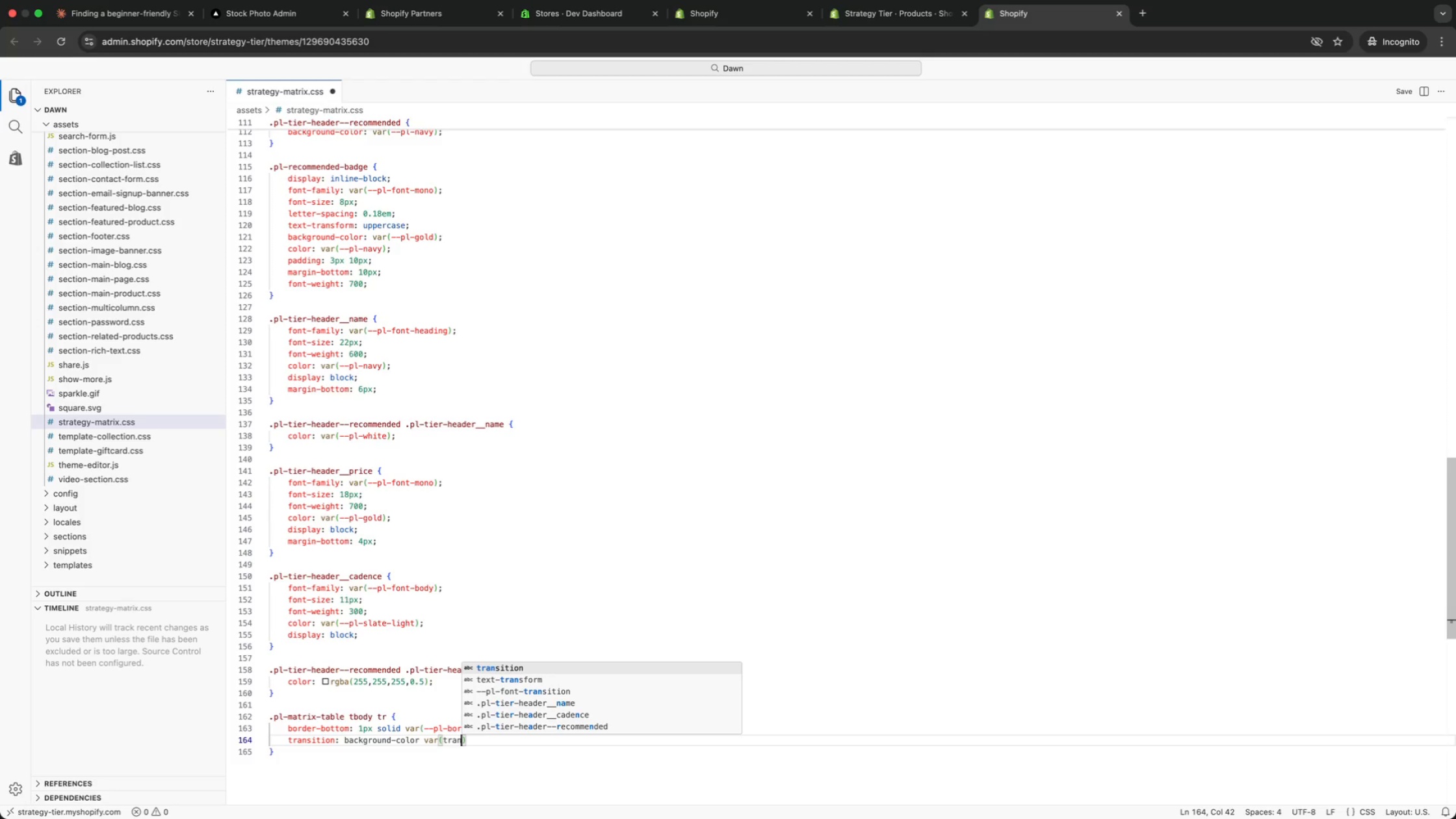 
type( var(tran)
 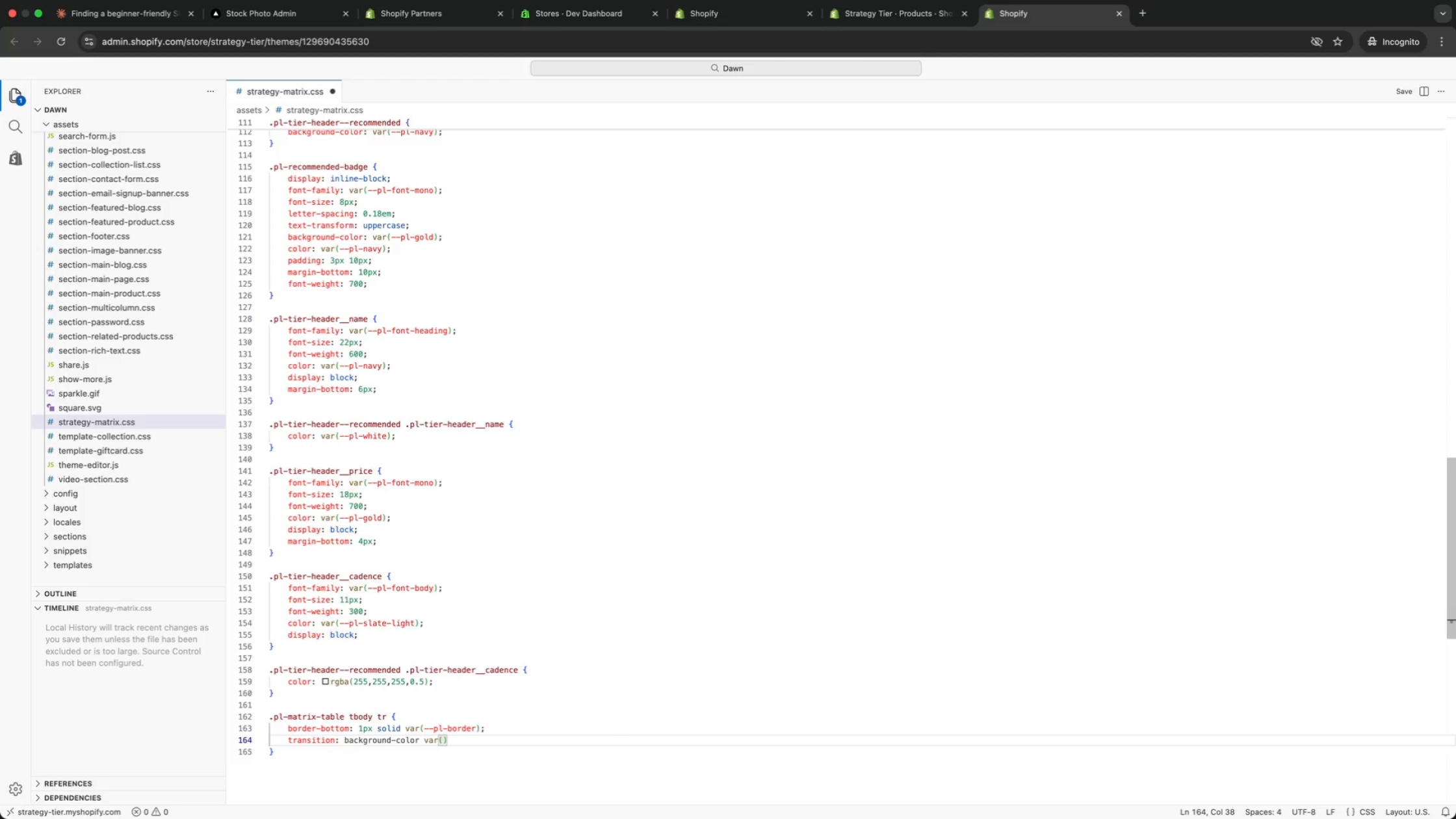 
key(ArrowDown)
 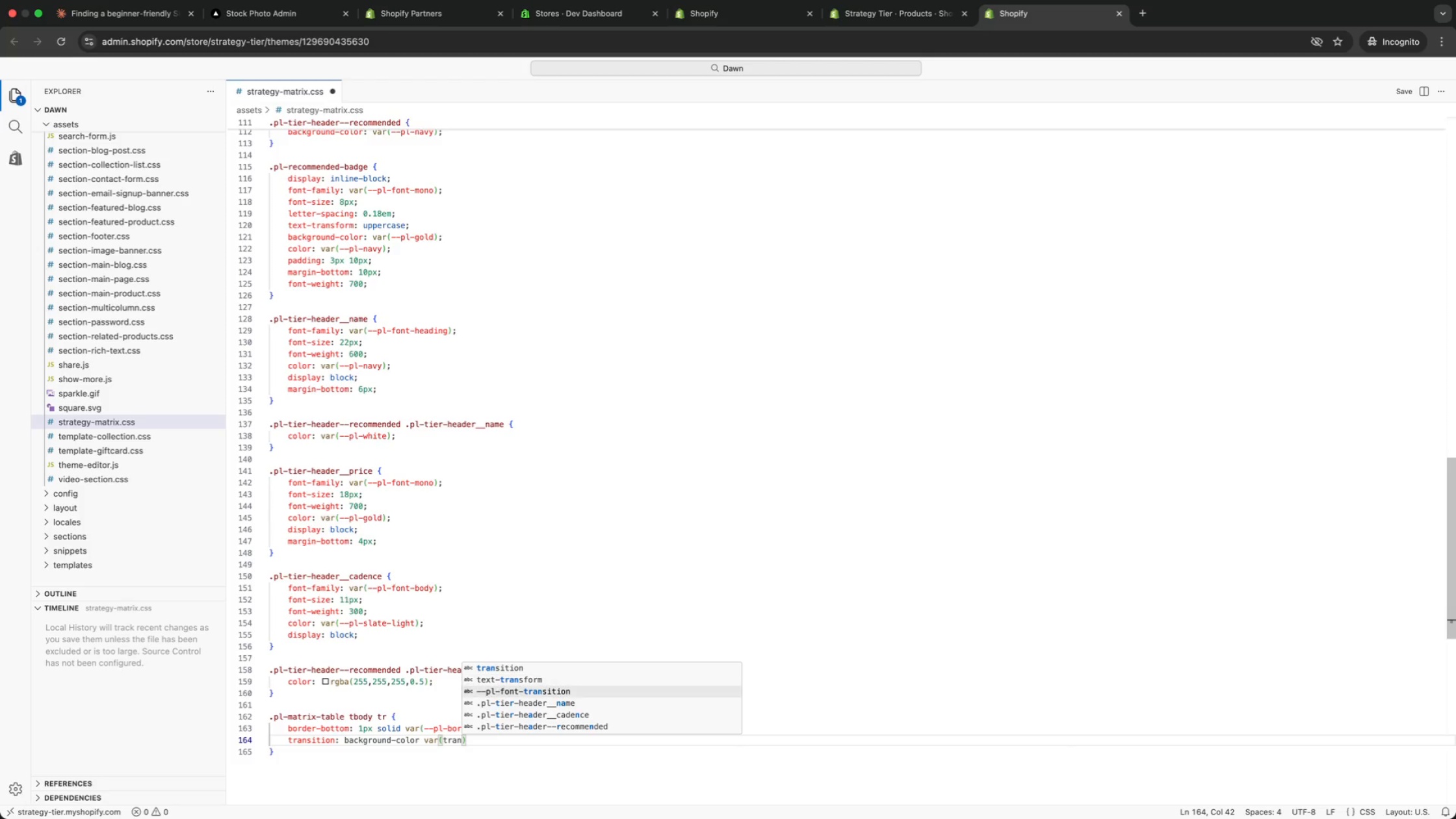 
key(ArrowDown)
 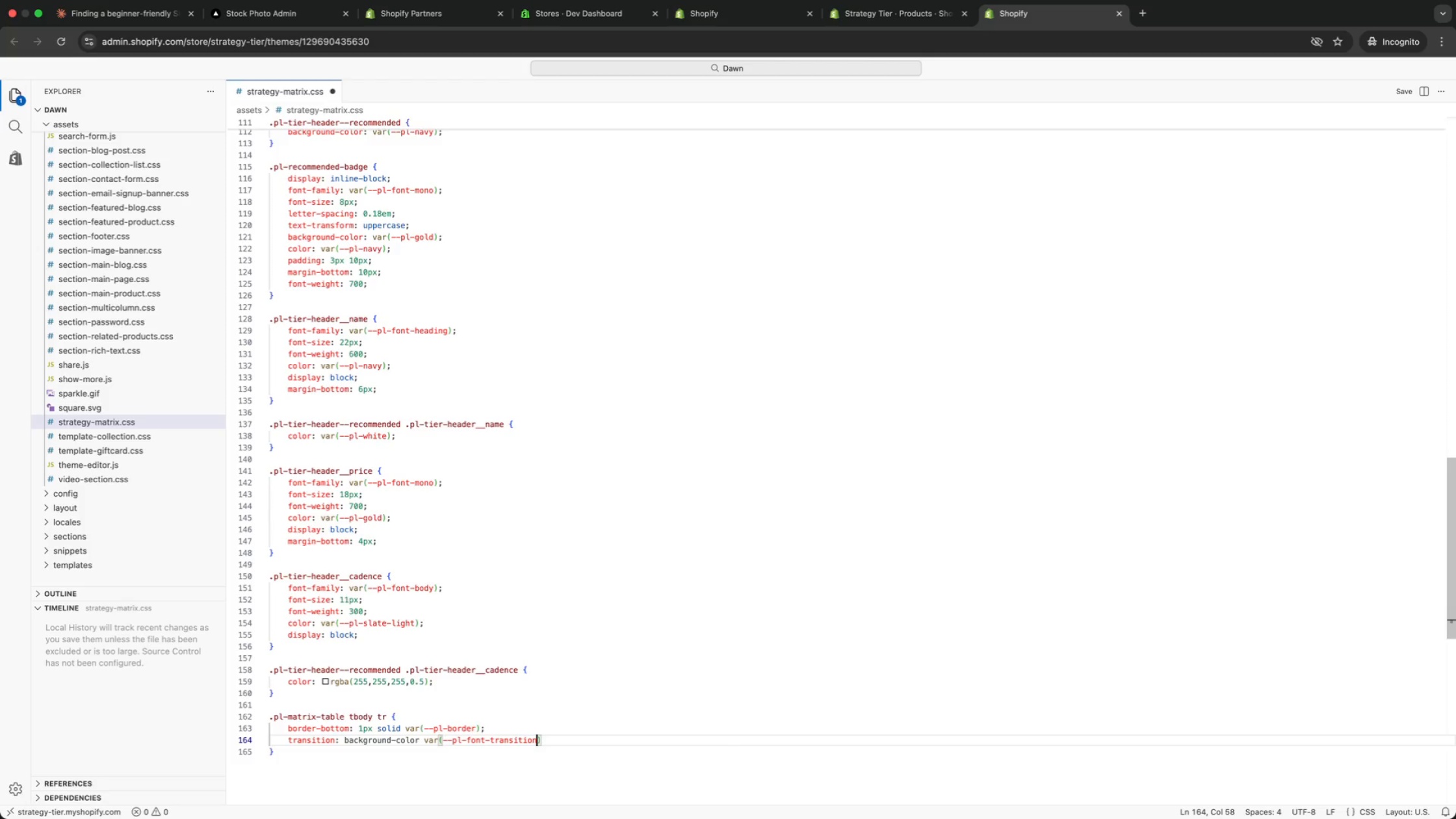 
key(Enter)
 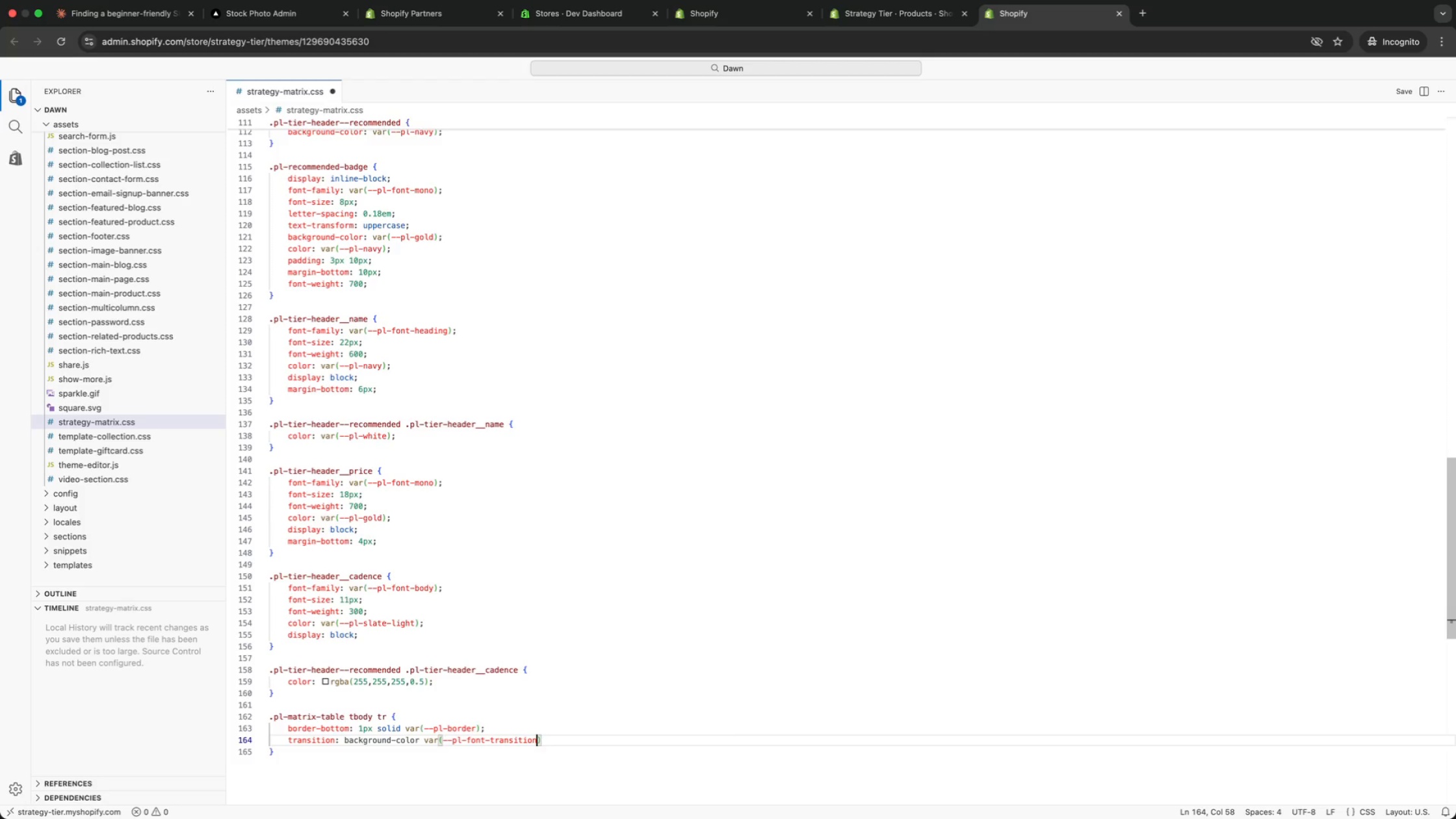 
key(ArrowRight)
 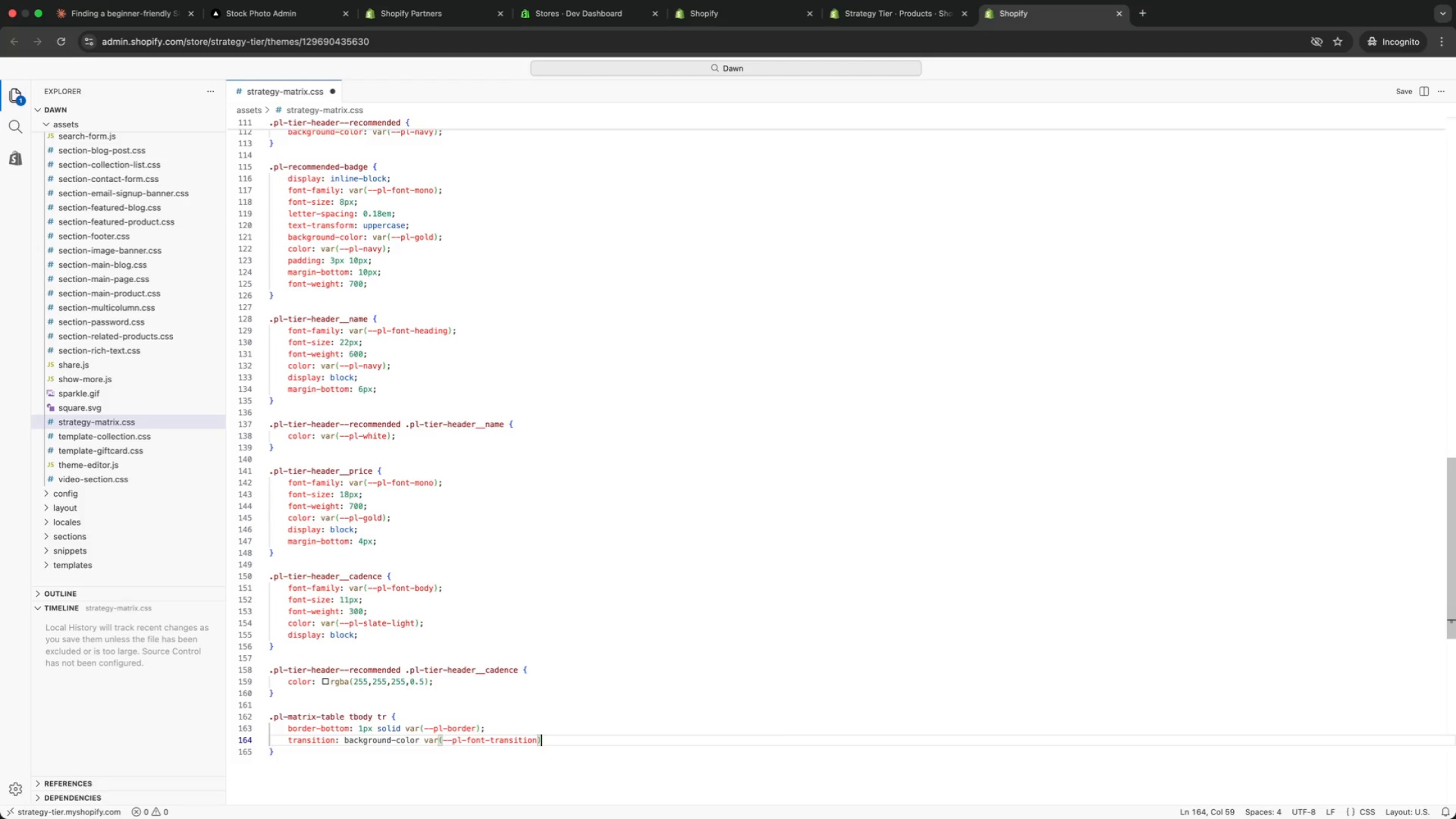 
key(Semicolon)
 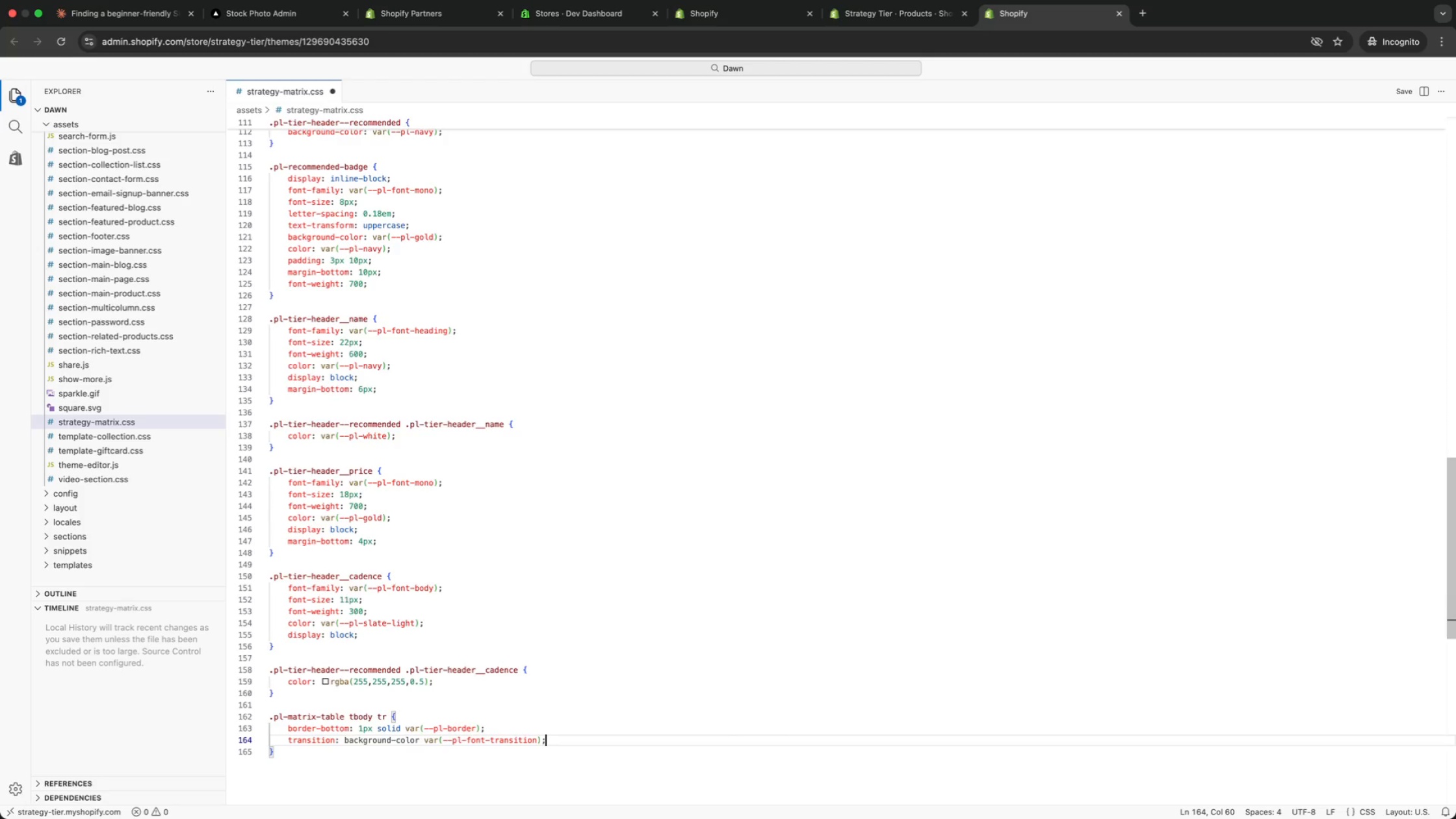 
key(ArrowDown)
 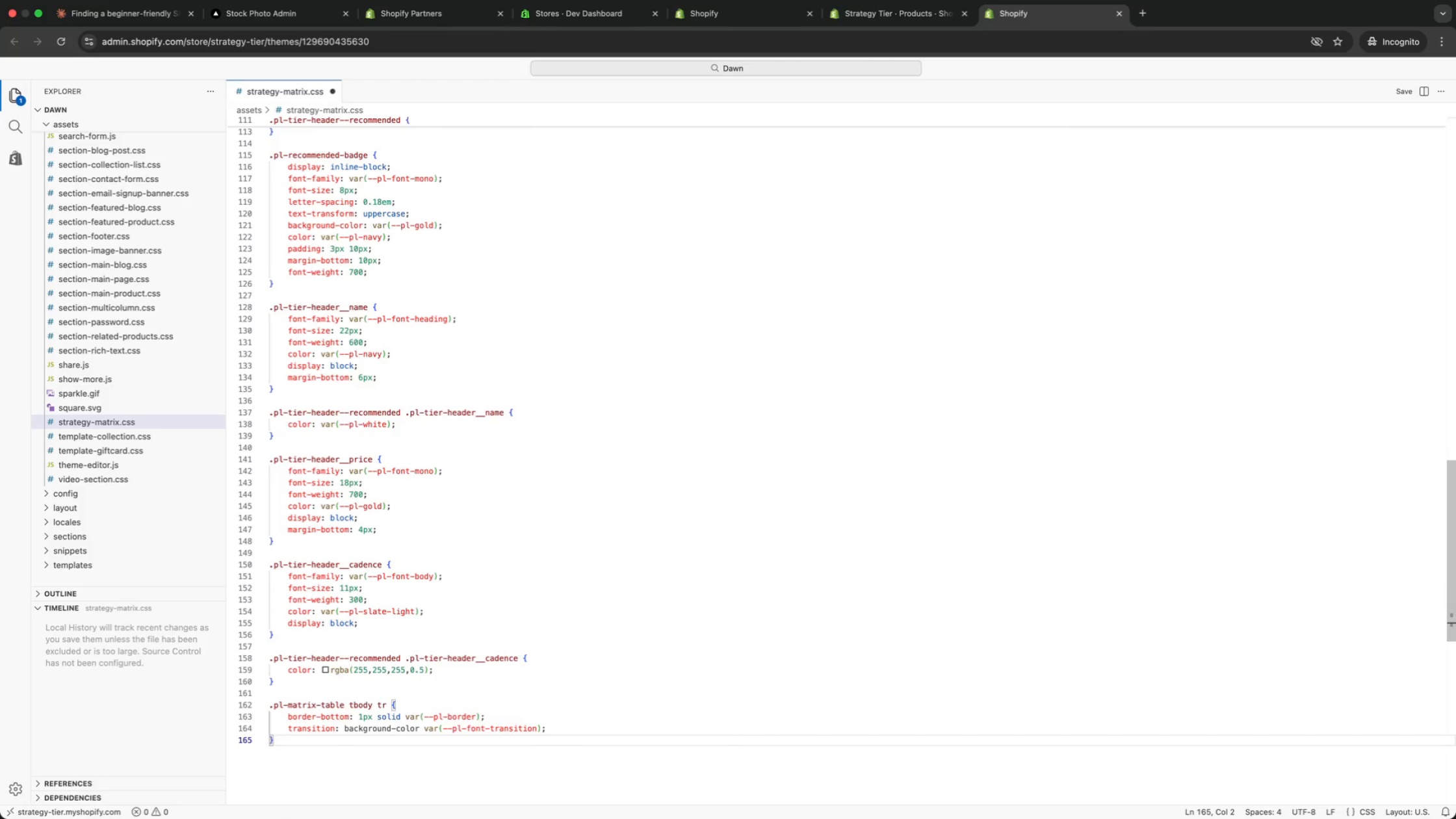 
key(Enter)
 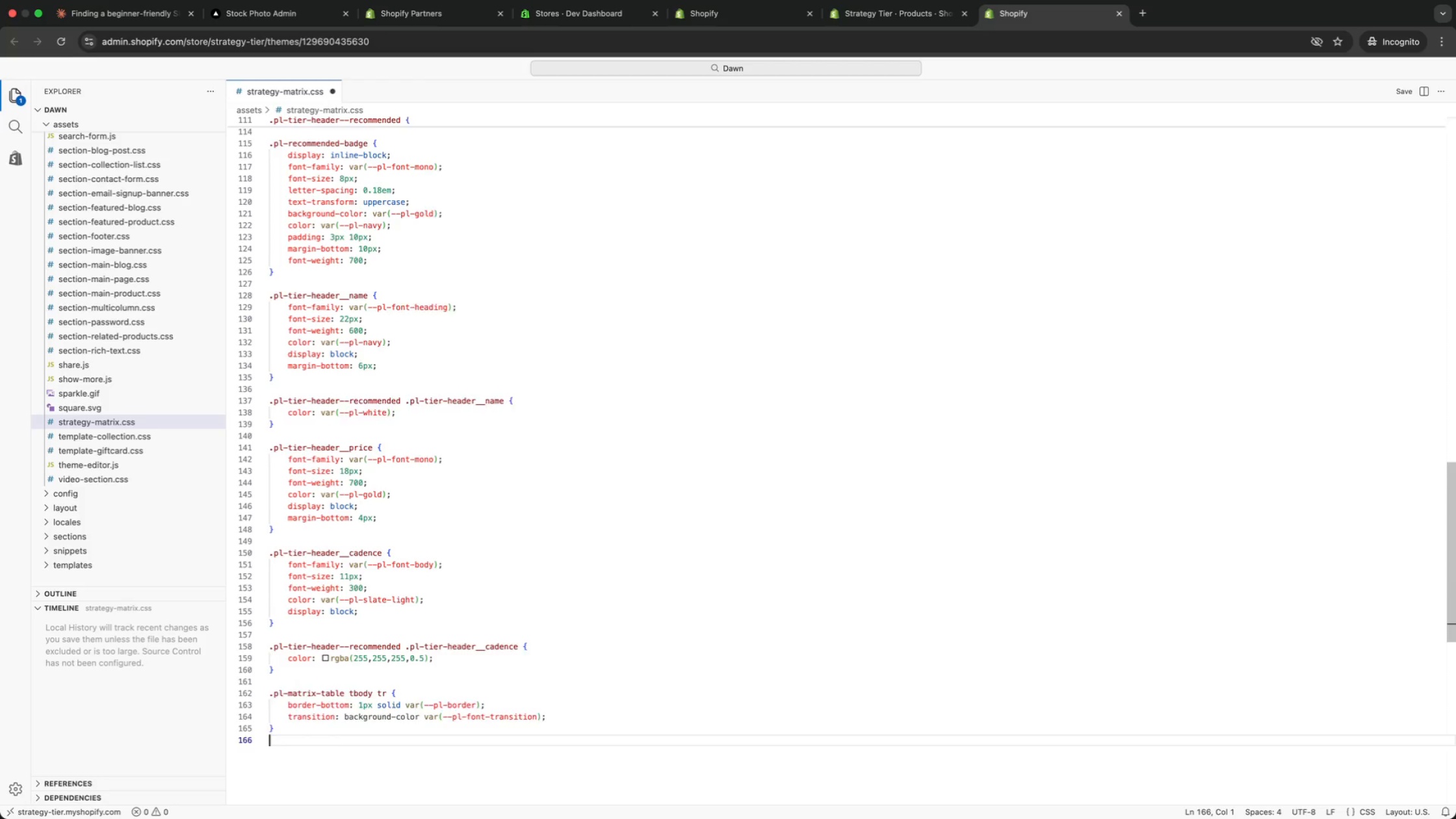 
key(Enter)
 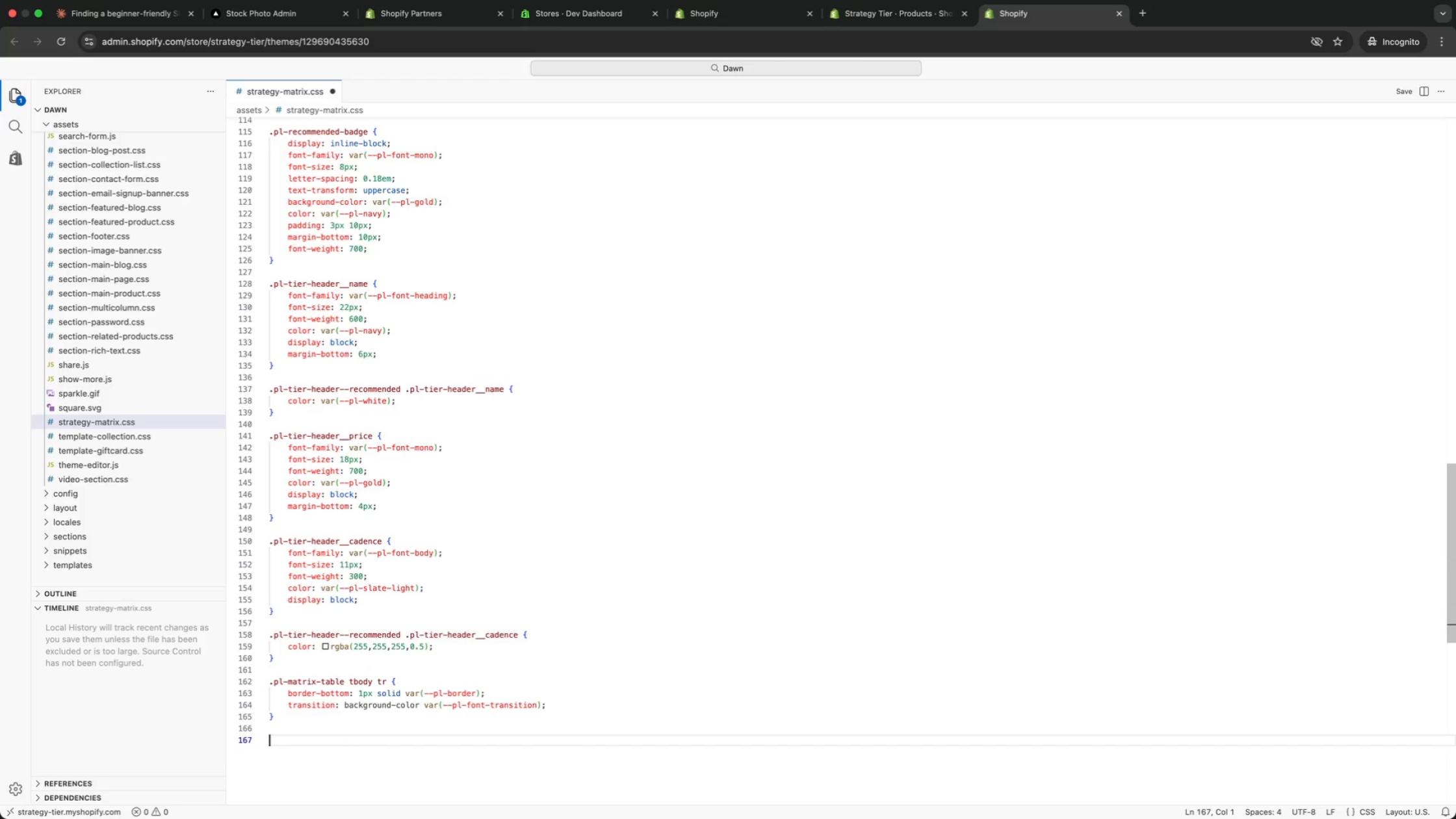 
wait(5.45)
 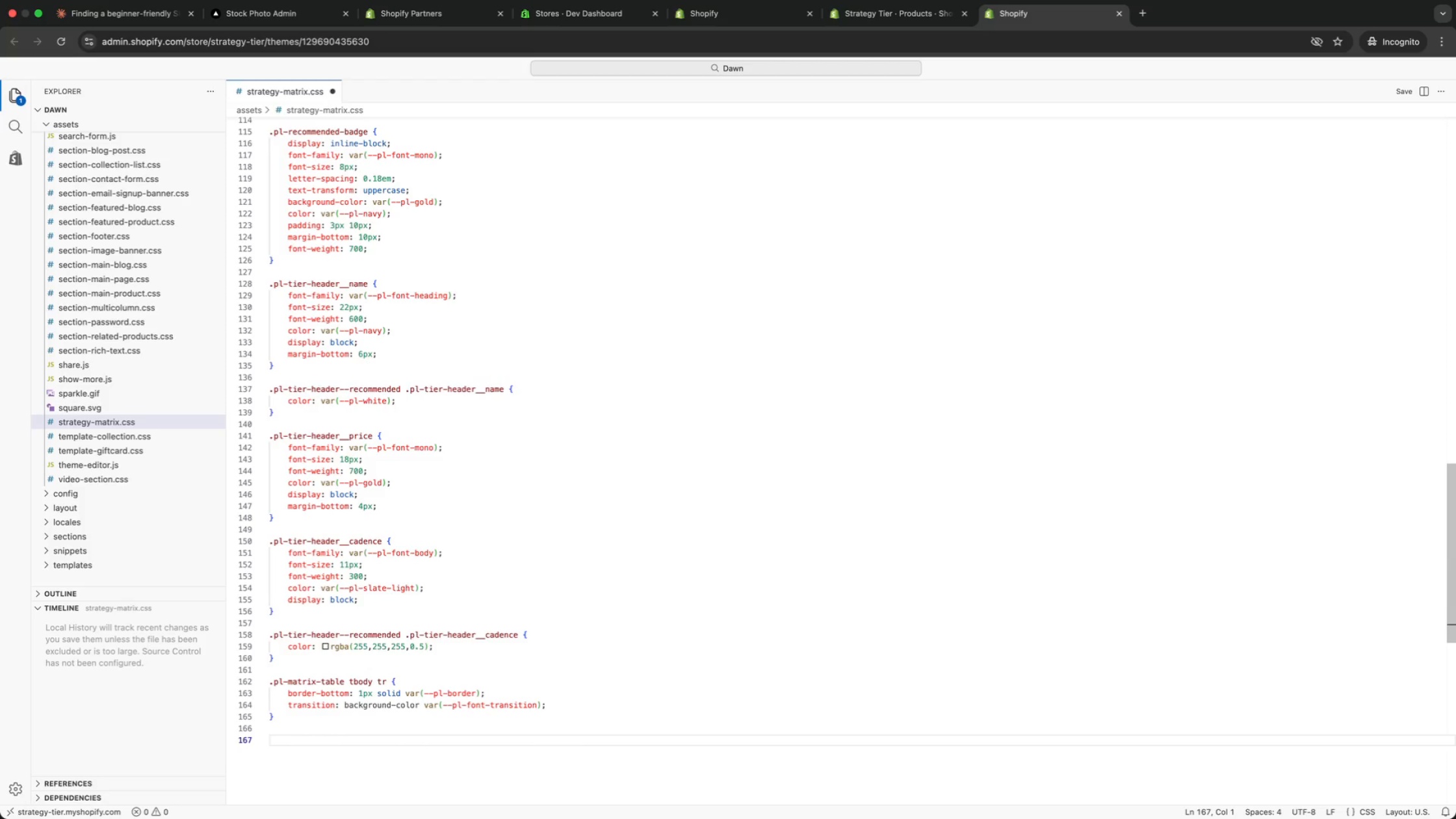 
type(tab)
 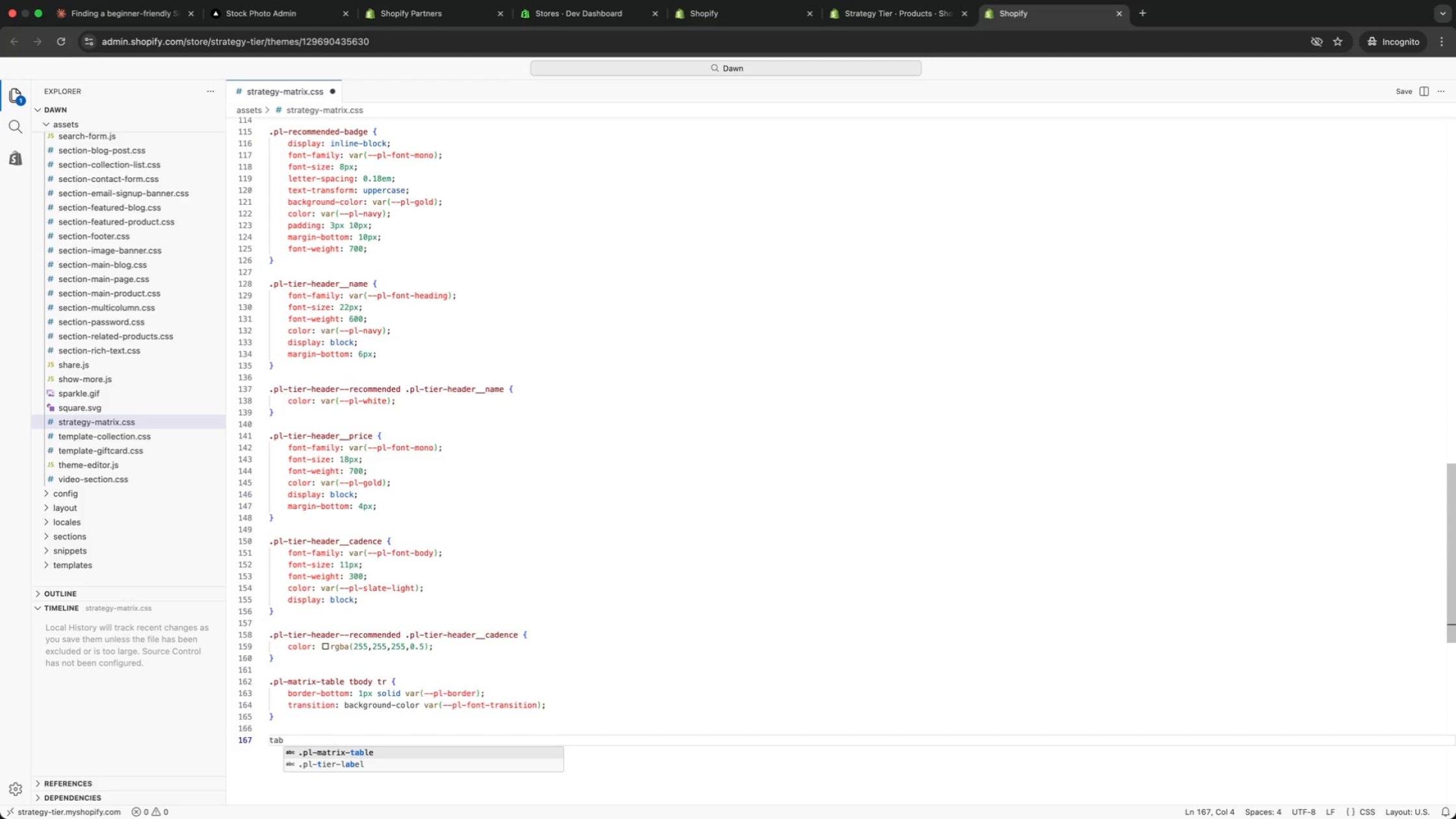 
wait(7.71)
 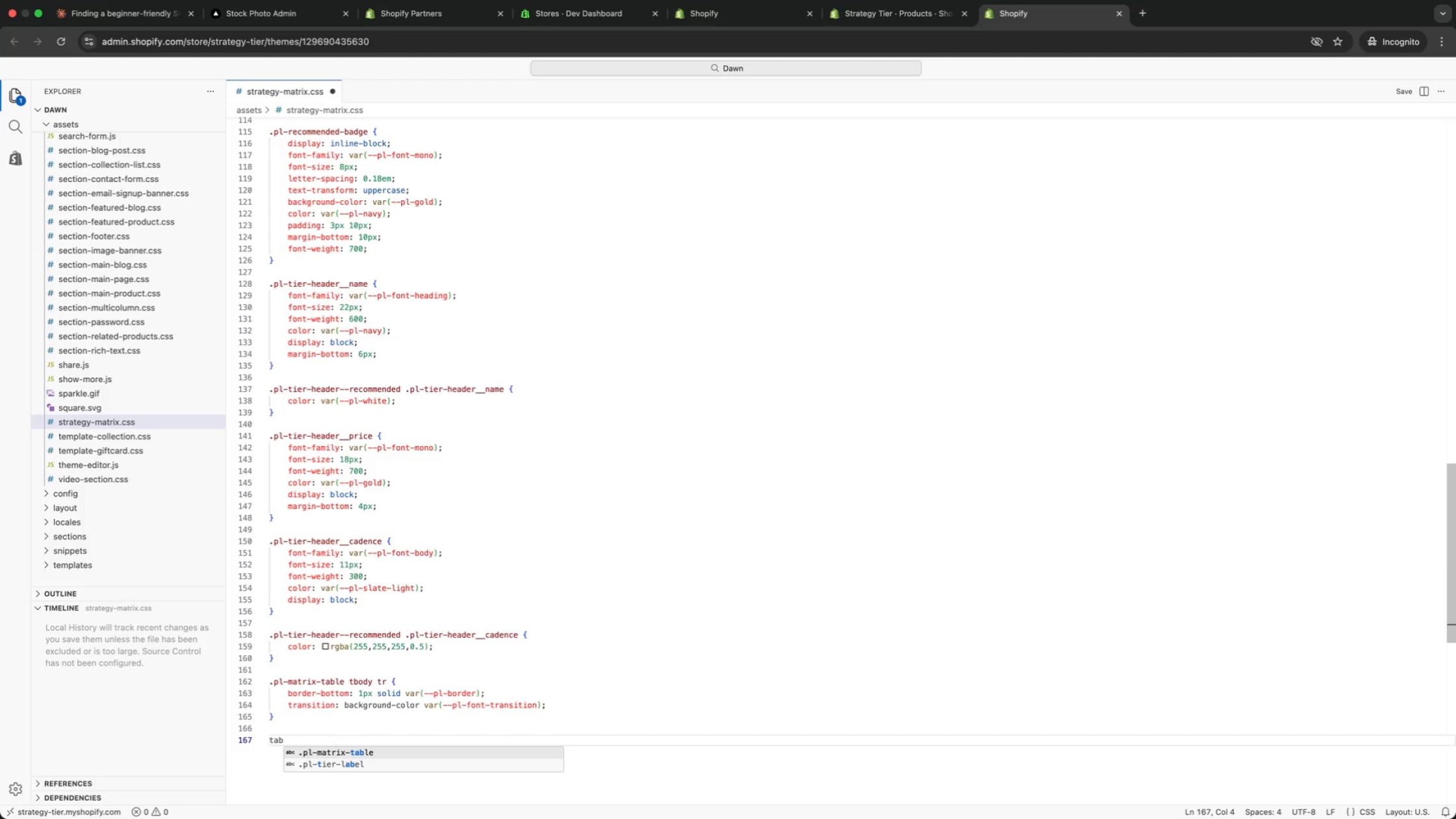 
key(Enter)
 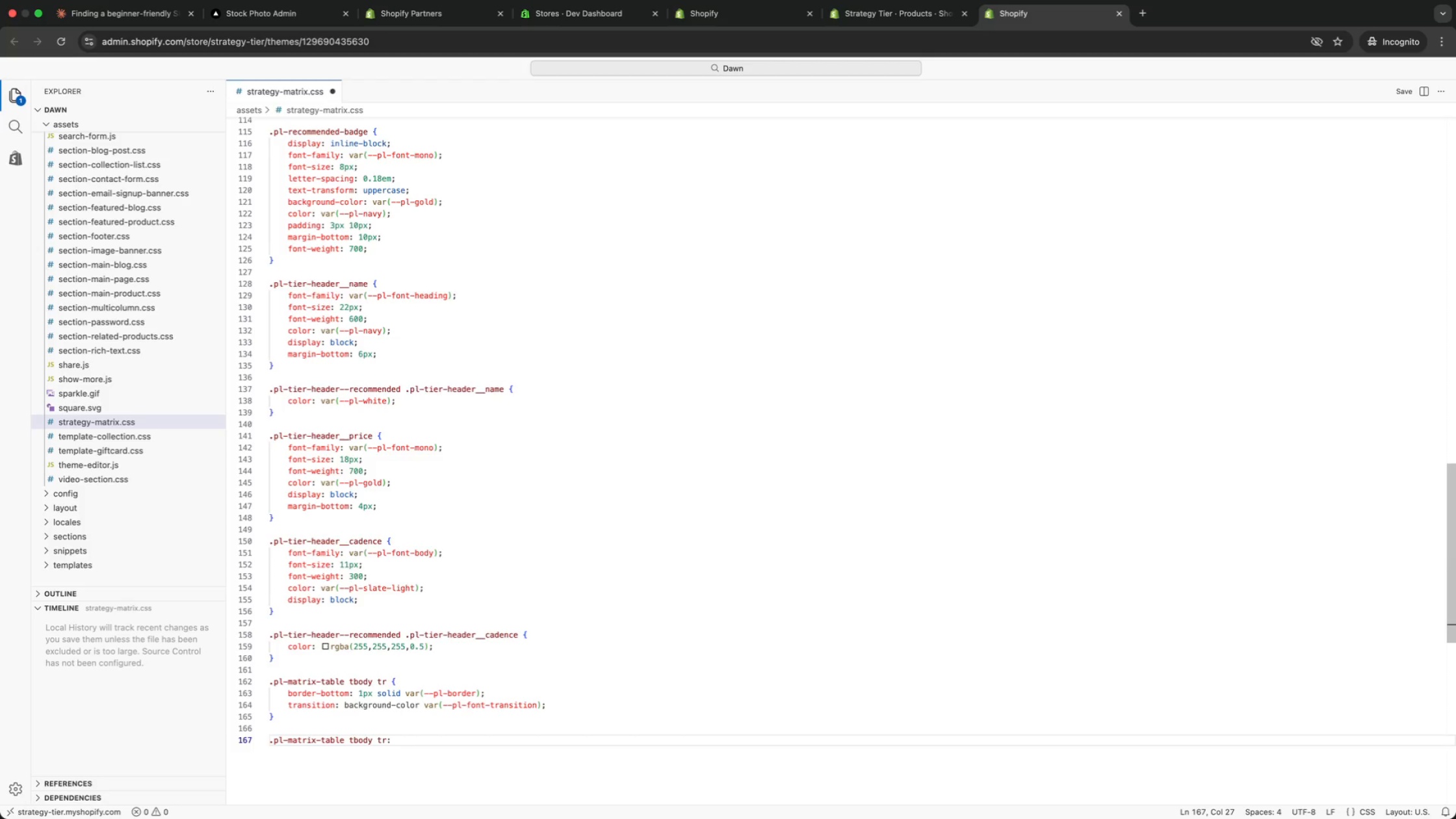 
type( tbody tr:las)
 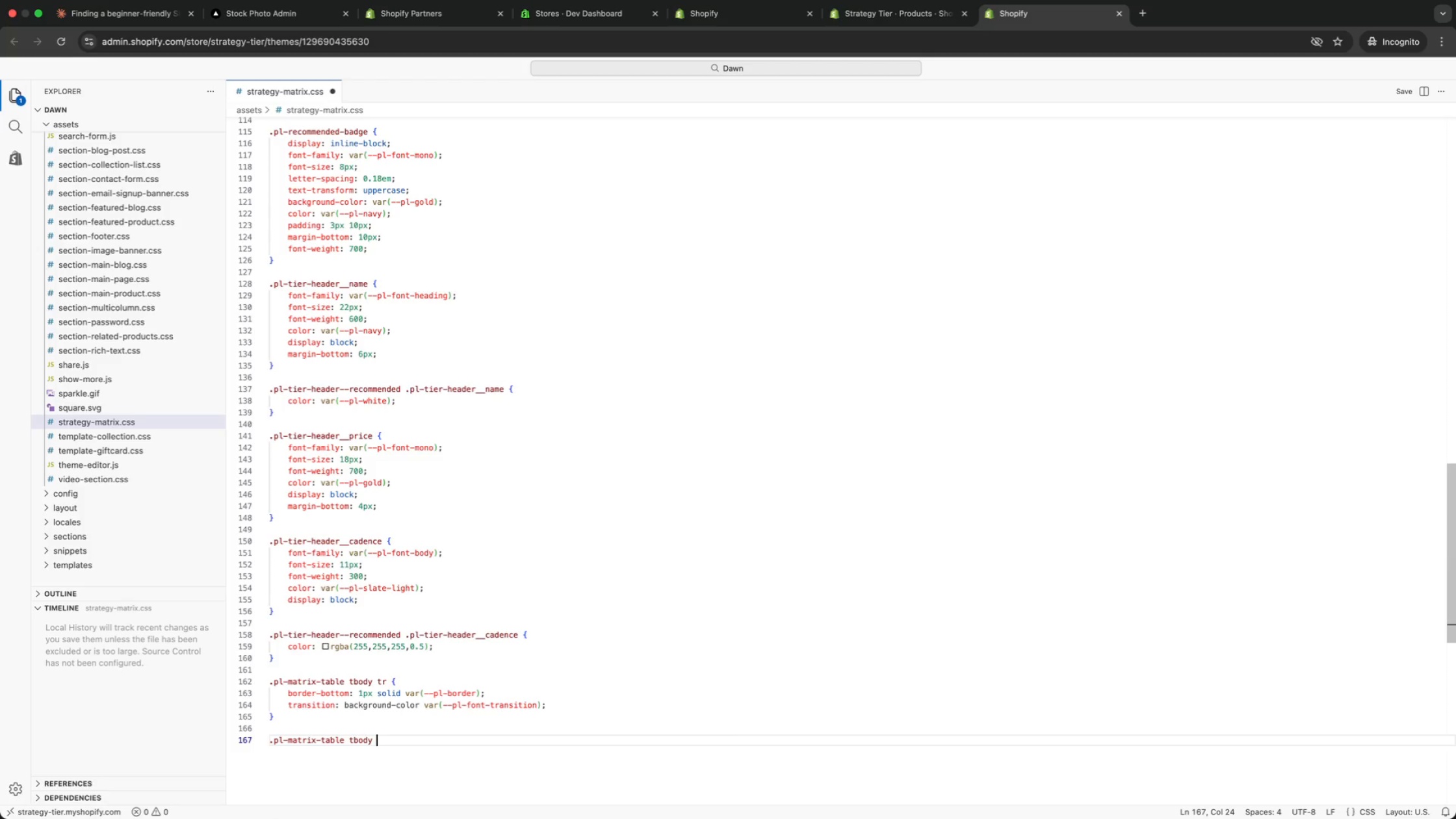 
key(Enter)
 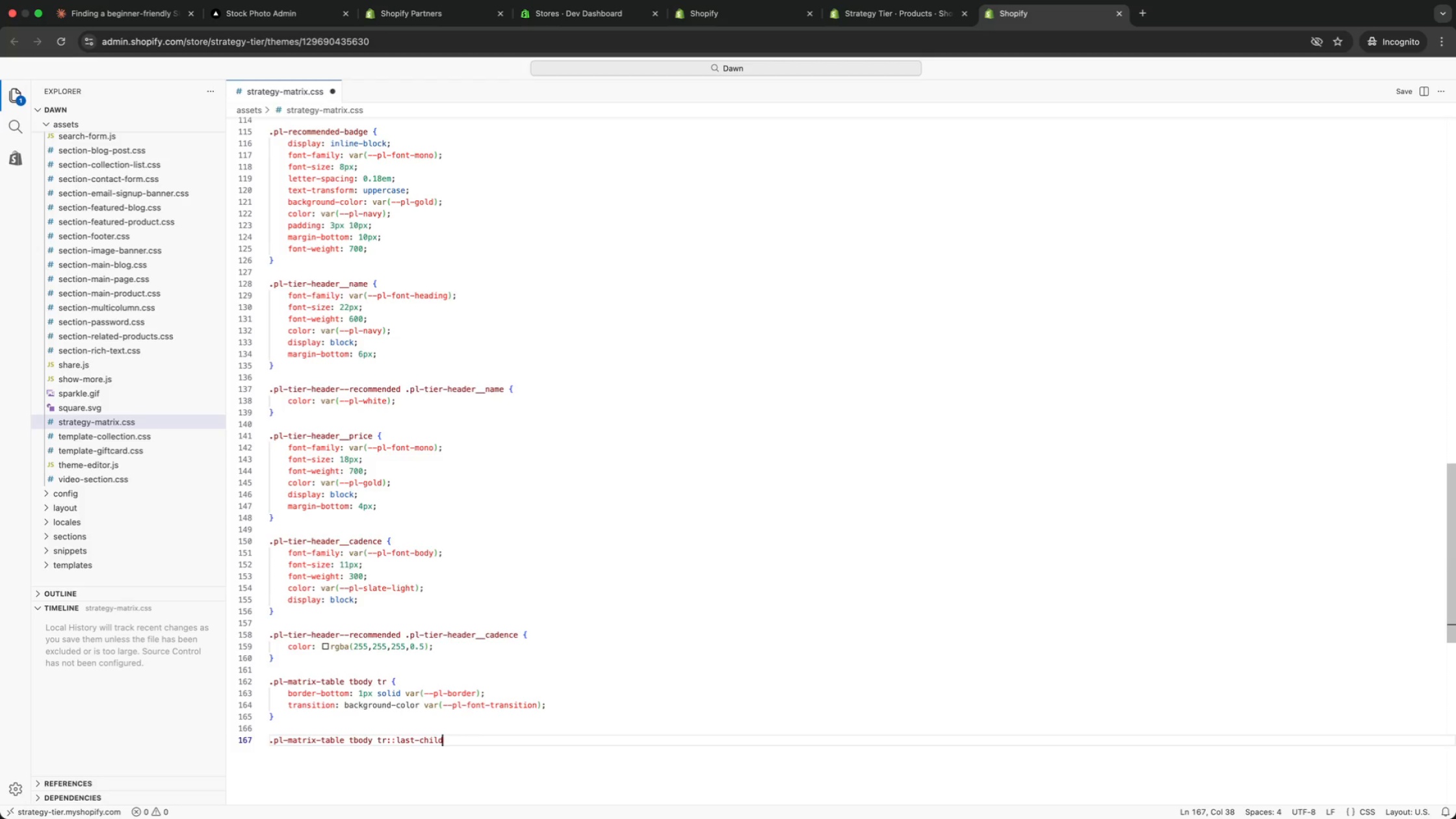 
key(Space)
 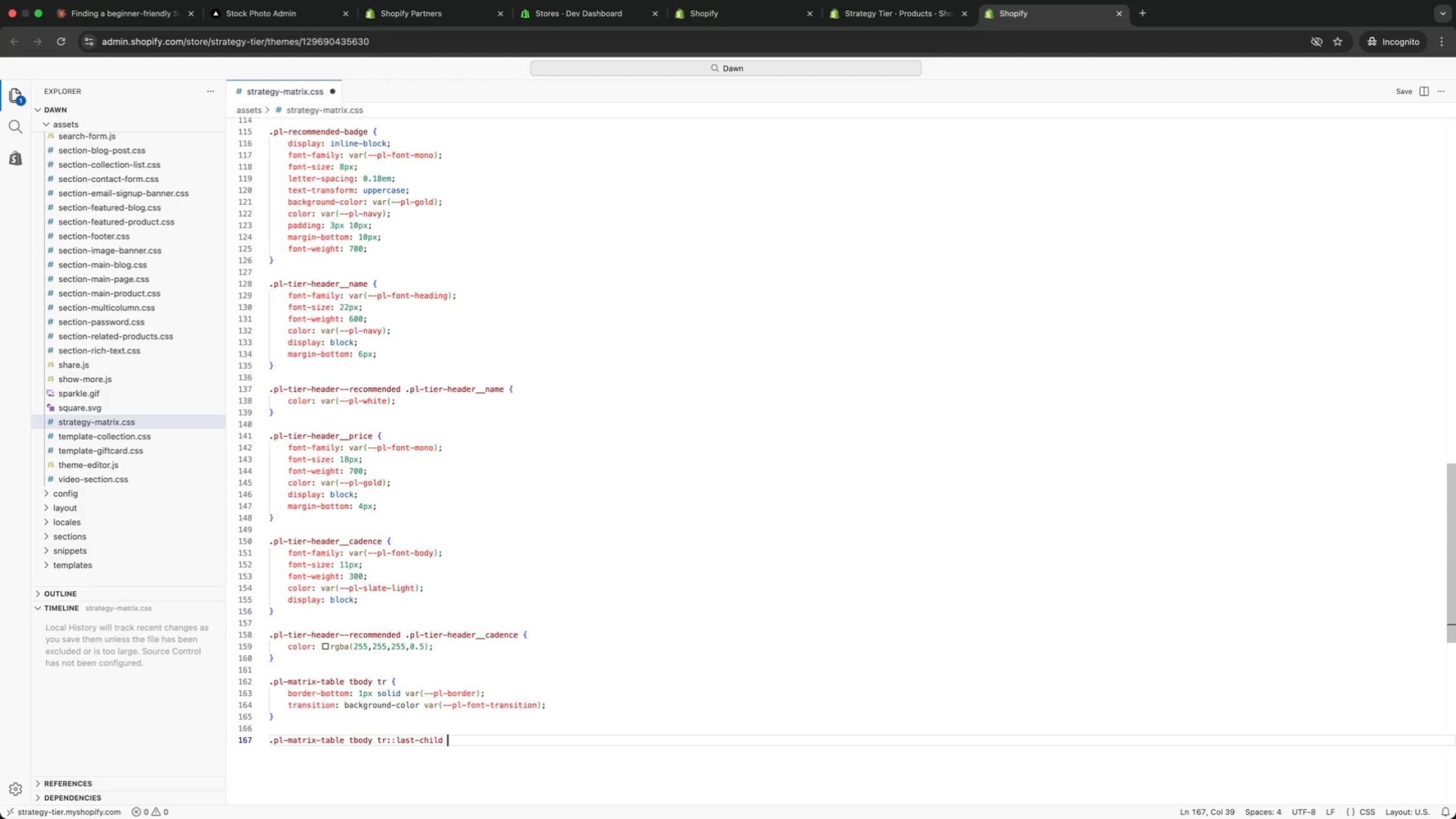 
key(Shift+ShiftRight)
 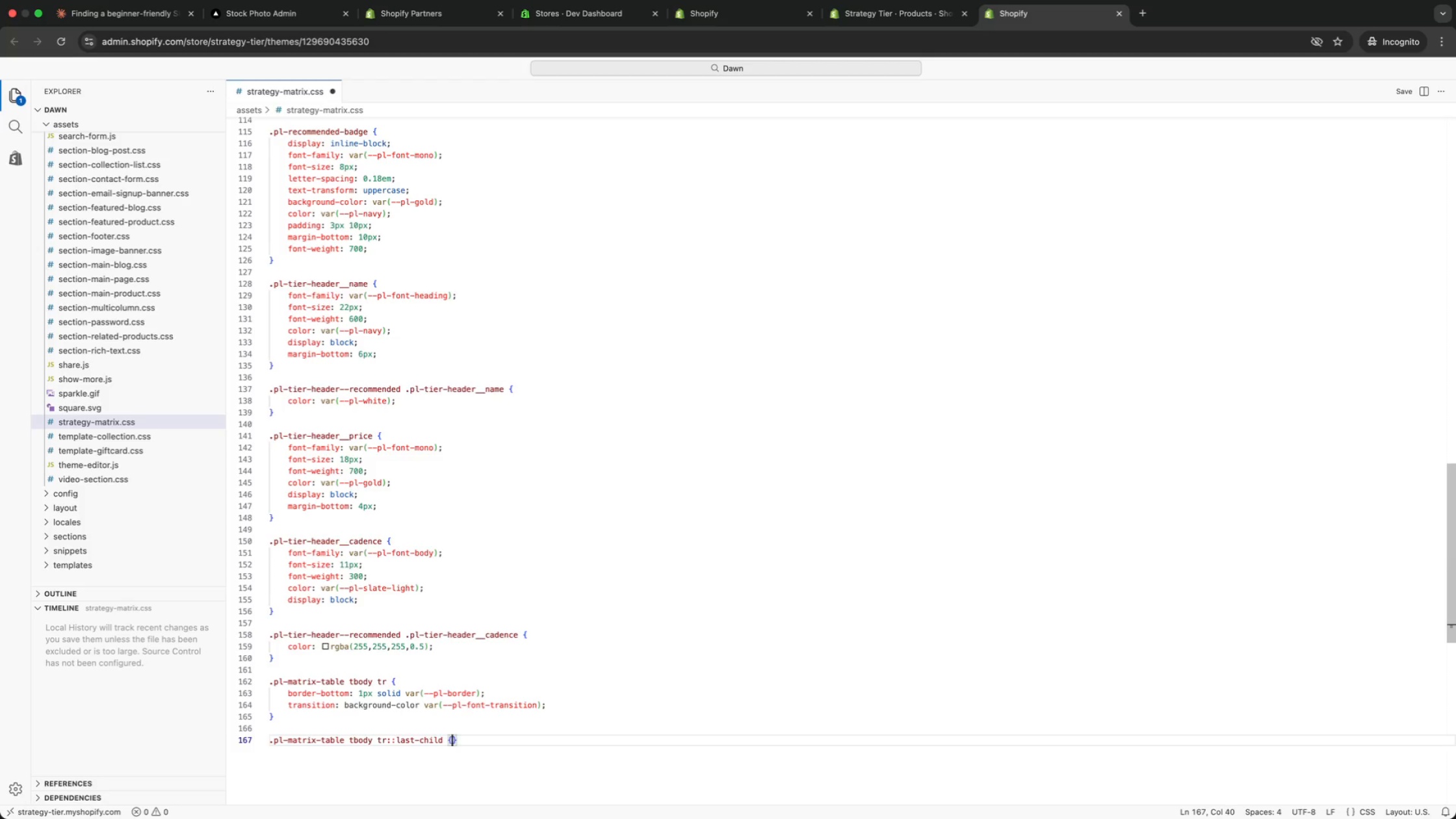 
key(Shift+BracketLeft)
 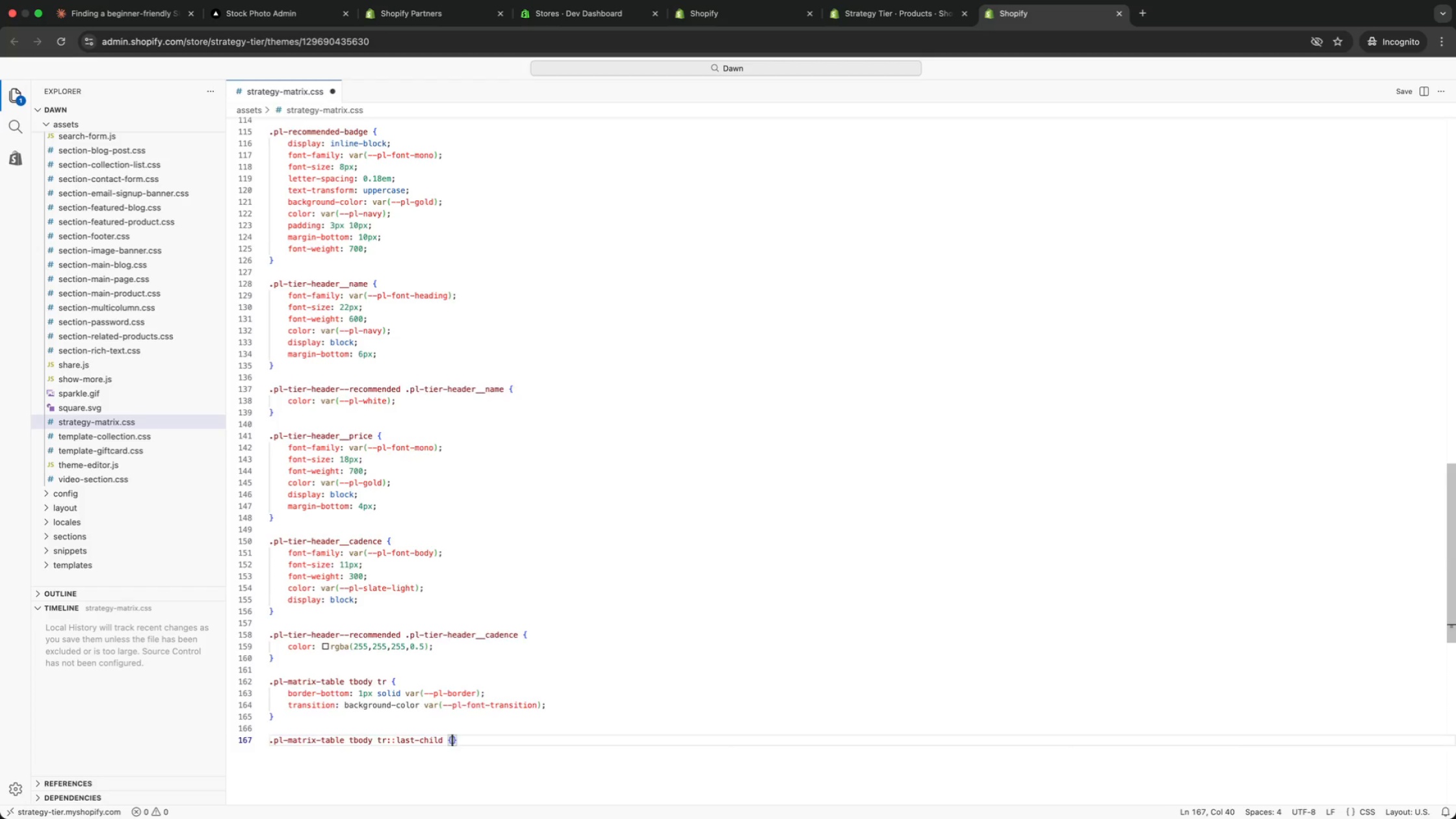 
key(Enter)
 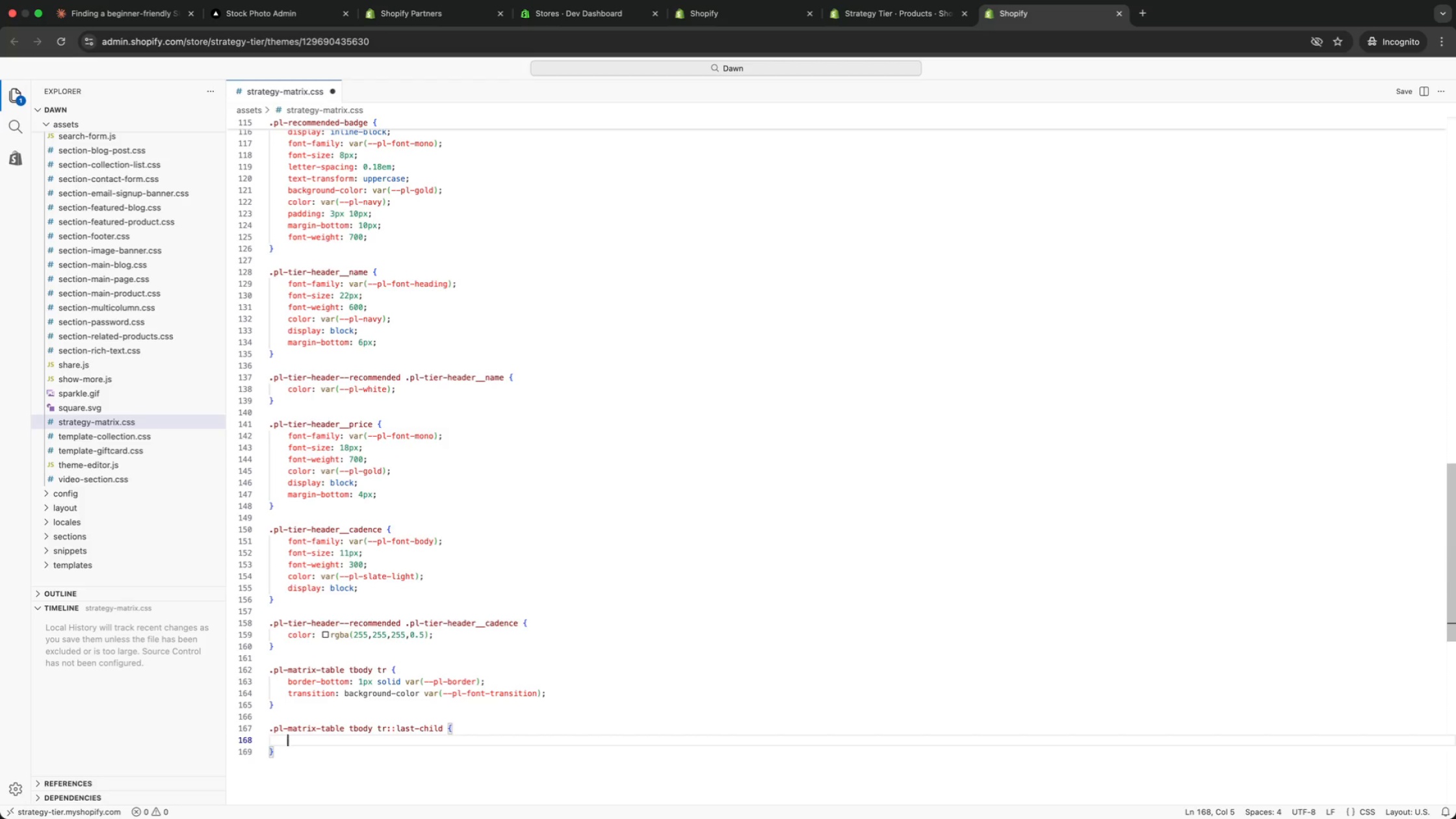 
type(bor)
 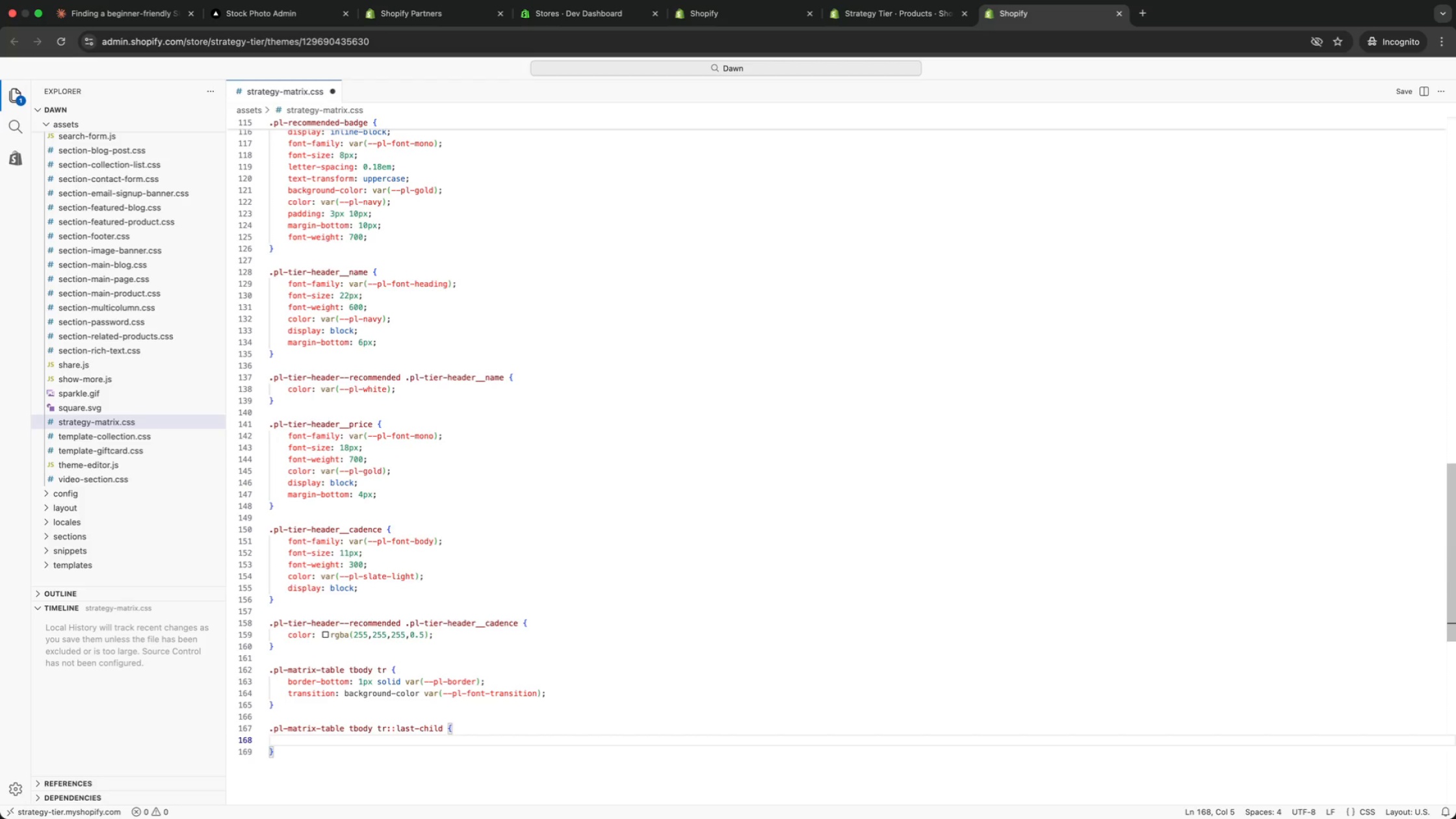 
key(ArrowDown)
 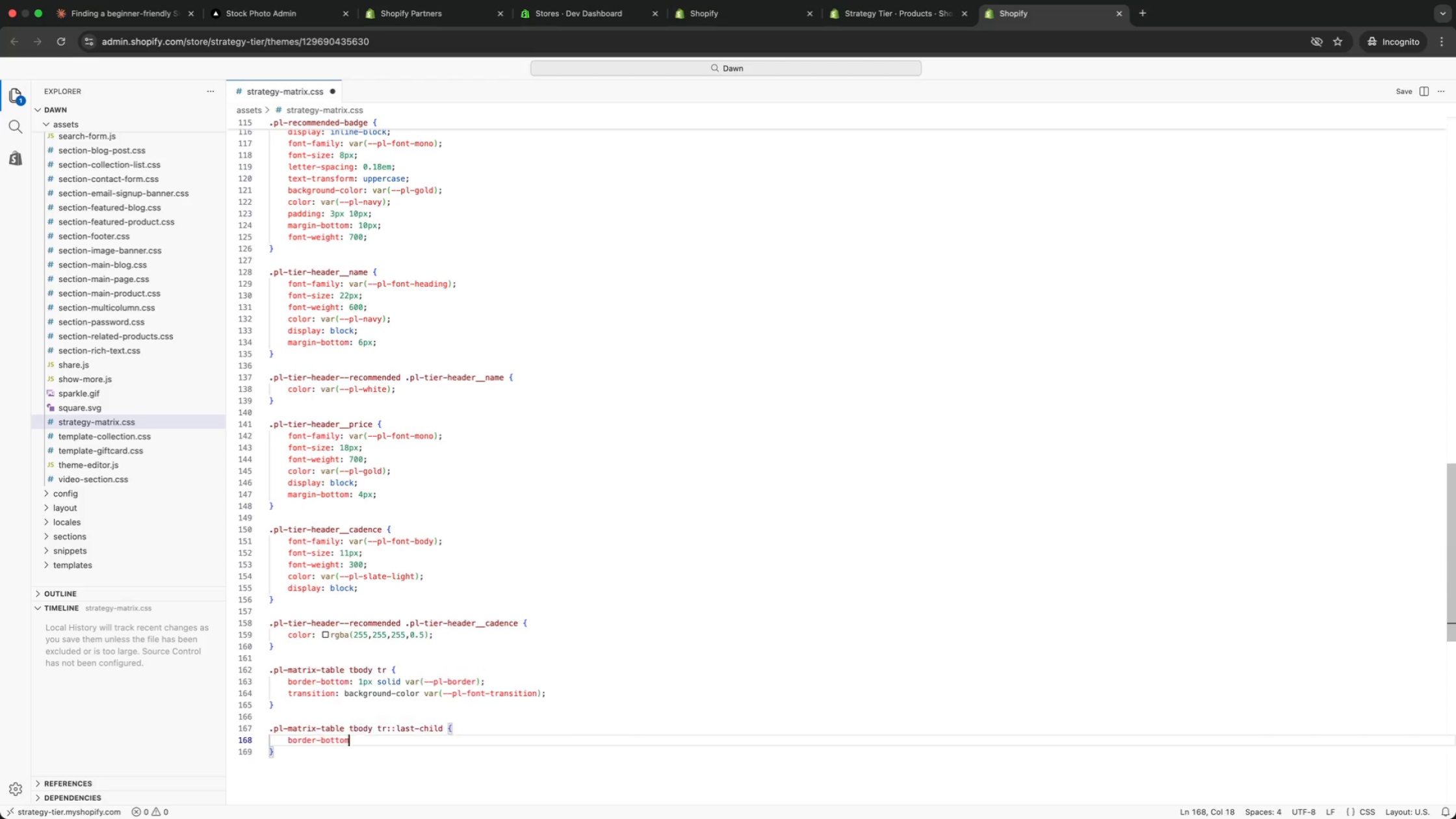 
key(Enter)
 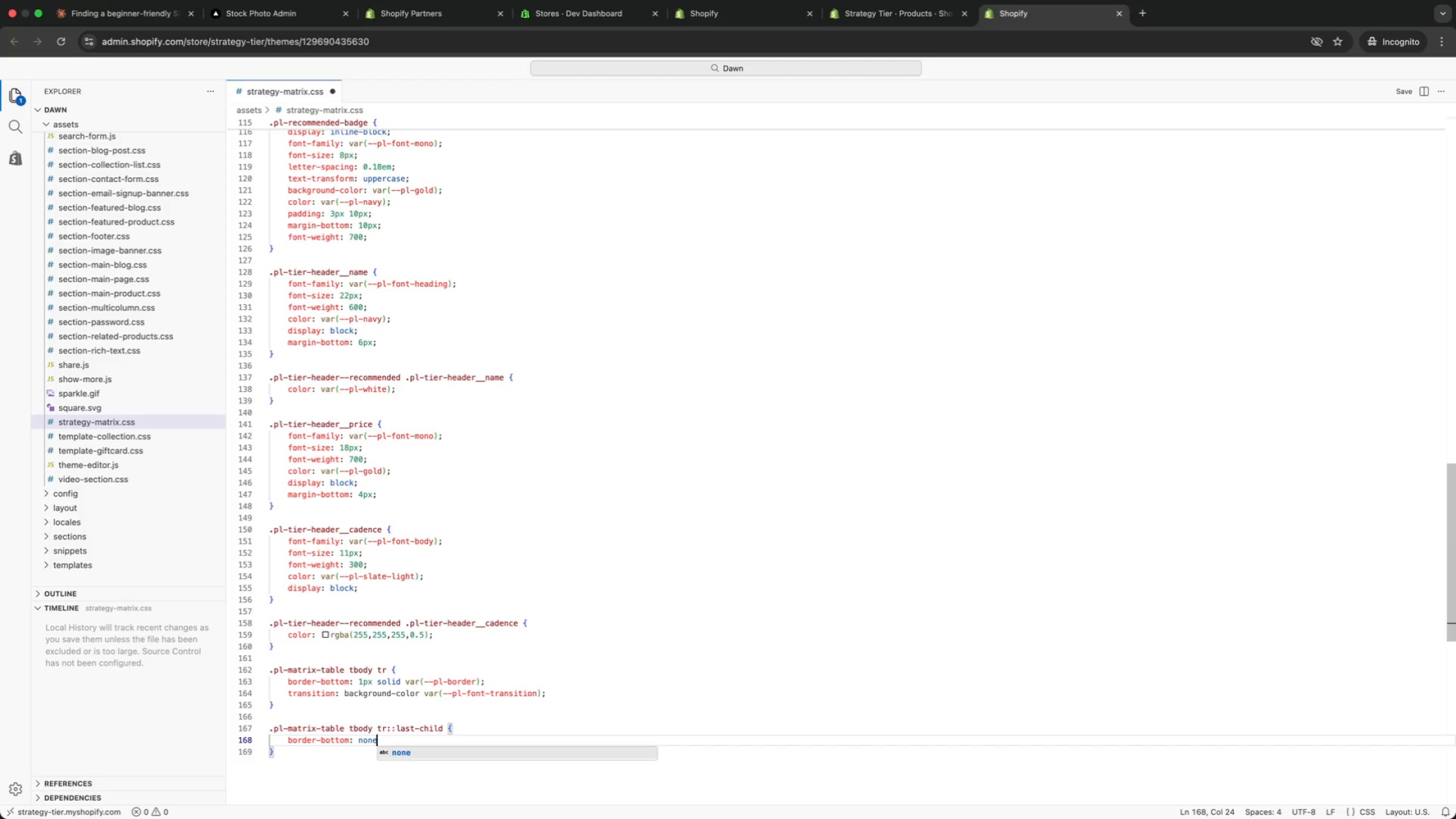 
type(: none;)
 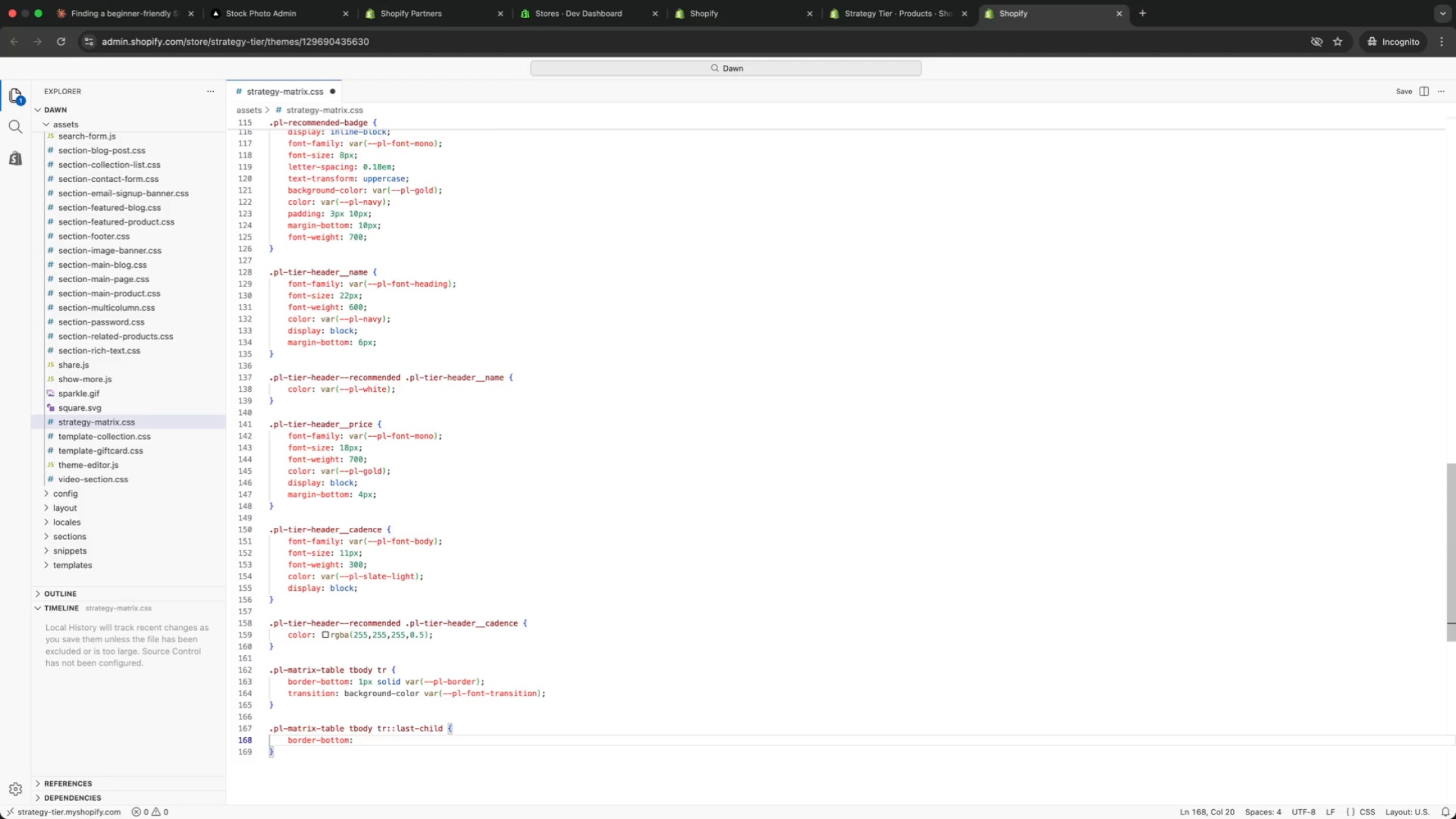 
key(ArrowDown)
 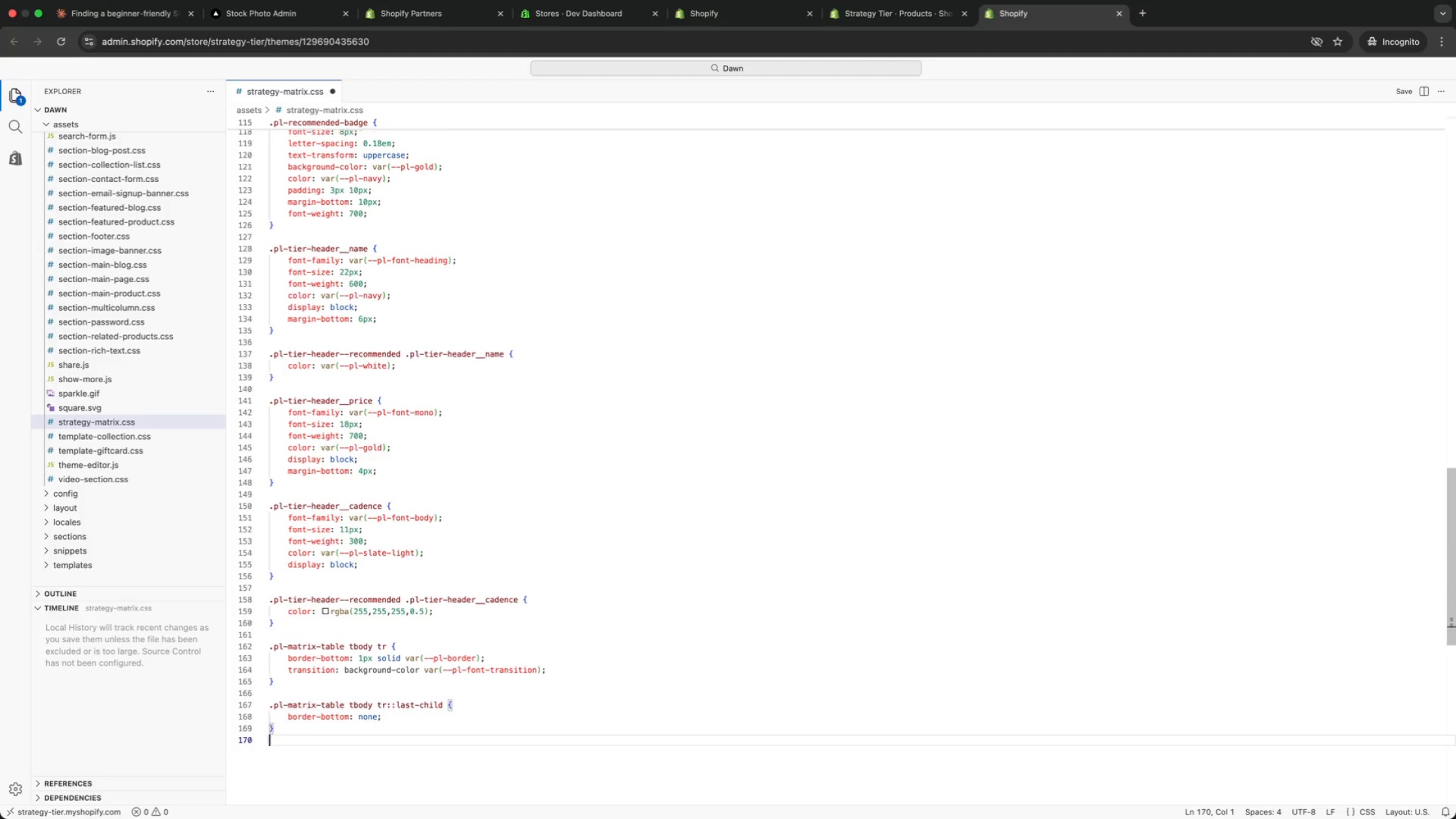 
key(Enter)
 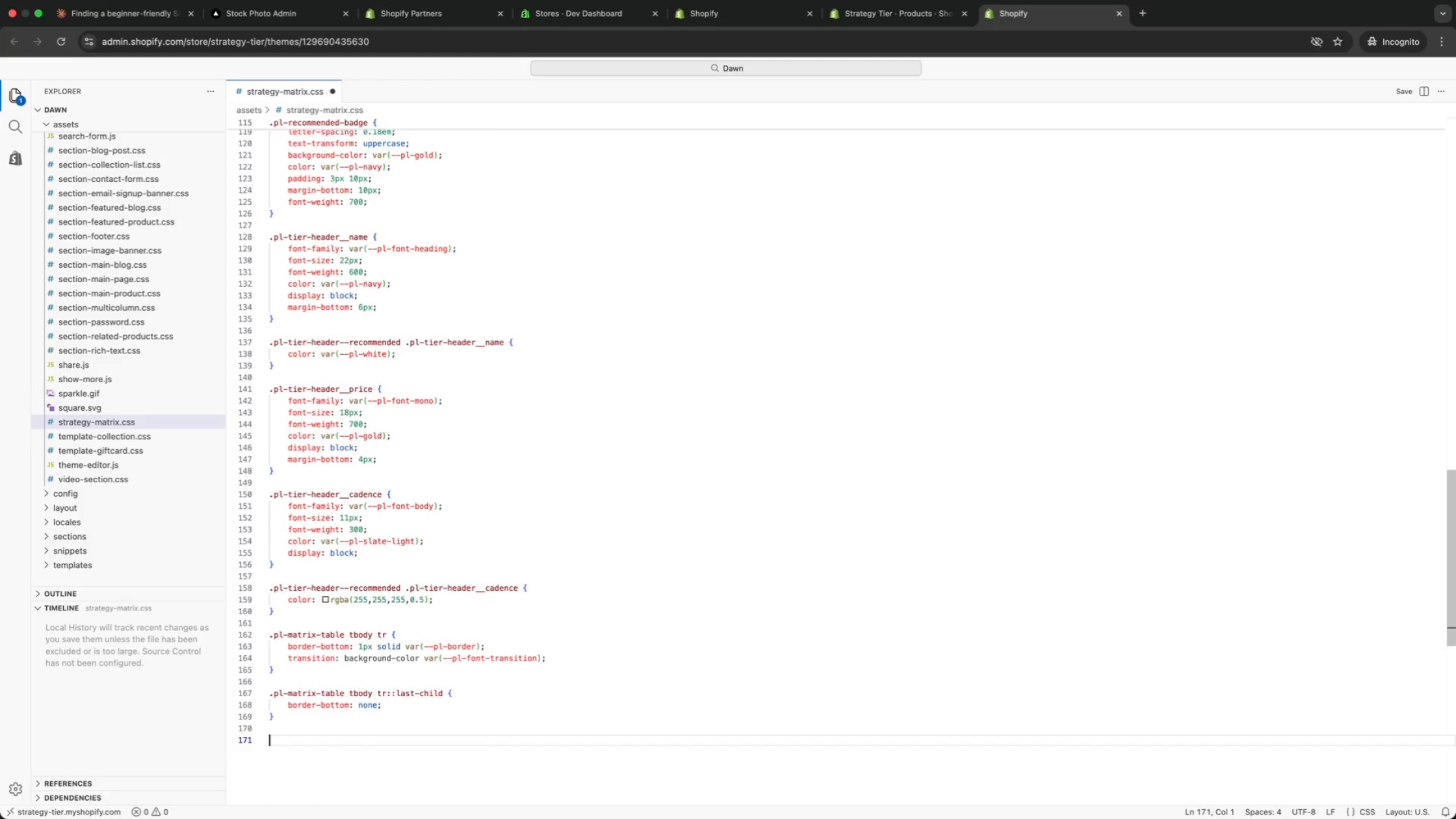 
key(Enter)
 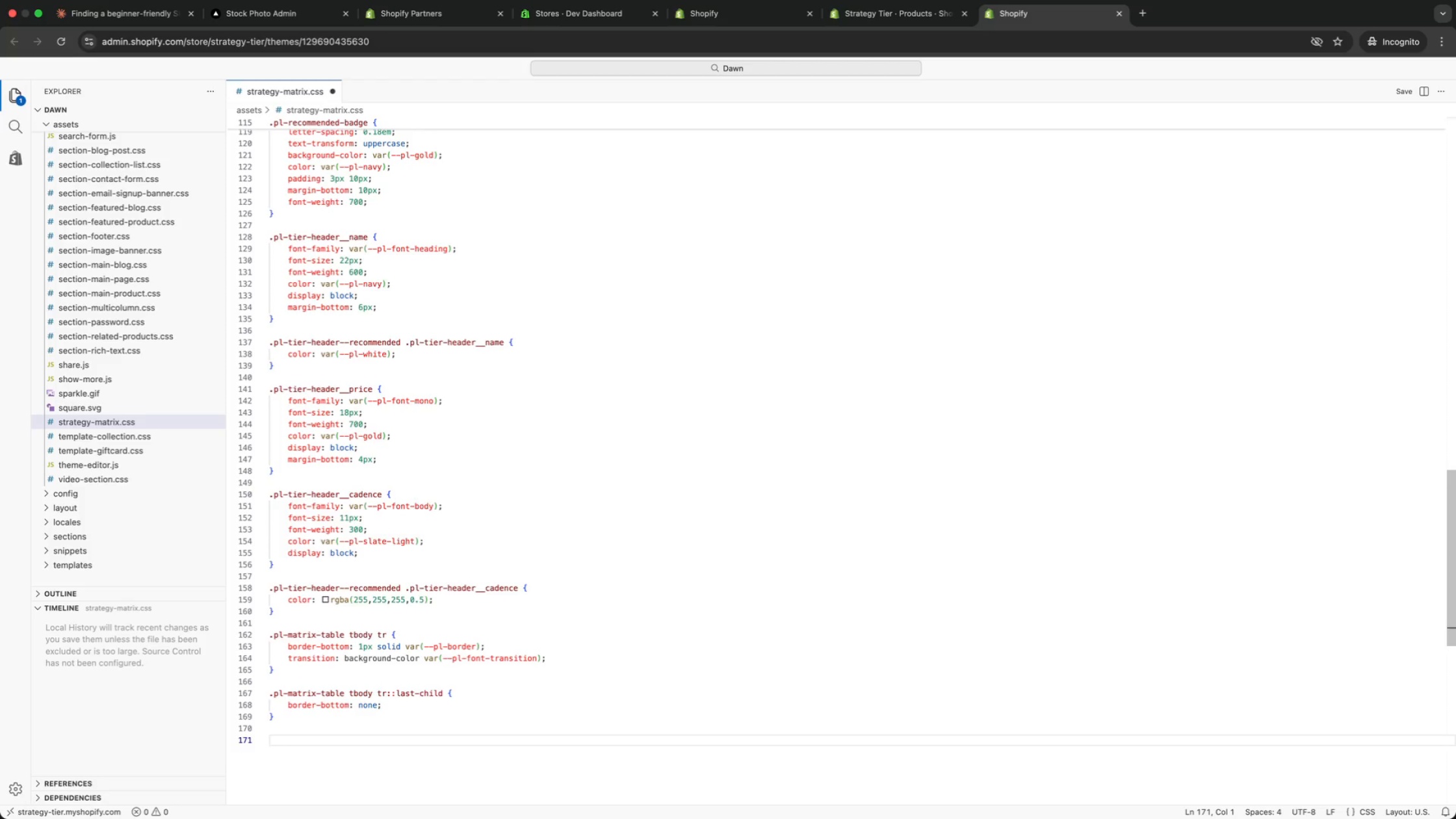 
type(tab)
 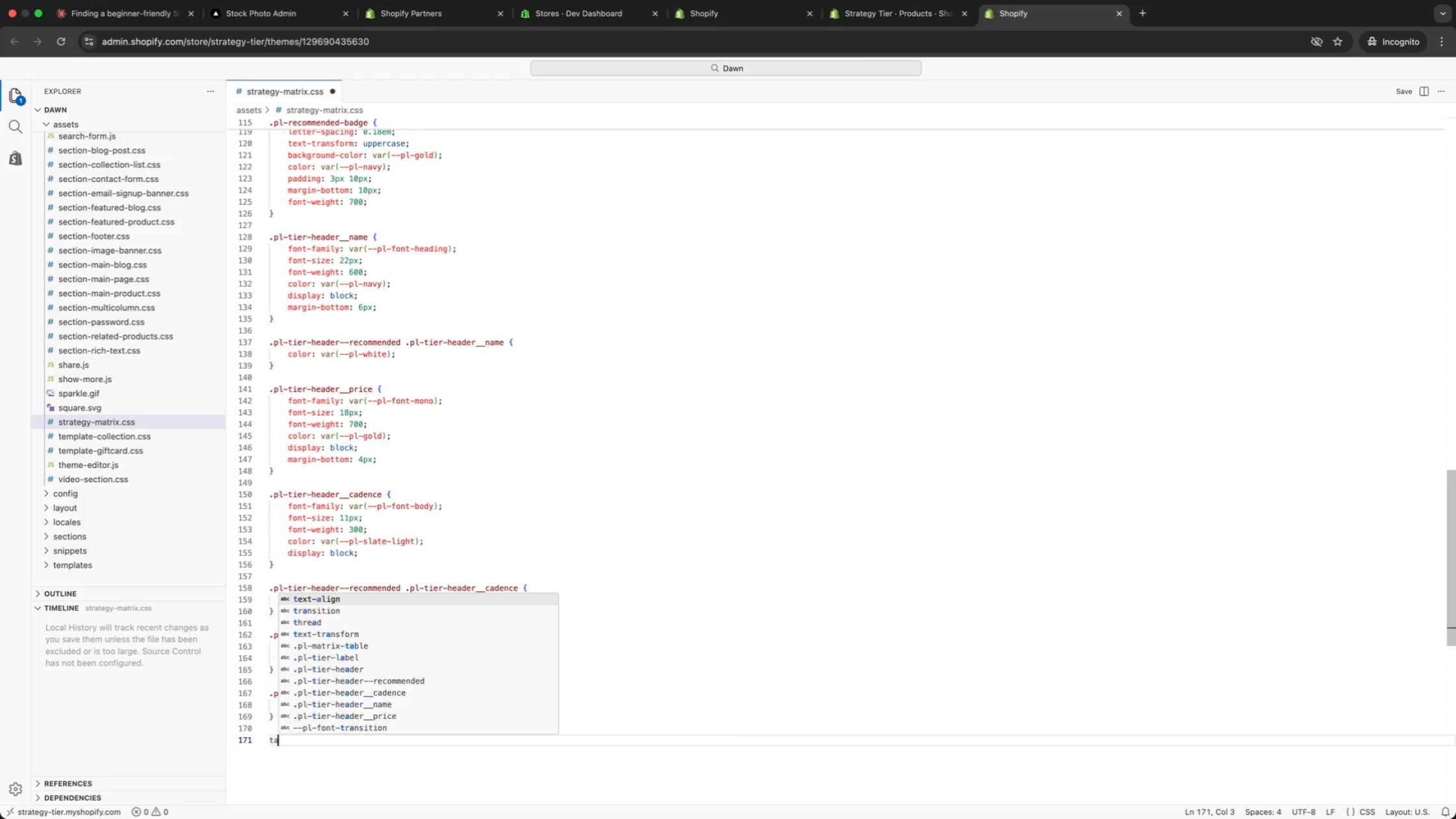 
key(Enter)
 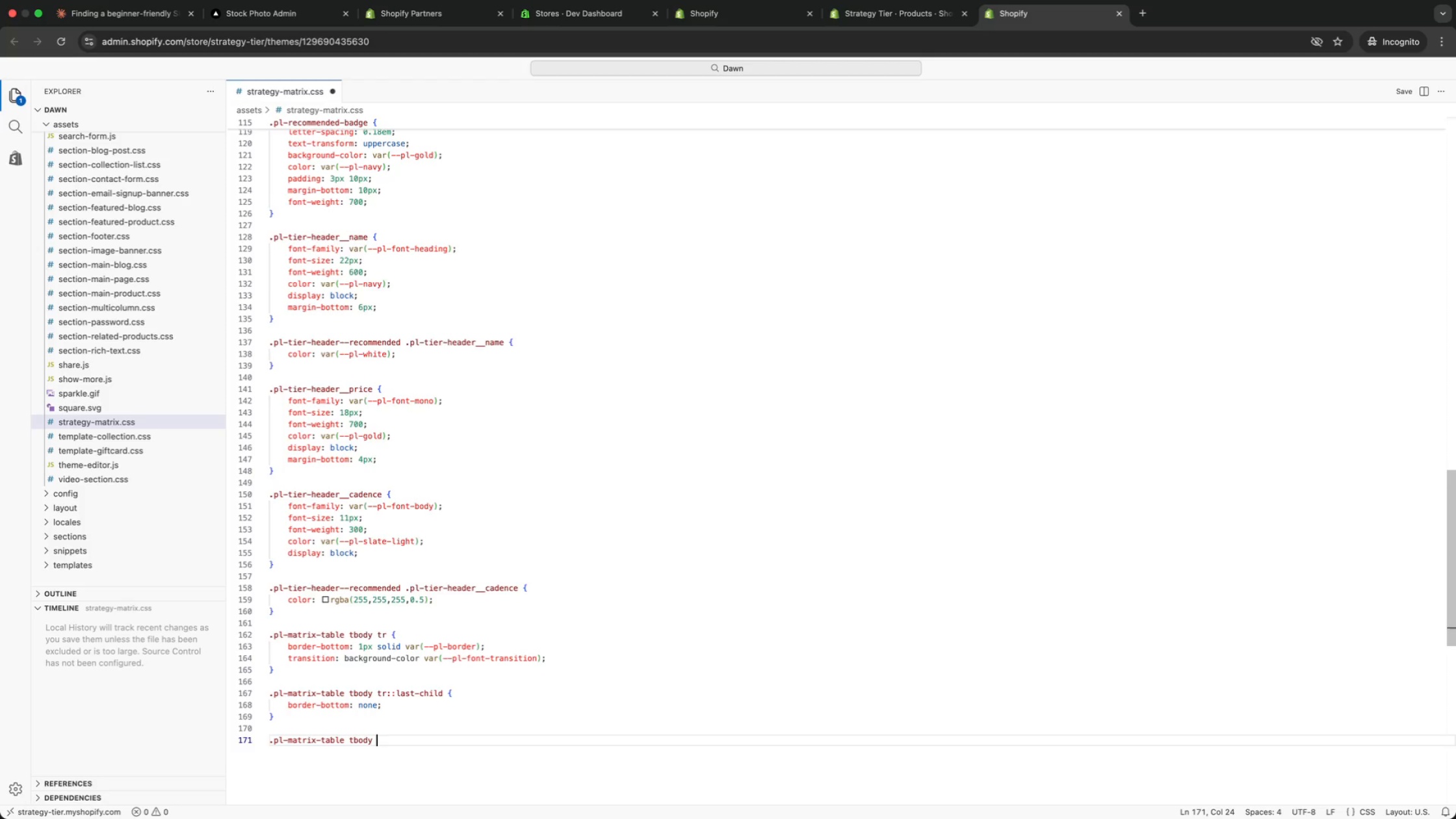 
type( tbody tr:hover {)
 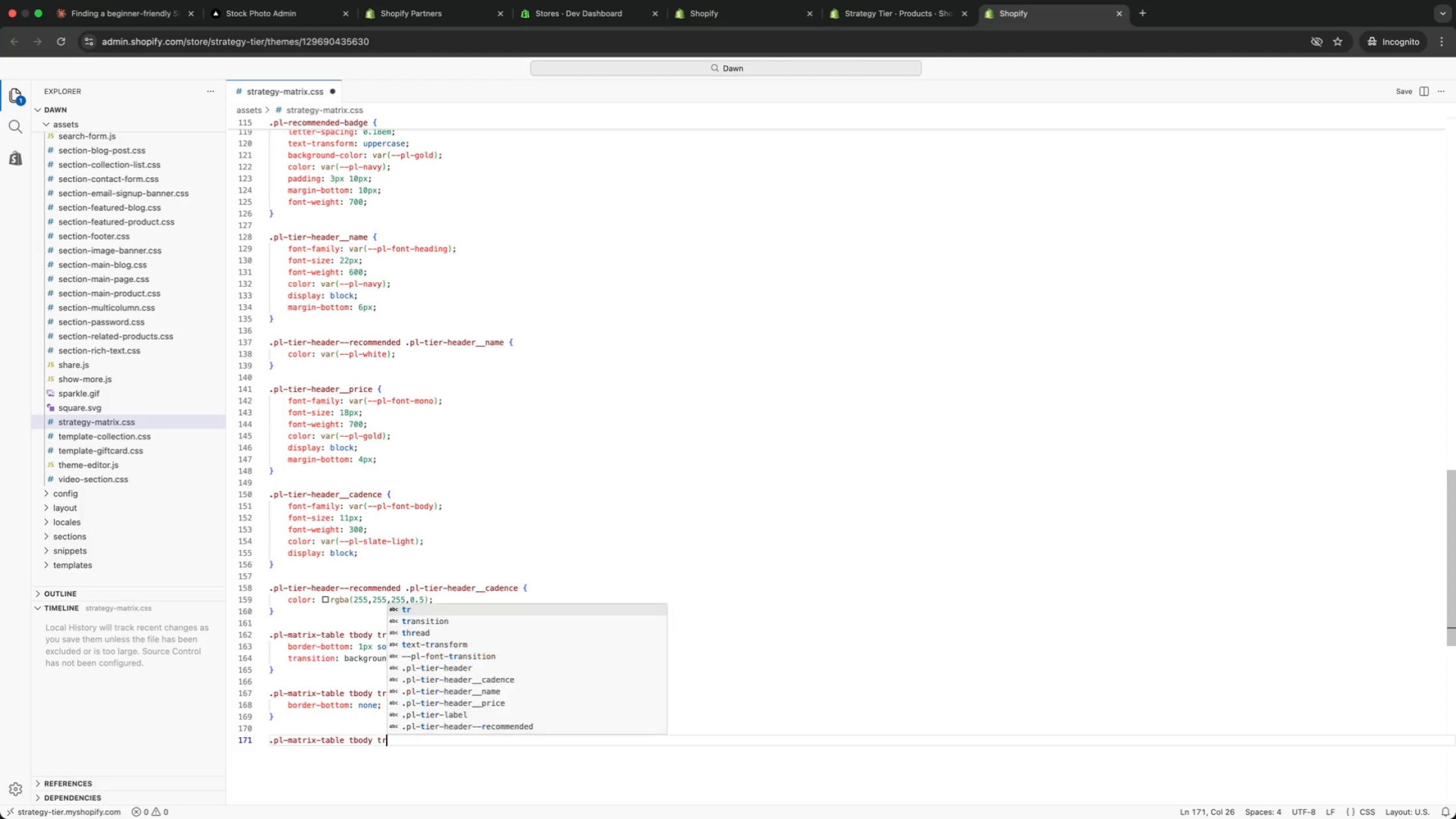 
key(Enter)
 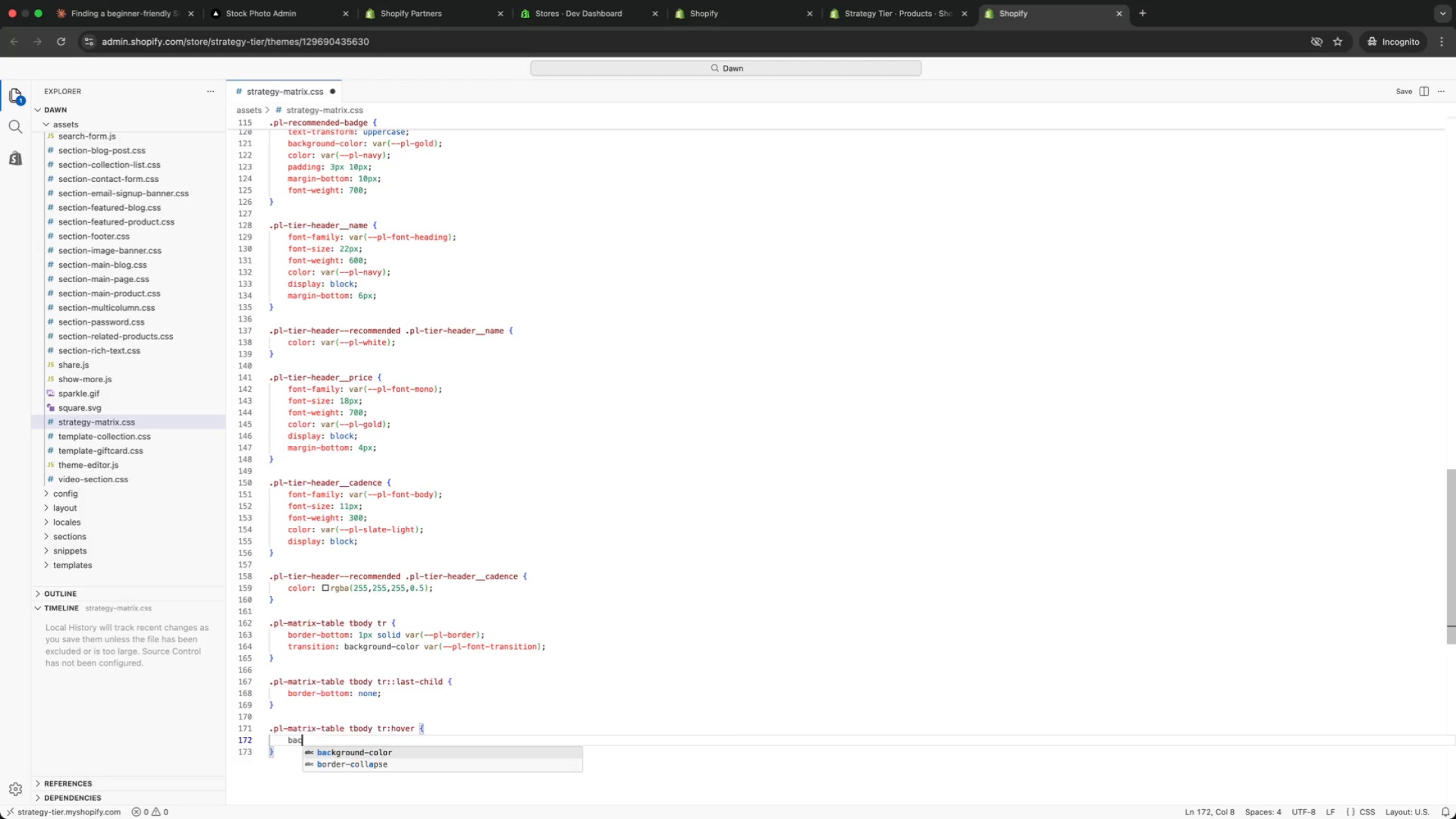 
type(back)
 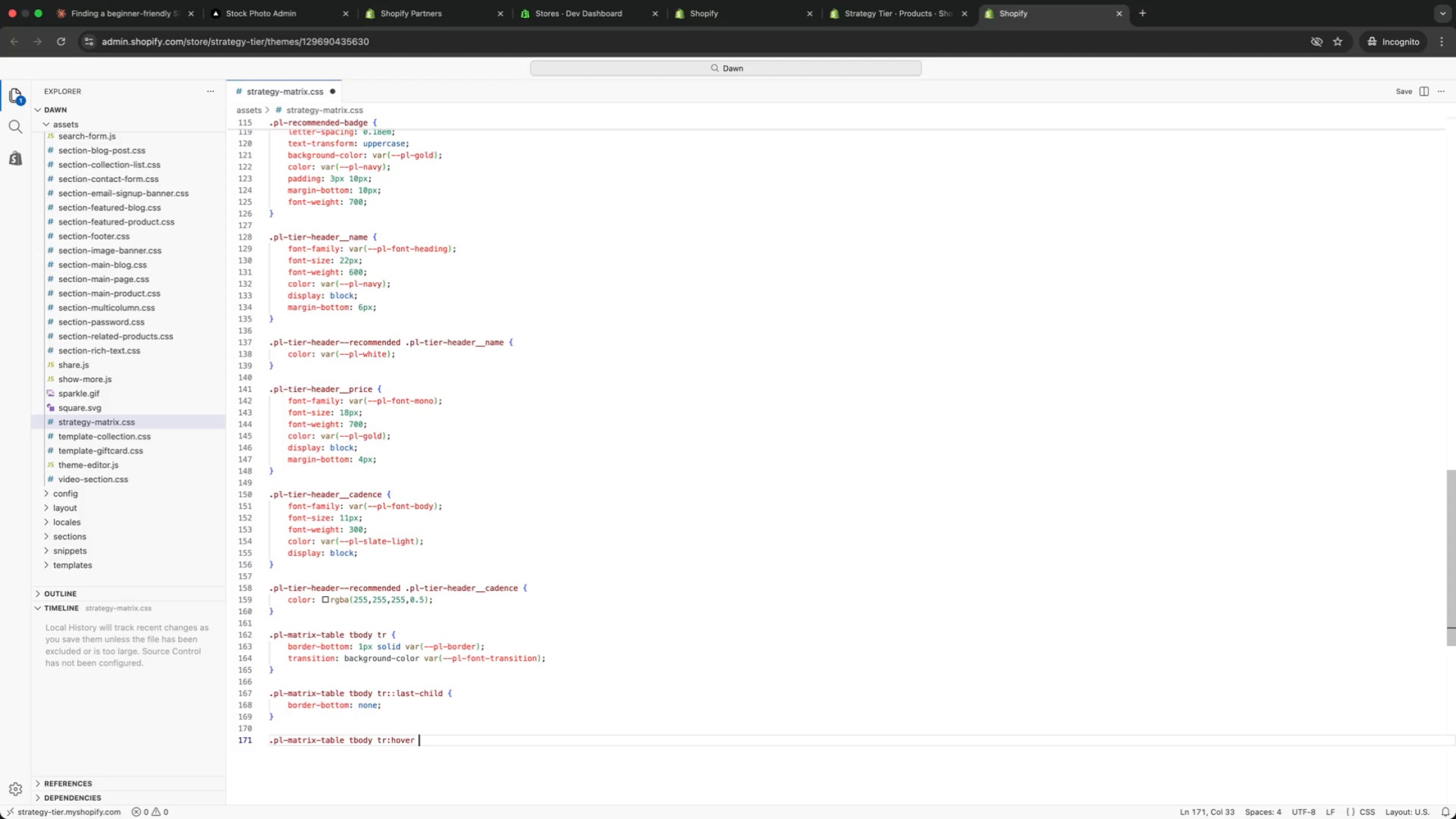 
key(Enter)
 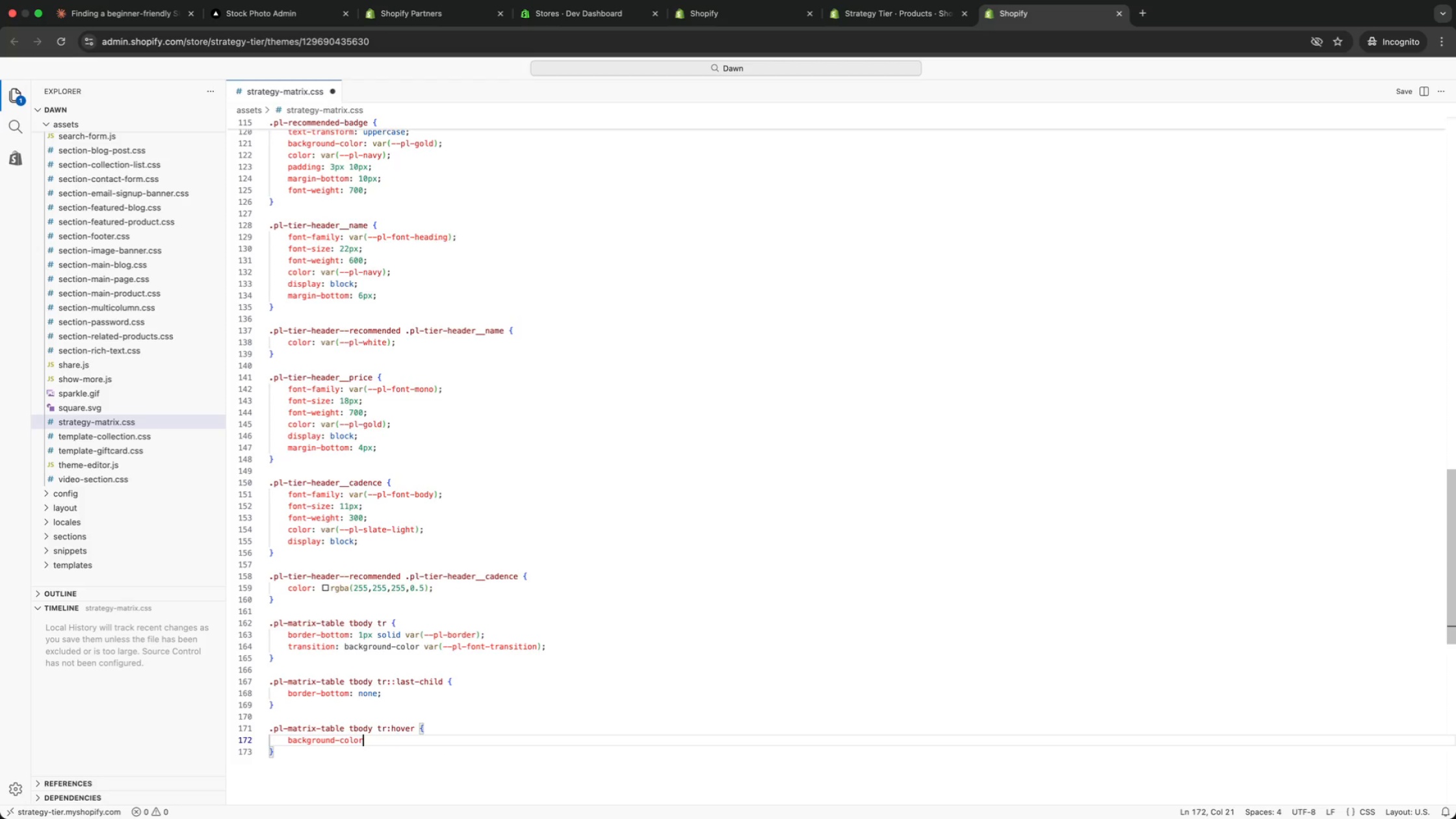 
type(: #f0f4f8;)
 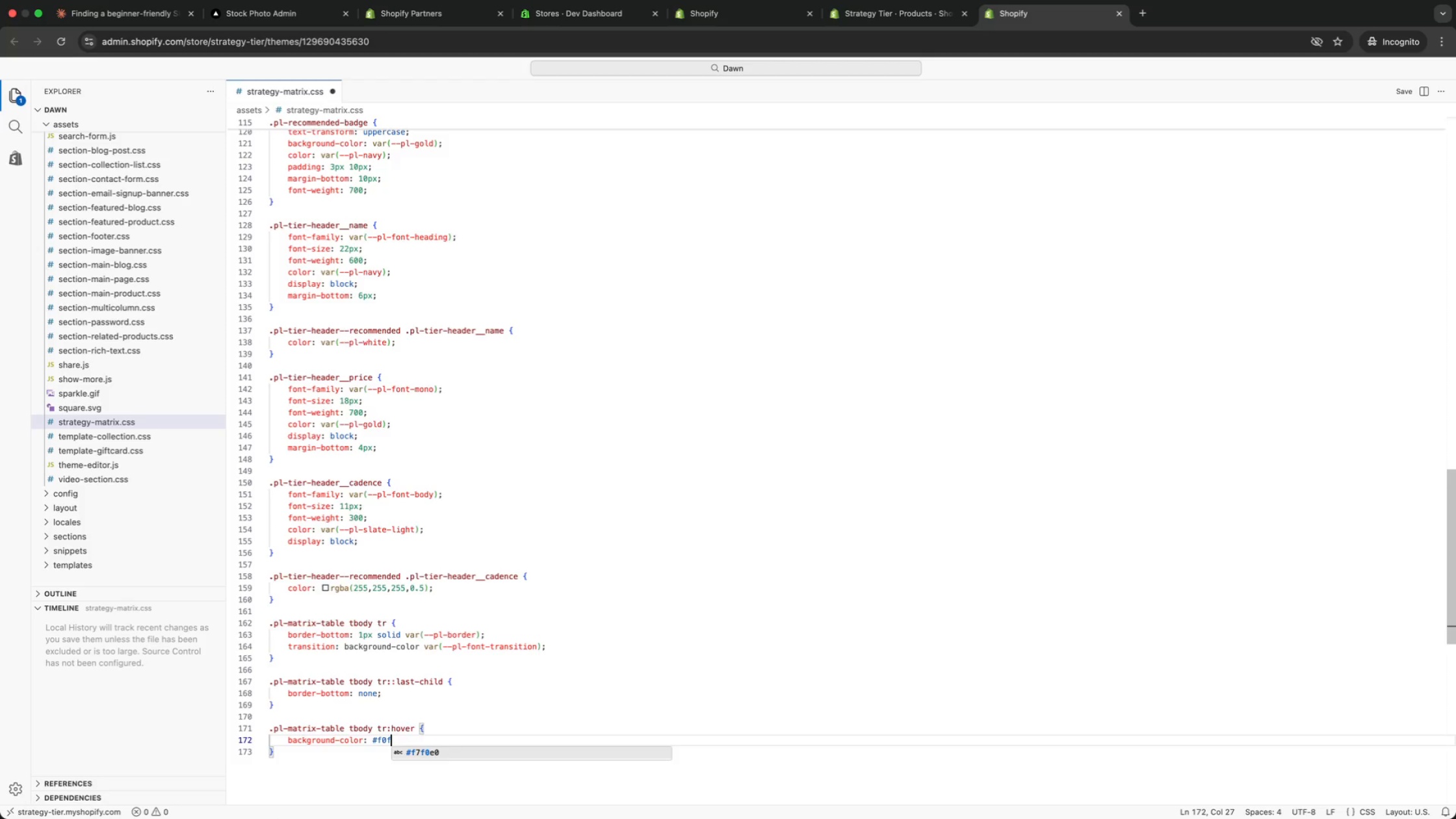 
key(ArrowDown)
 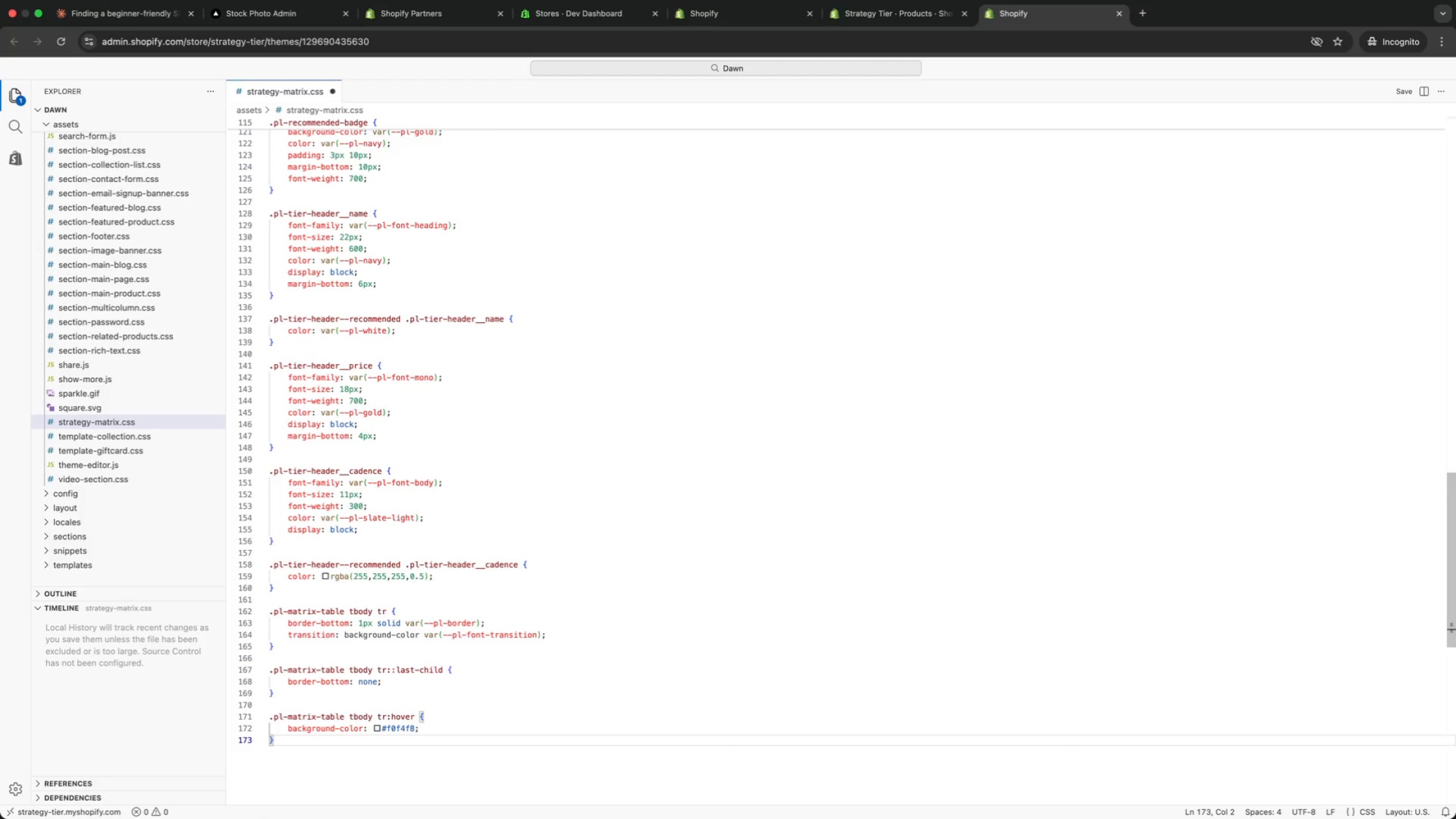 
key(Enter)
 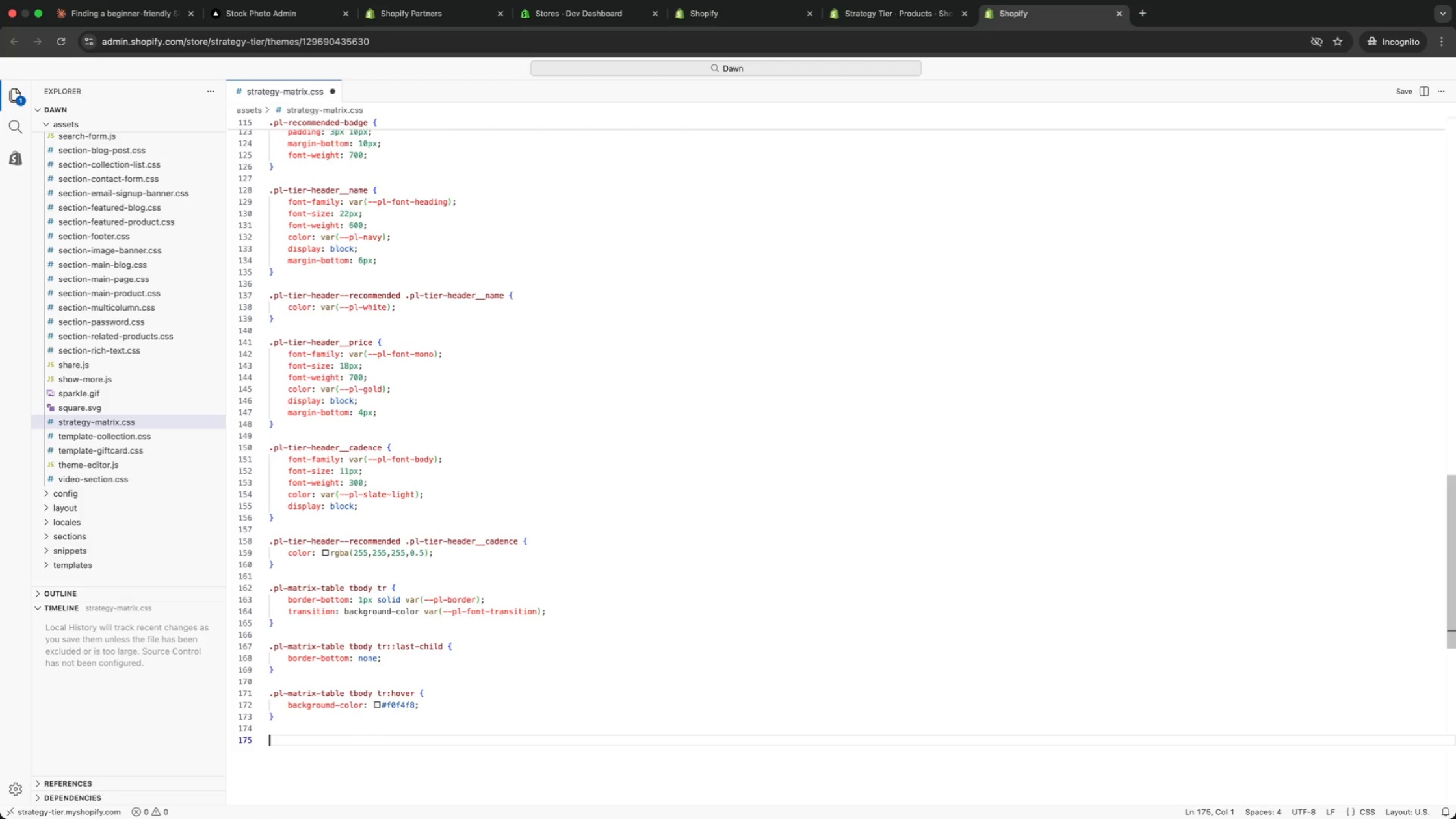 
key(Enter)
 